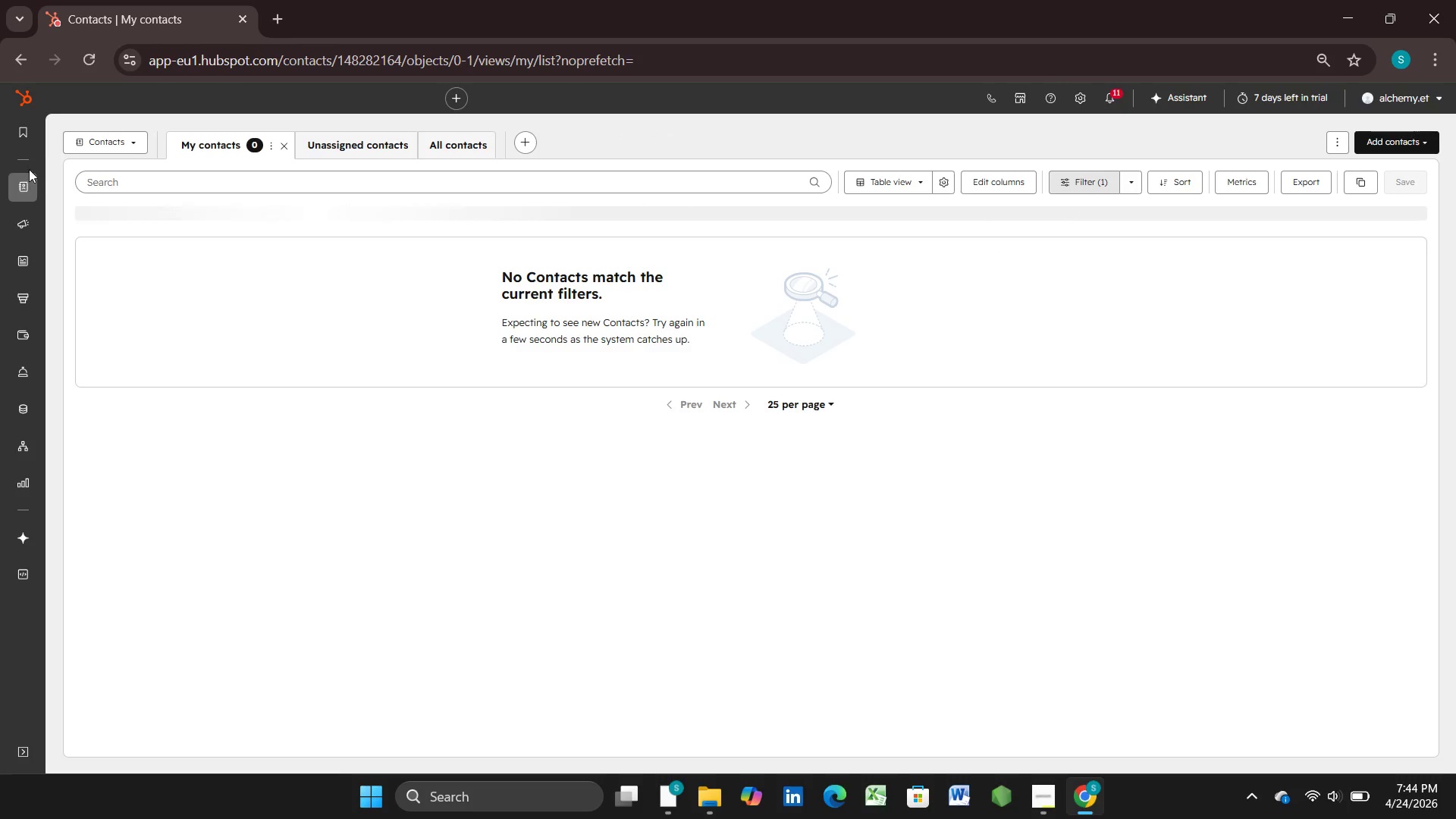 
mouse_move([139, 160])
 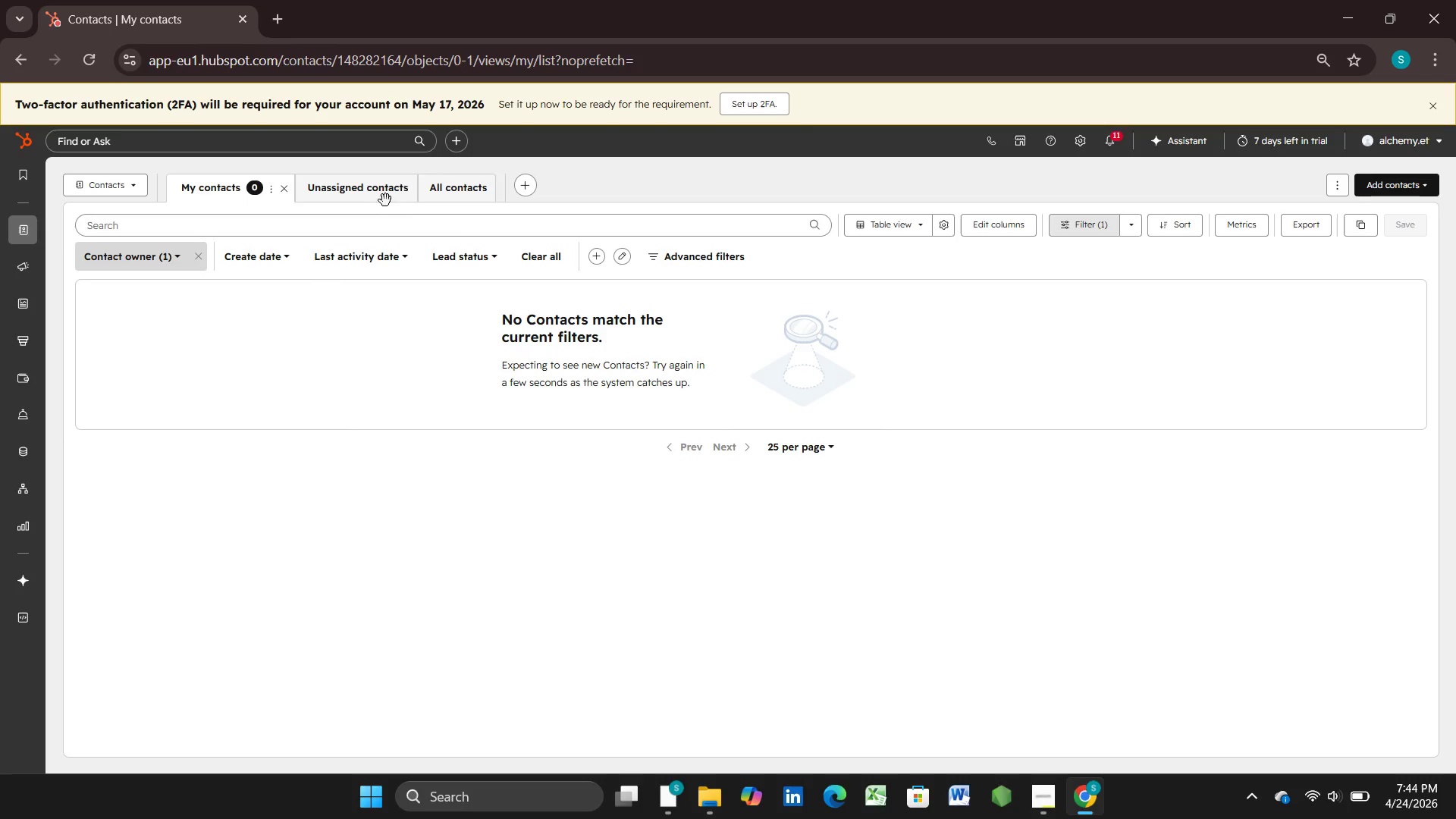 
mouse_move([423, 185])
 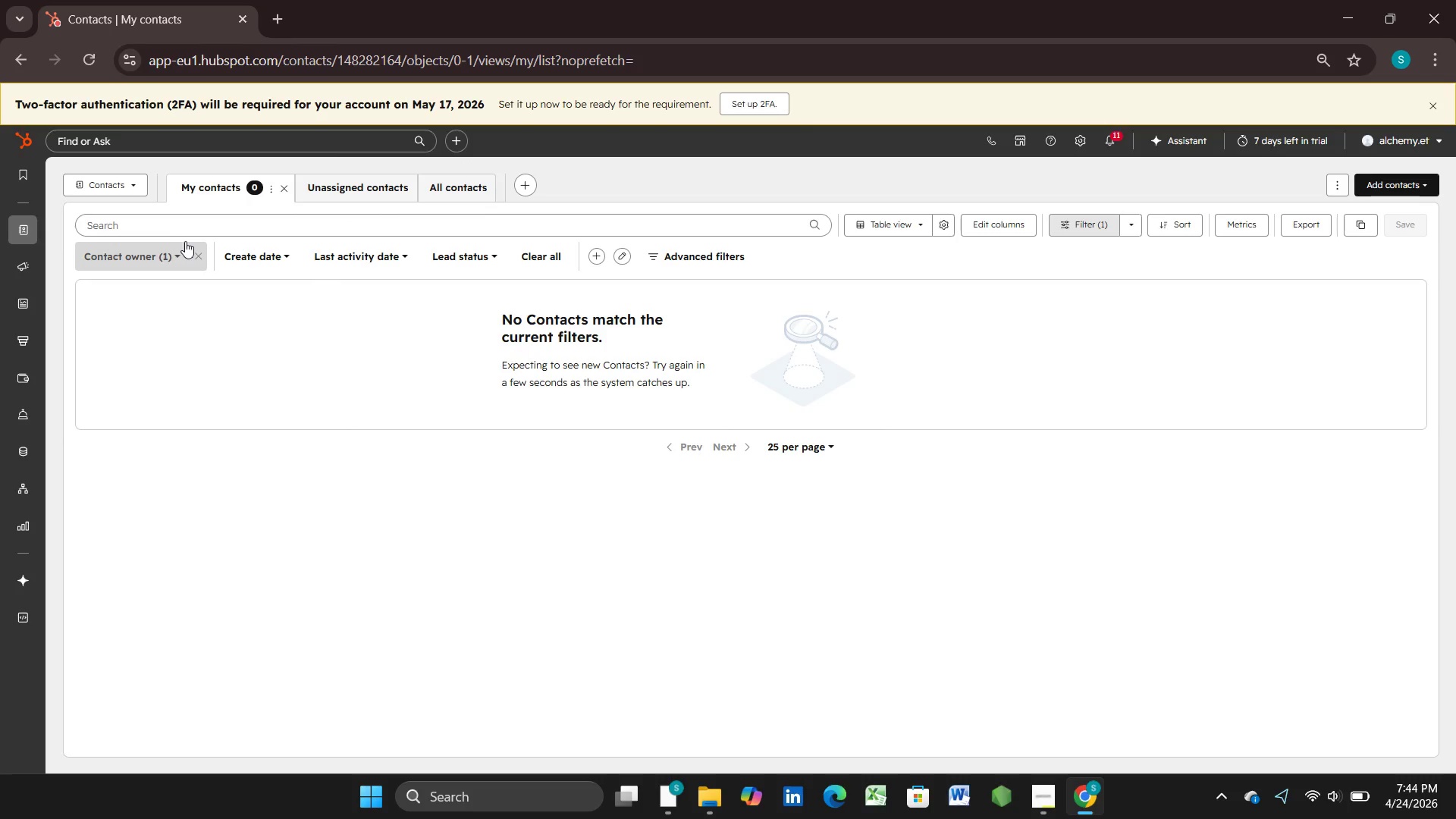 
left_click([187, 239])
 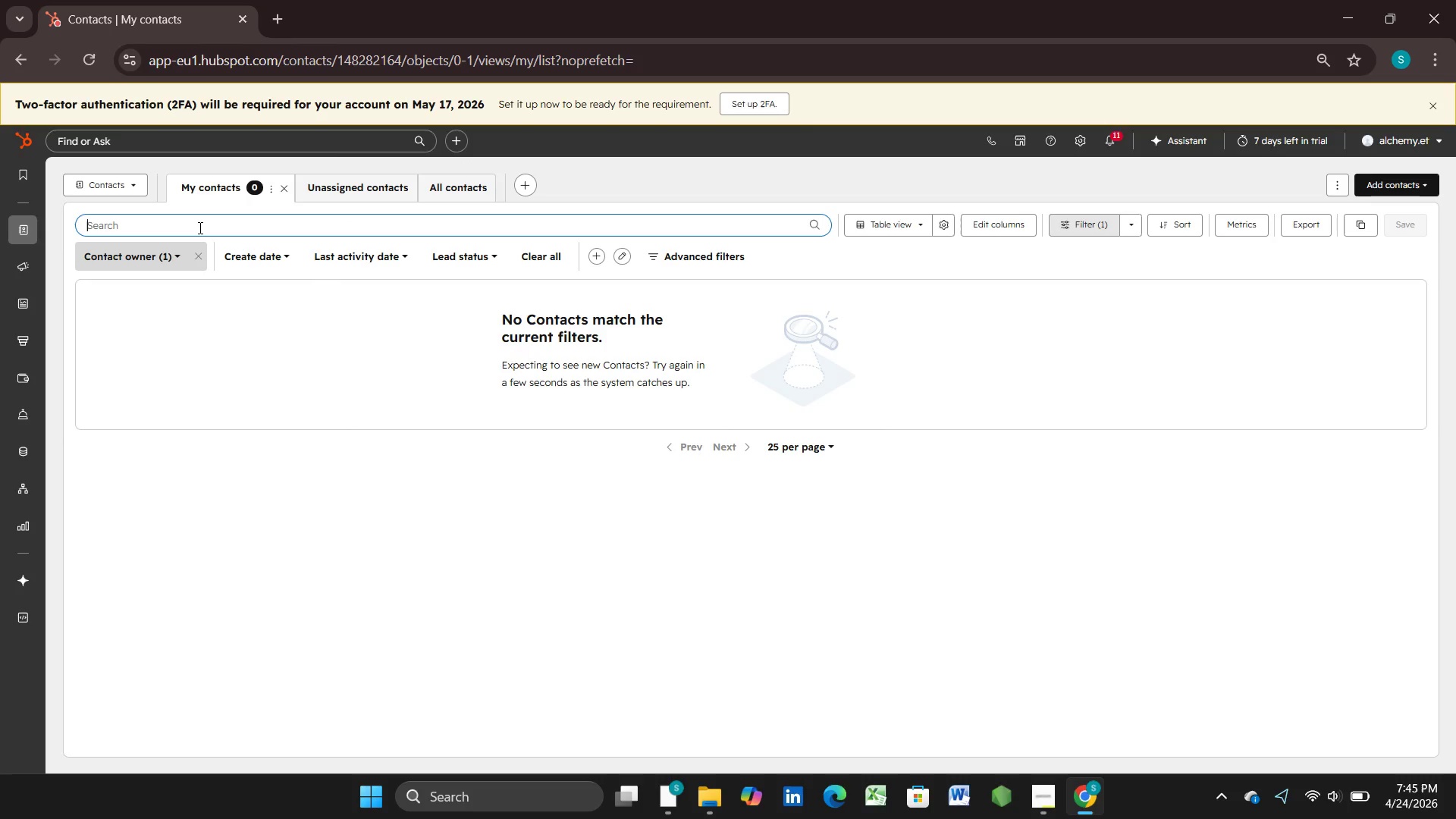 
left_click([199, 228])
 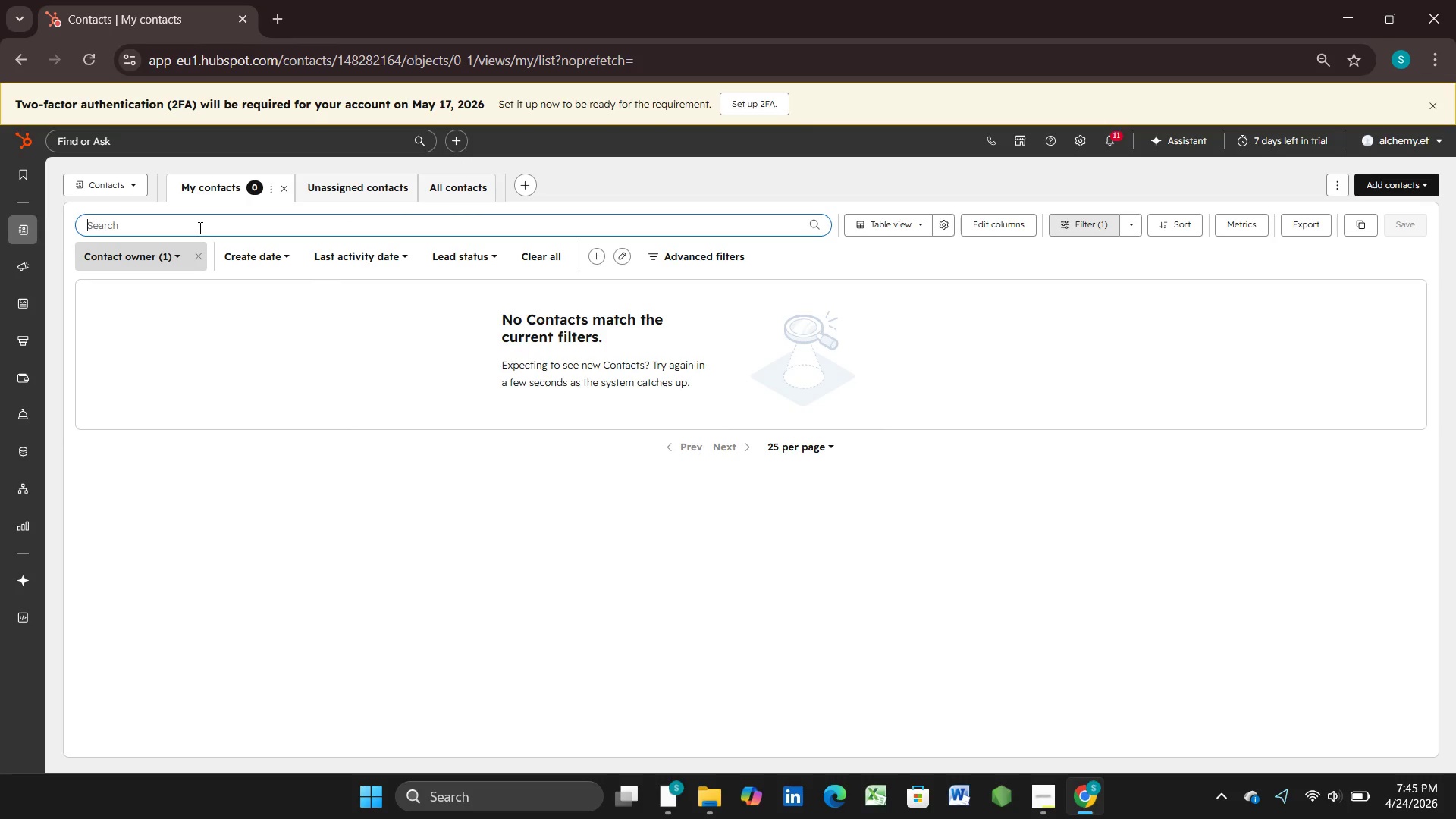 
type(2024)
 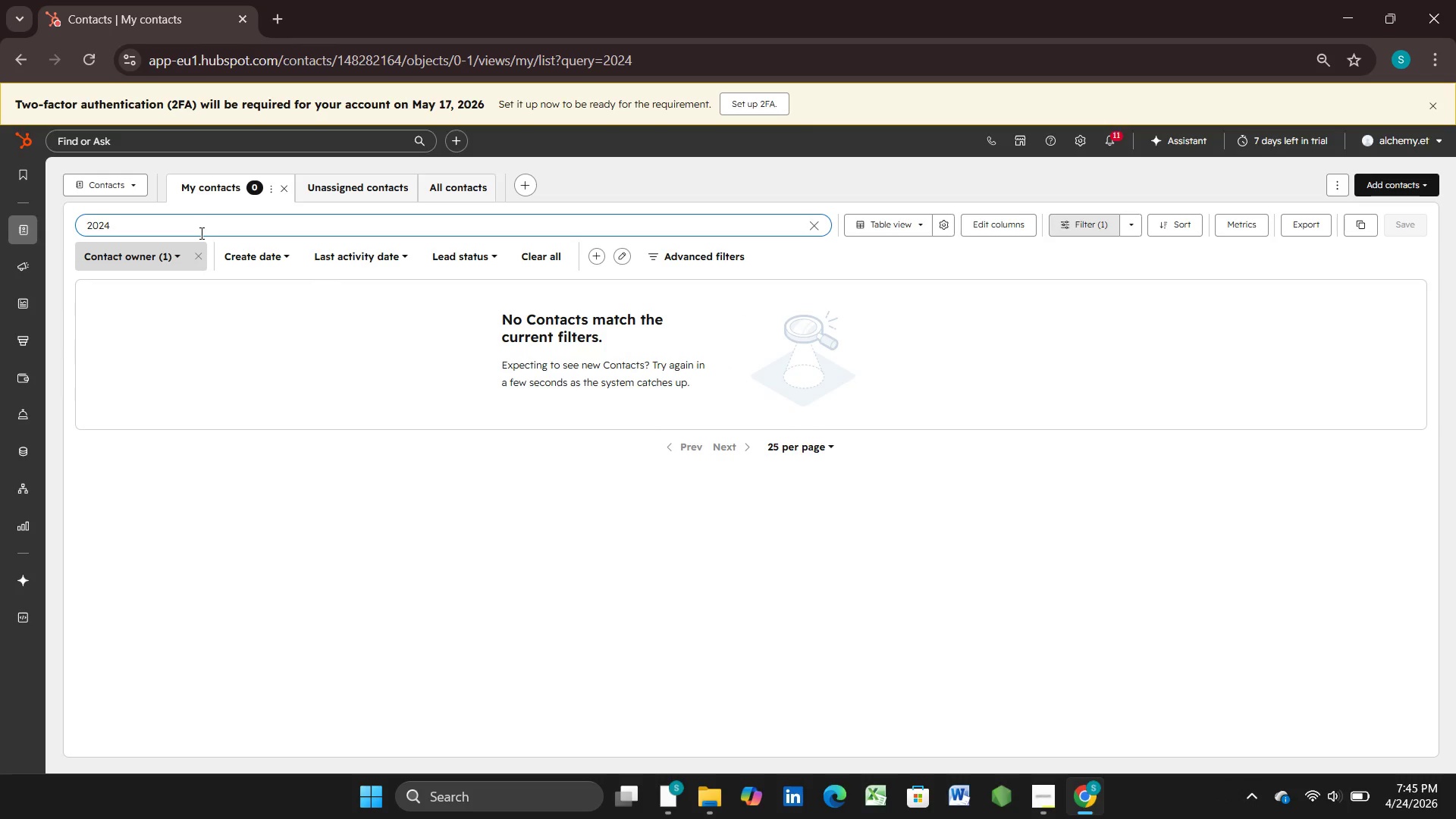 
wait(6.27)
 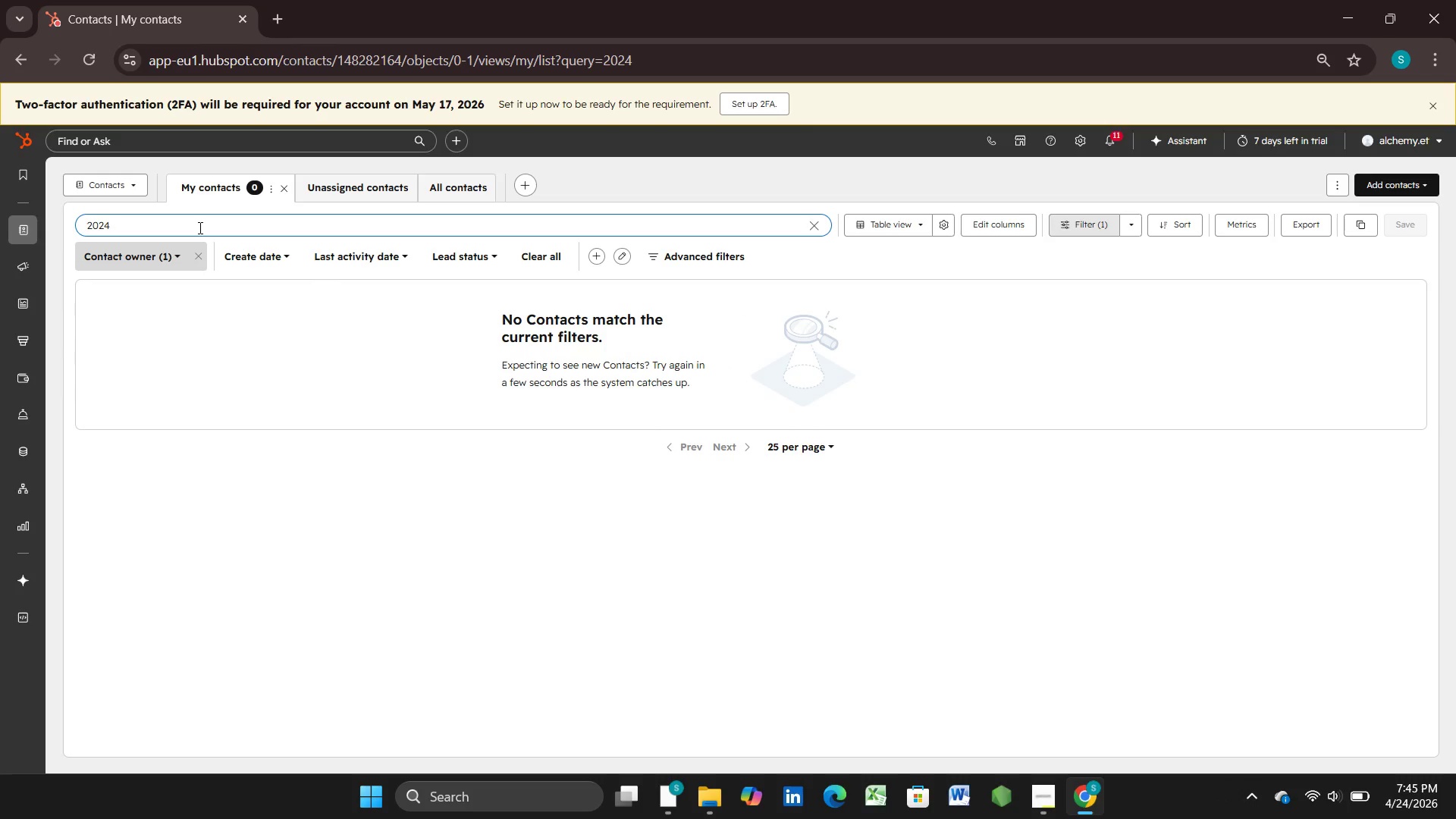 
key(Backspace)
 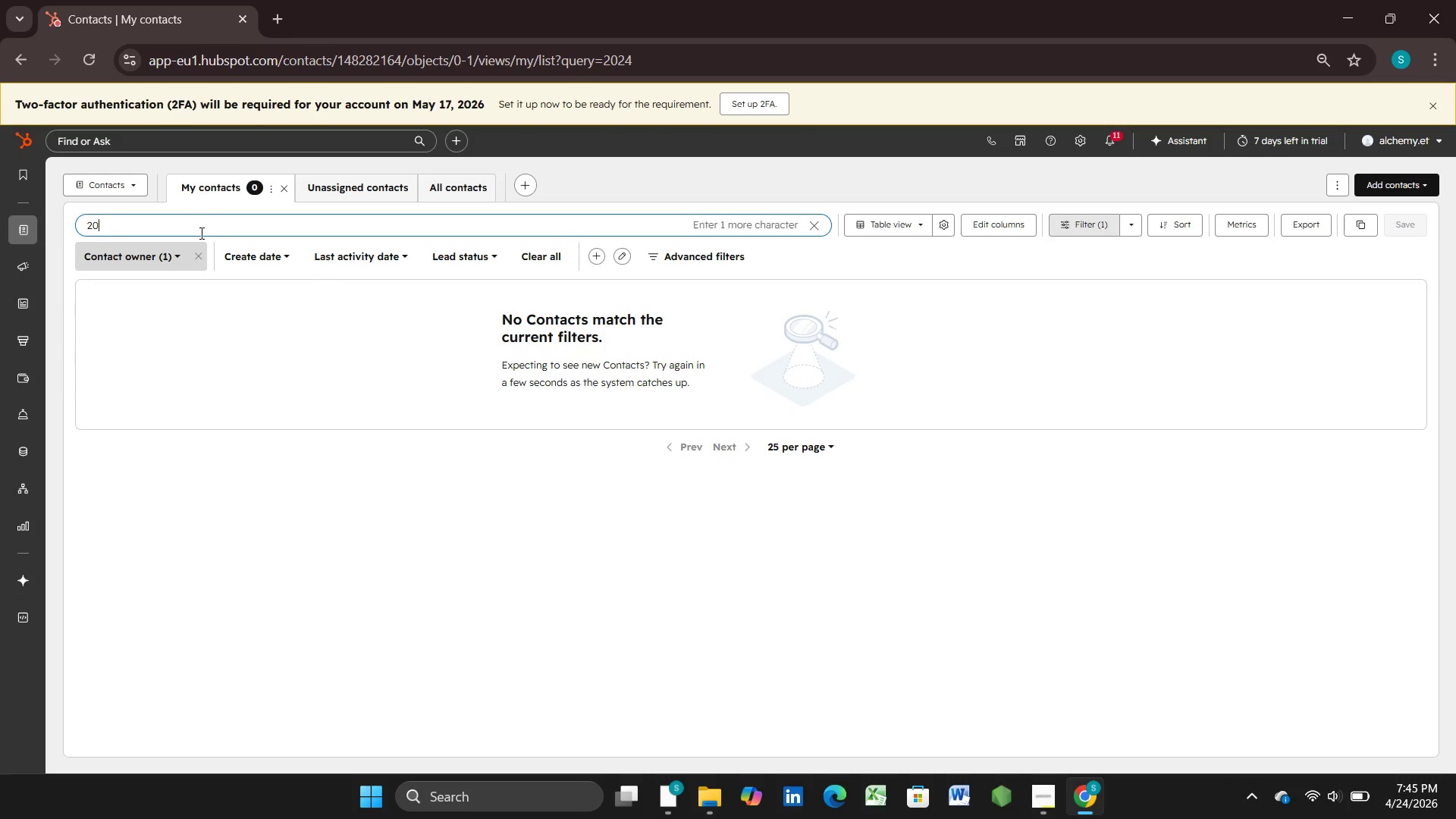 
key(Backspace)
 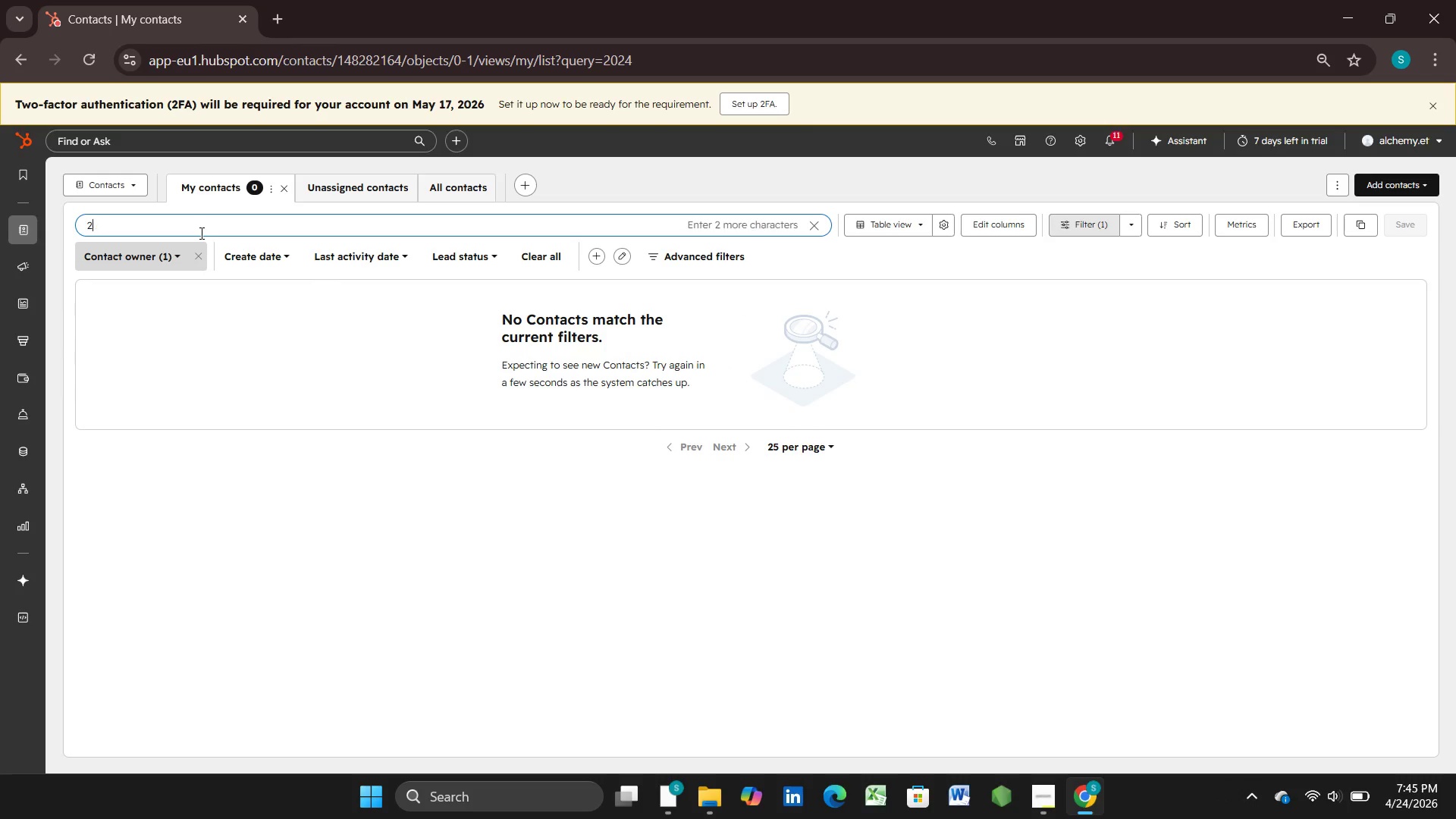 
key(Backspace)
 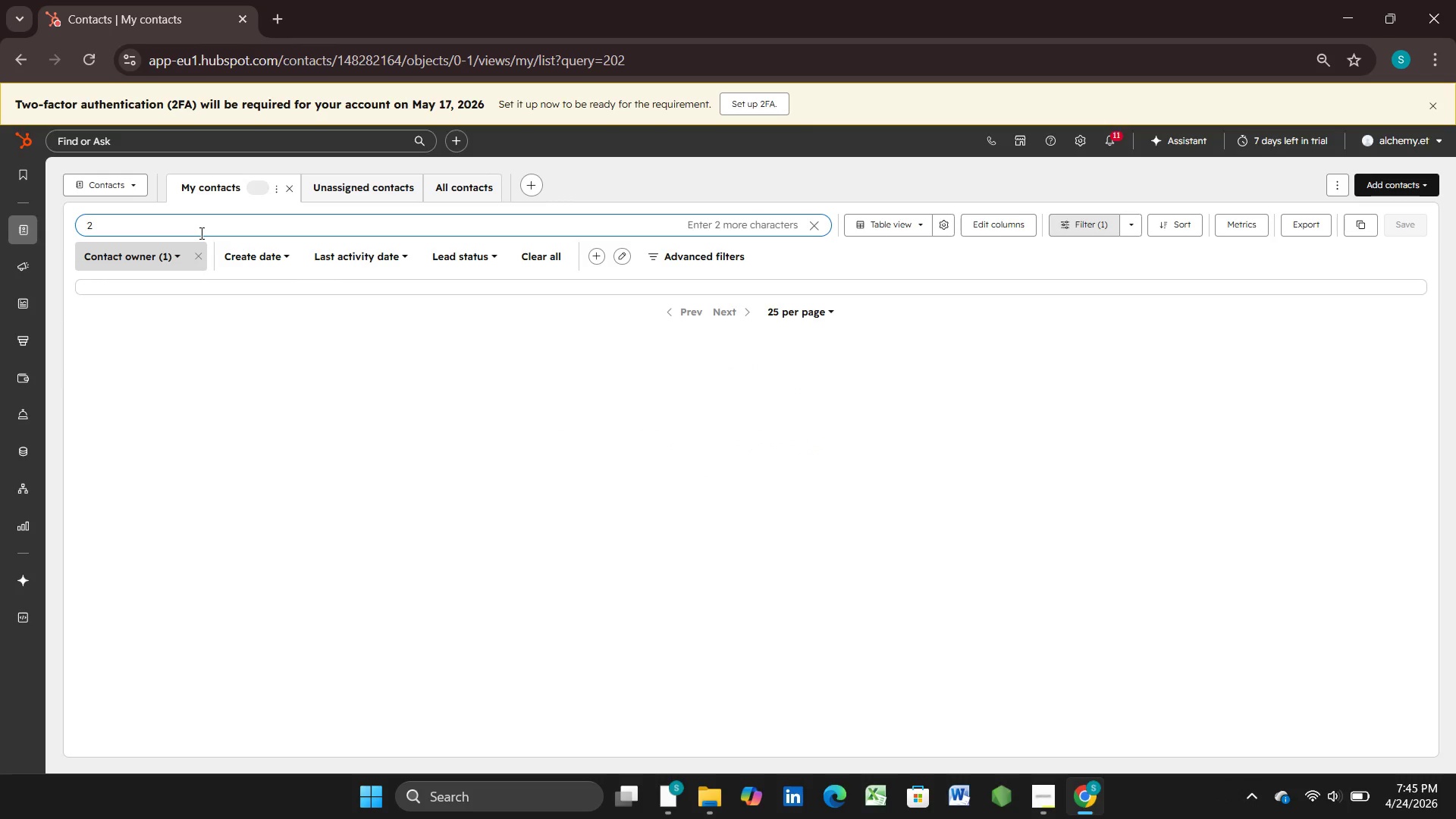 
key(Backspace)
 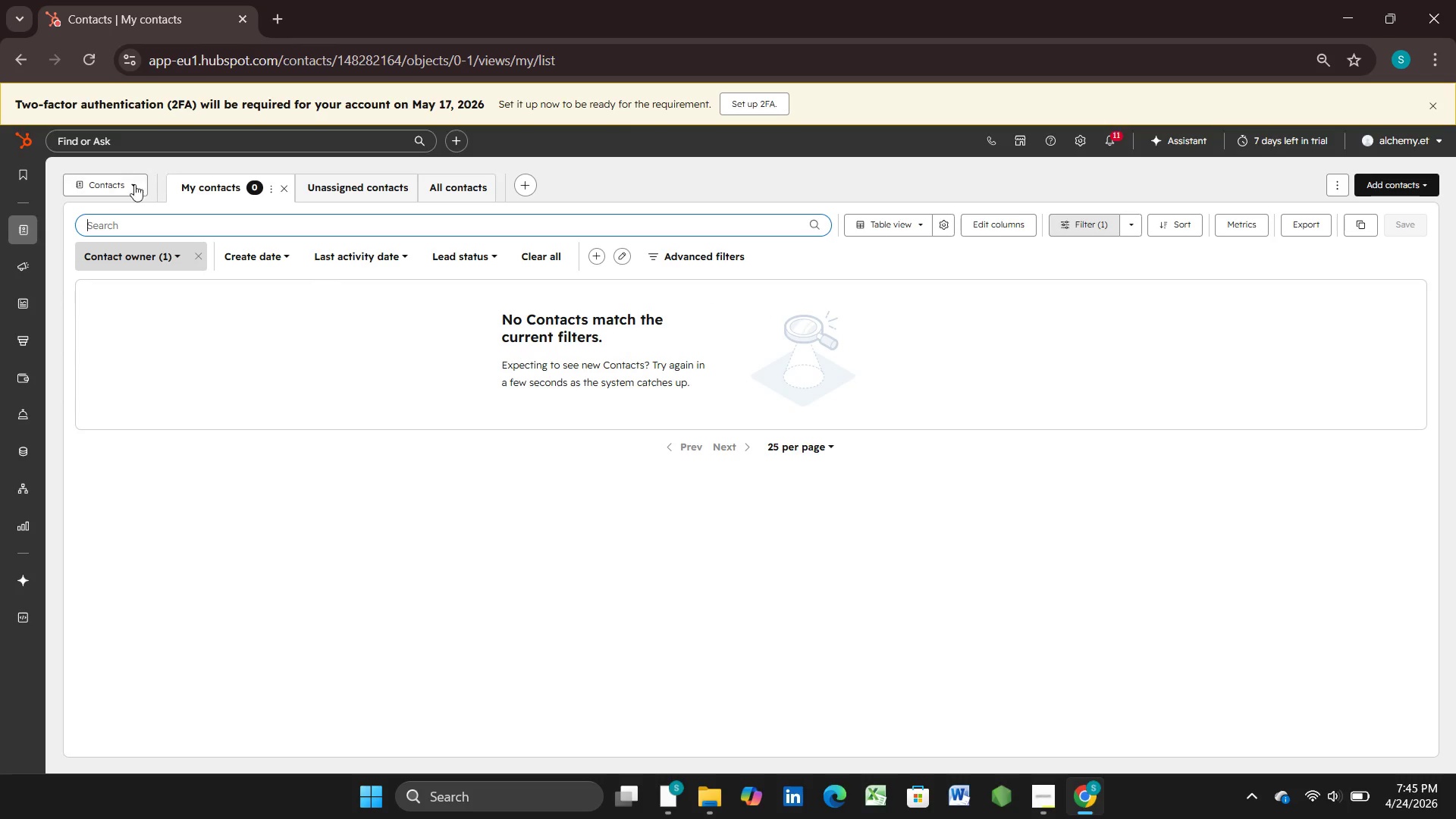 
left_click([129, 187])
 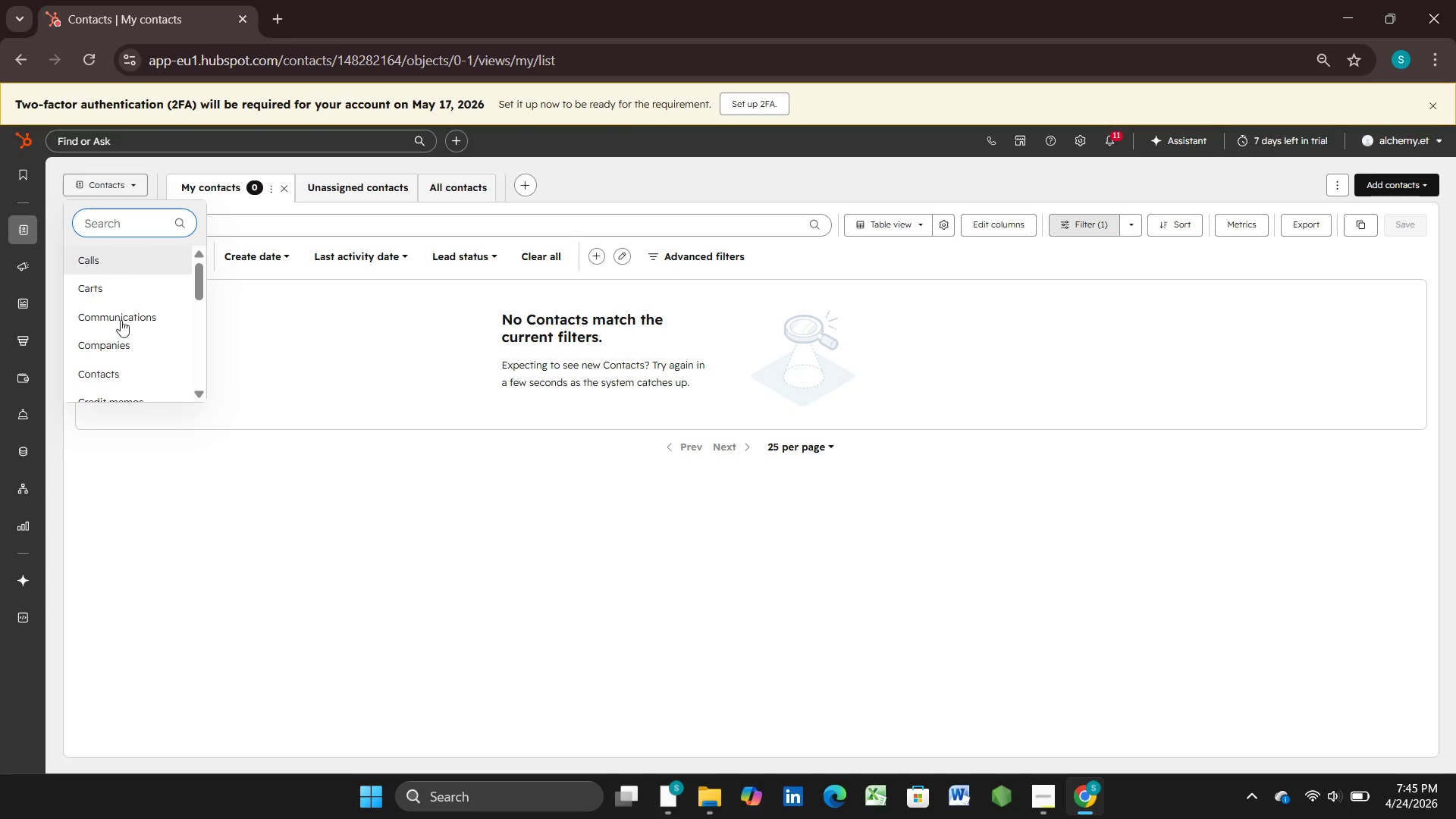 
scroll: coordinate [119, 339], scroll_direction: down, amount: 4.0
 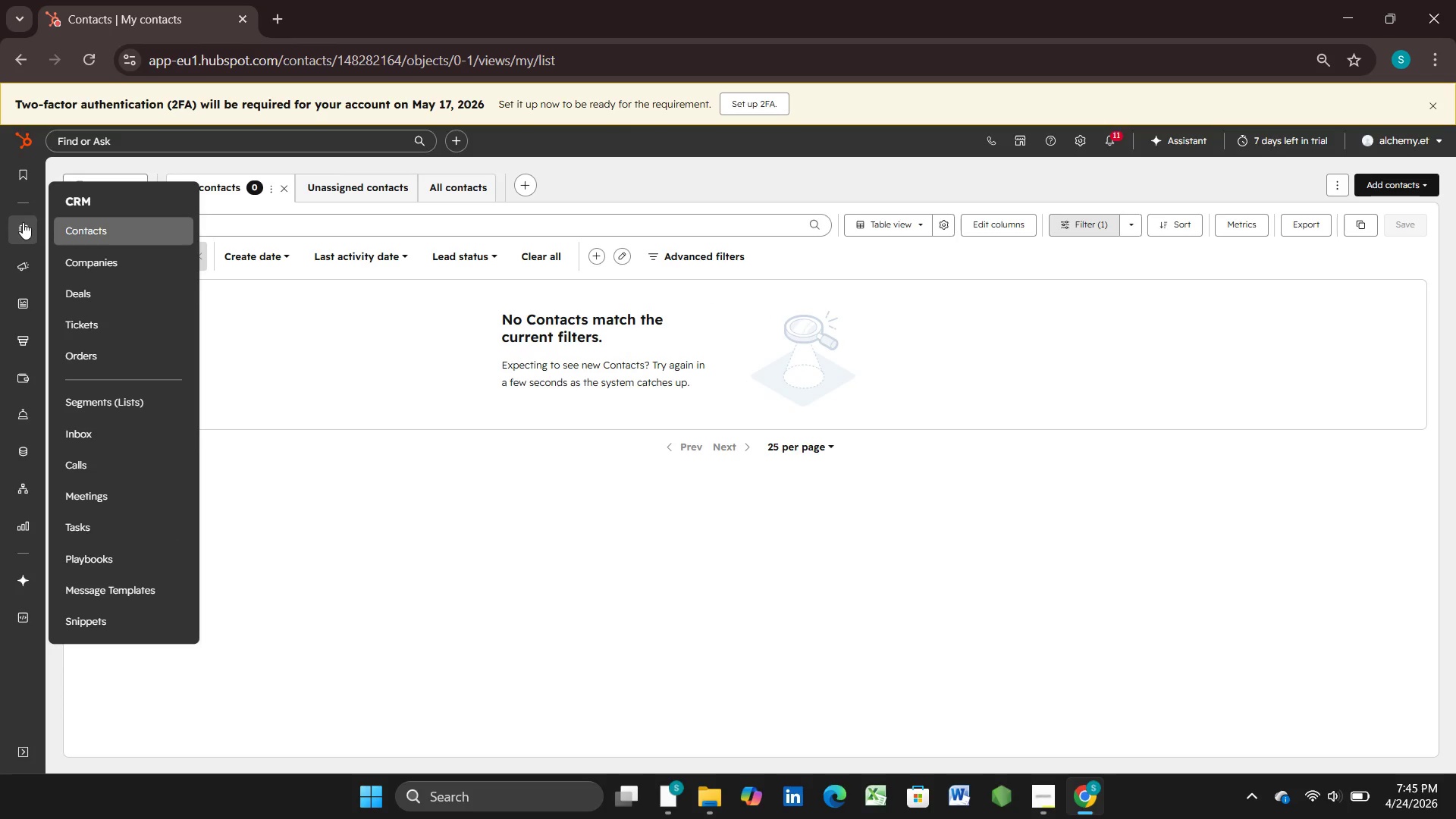 
left_click([117, 405])
 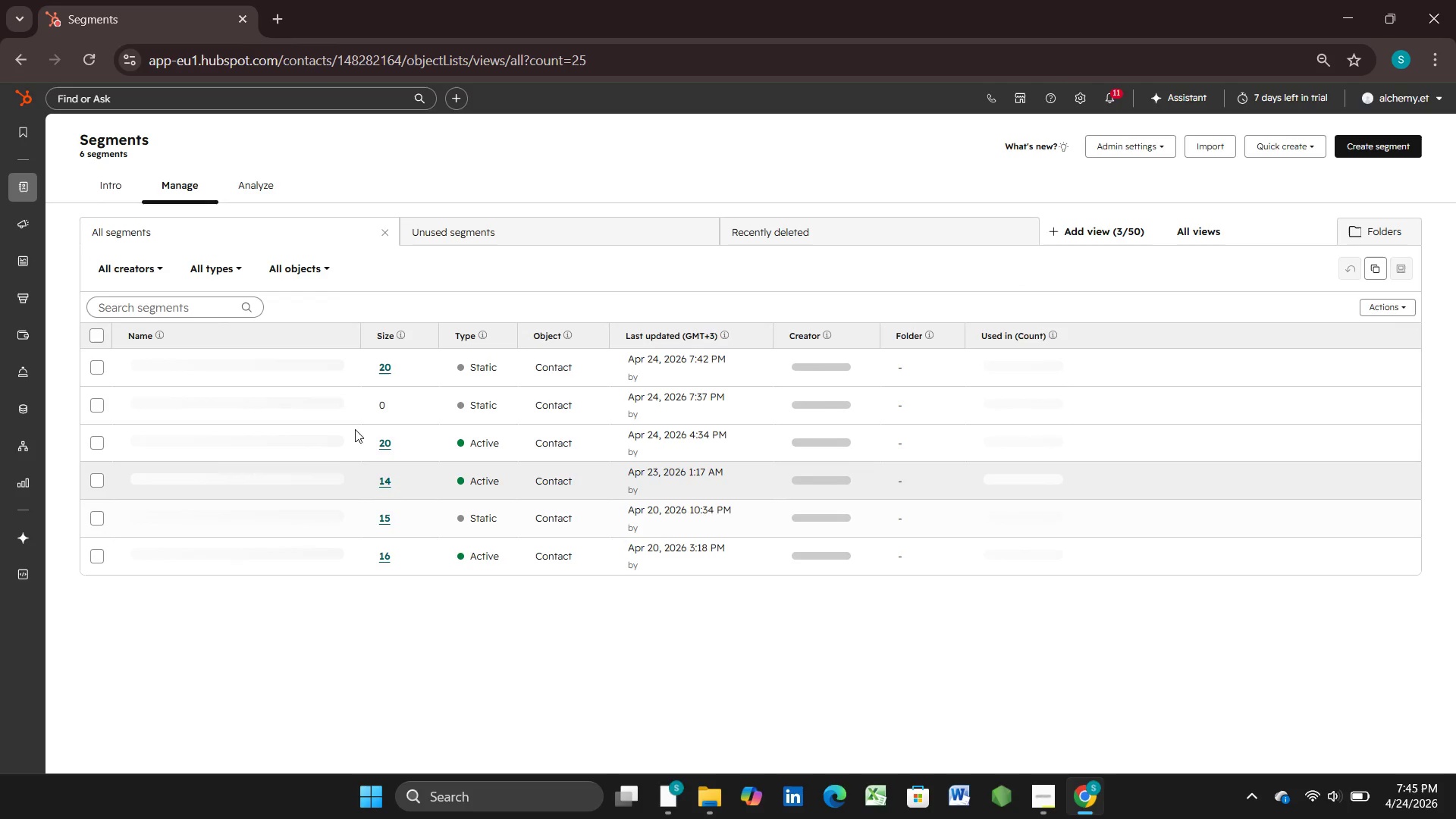 
wait(11.0)
 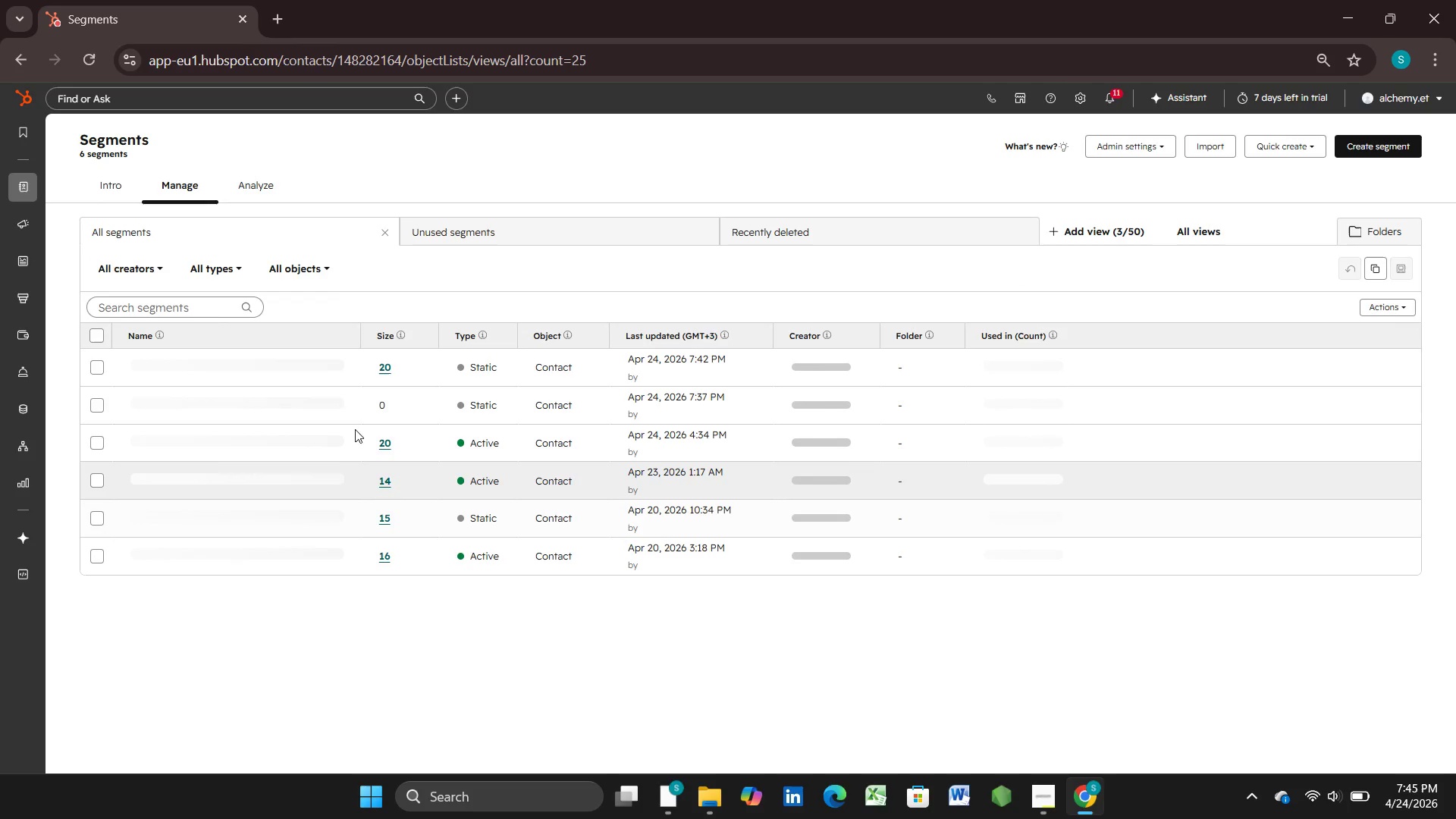 
left_click([158, 410])
 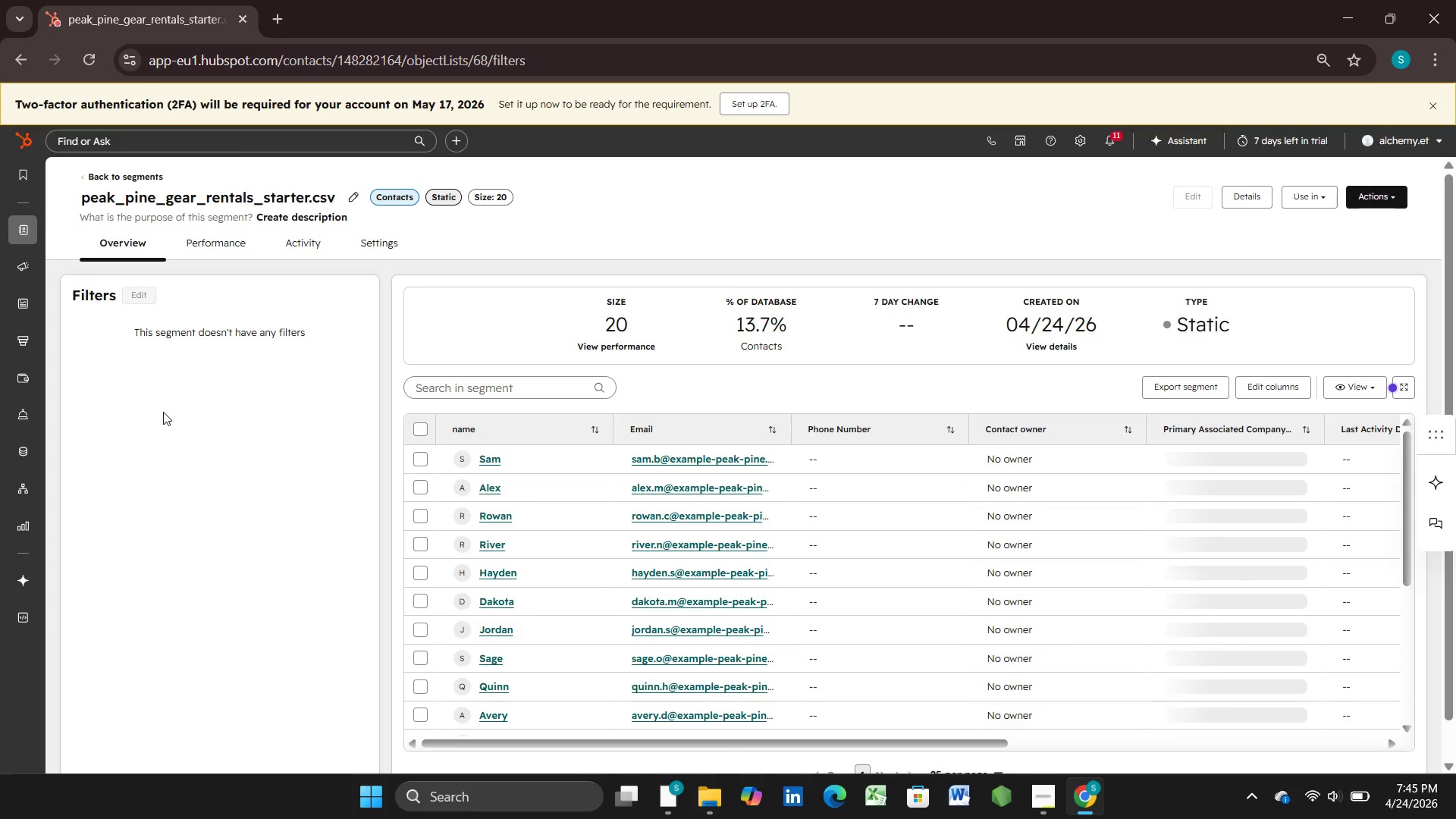 
wait(12.53)
 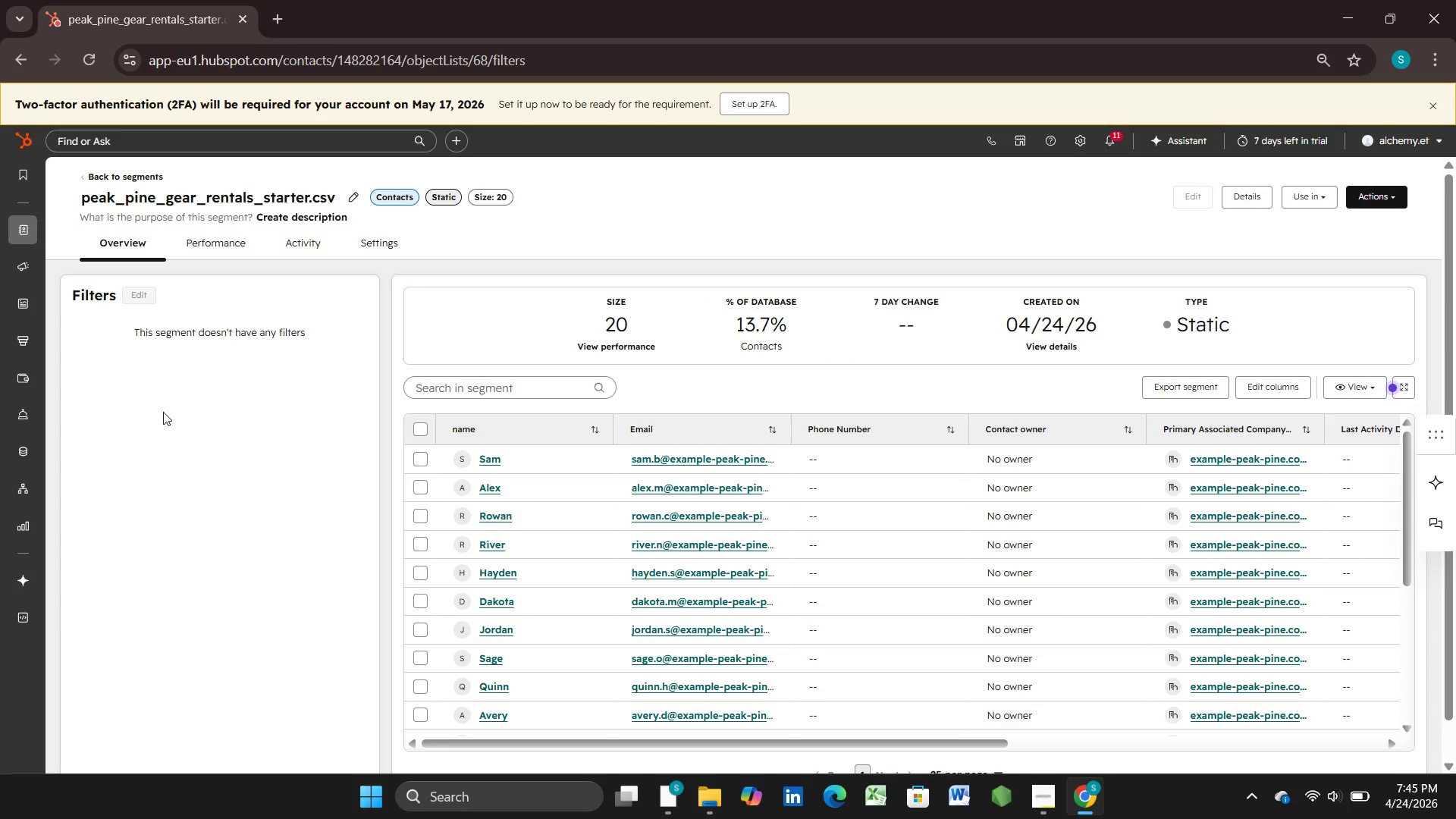 
key(Meta+PrintScreen)
 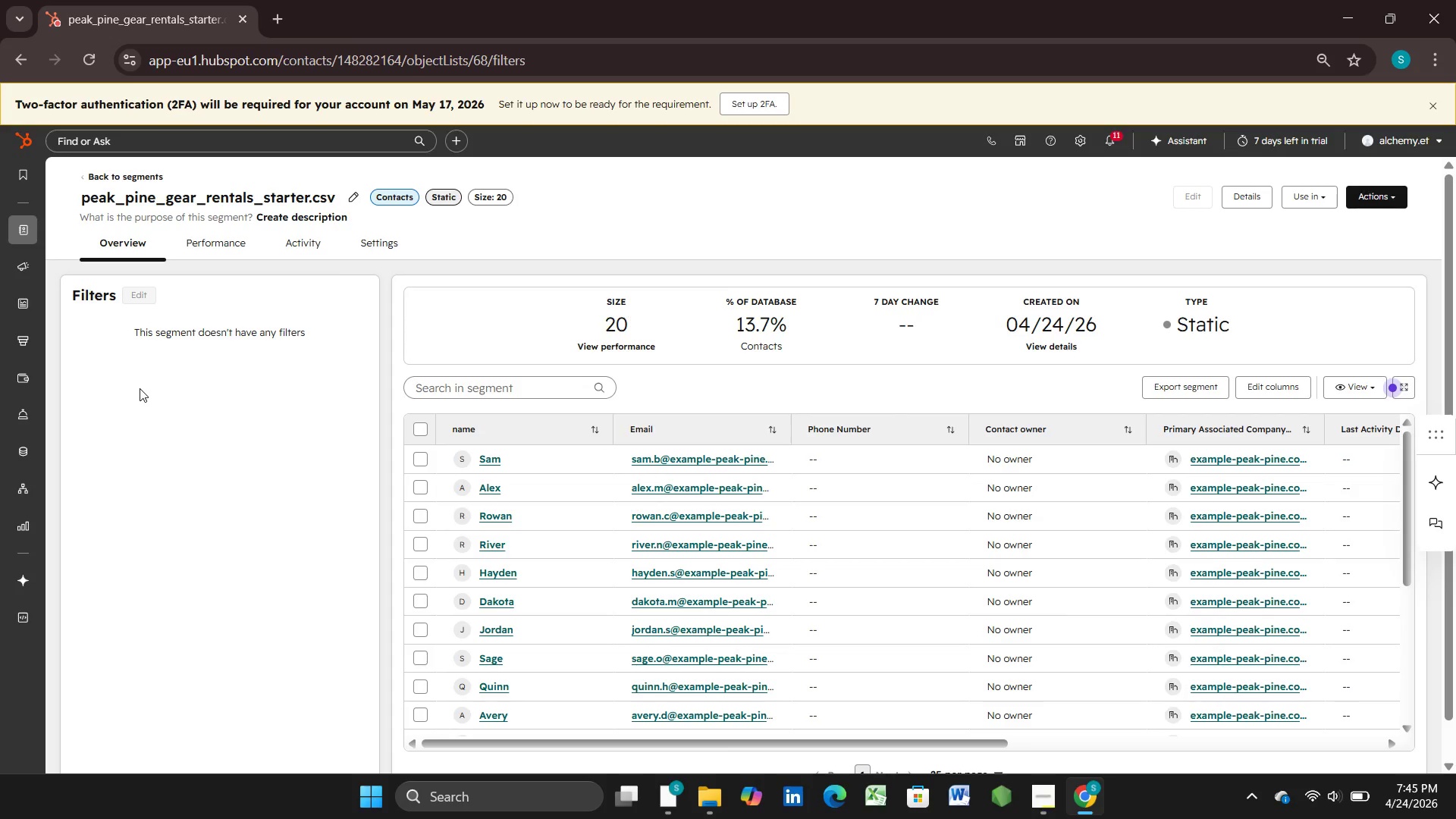 
wait(13.61)
 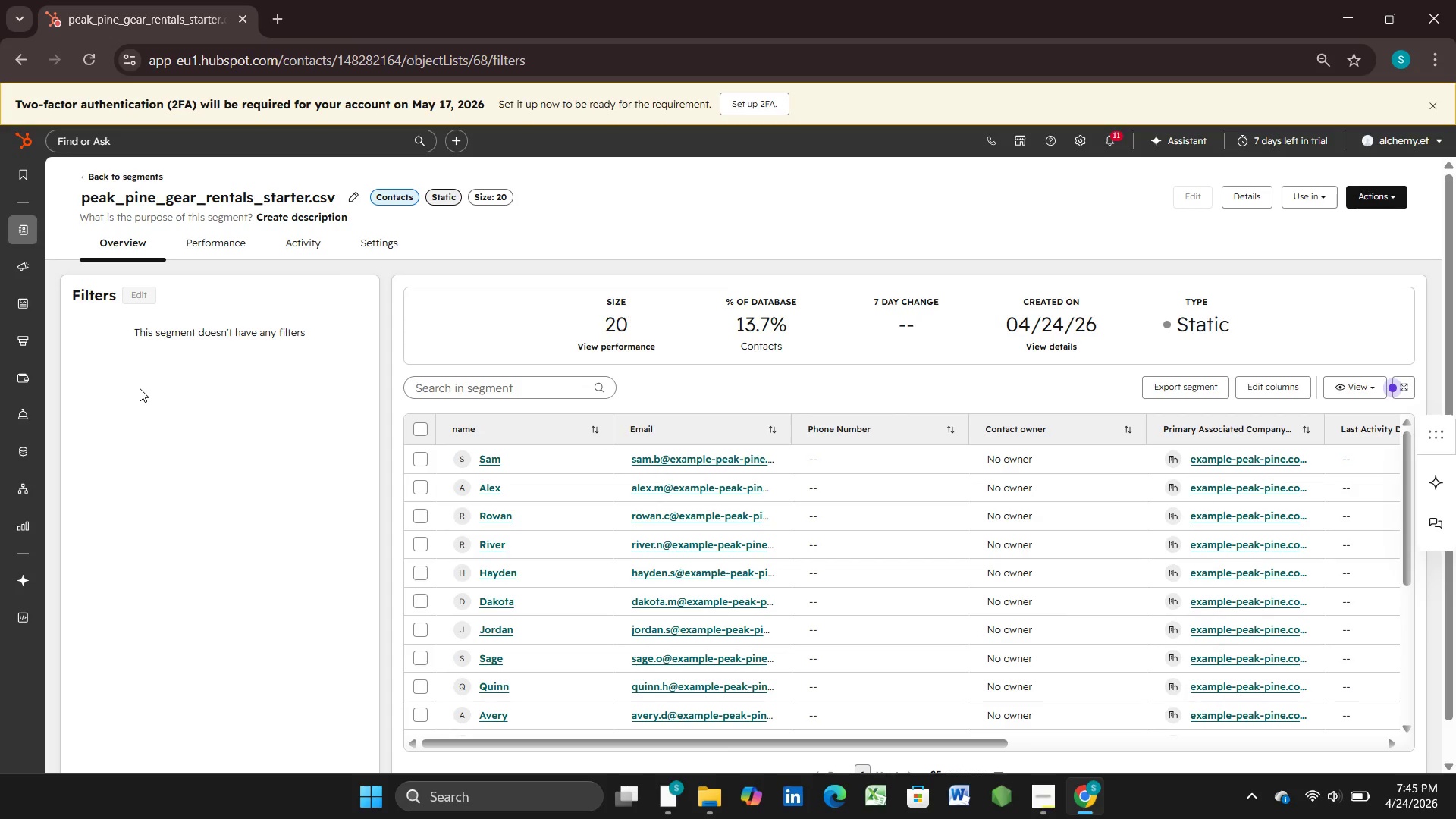 
mouse_move([19, 251])
 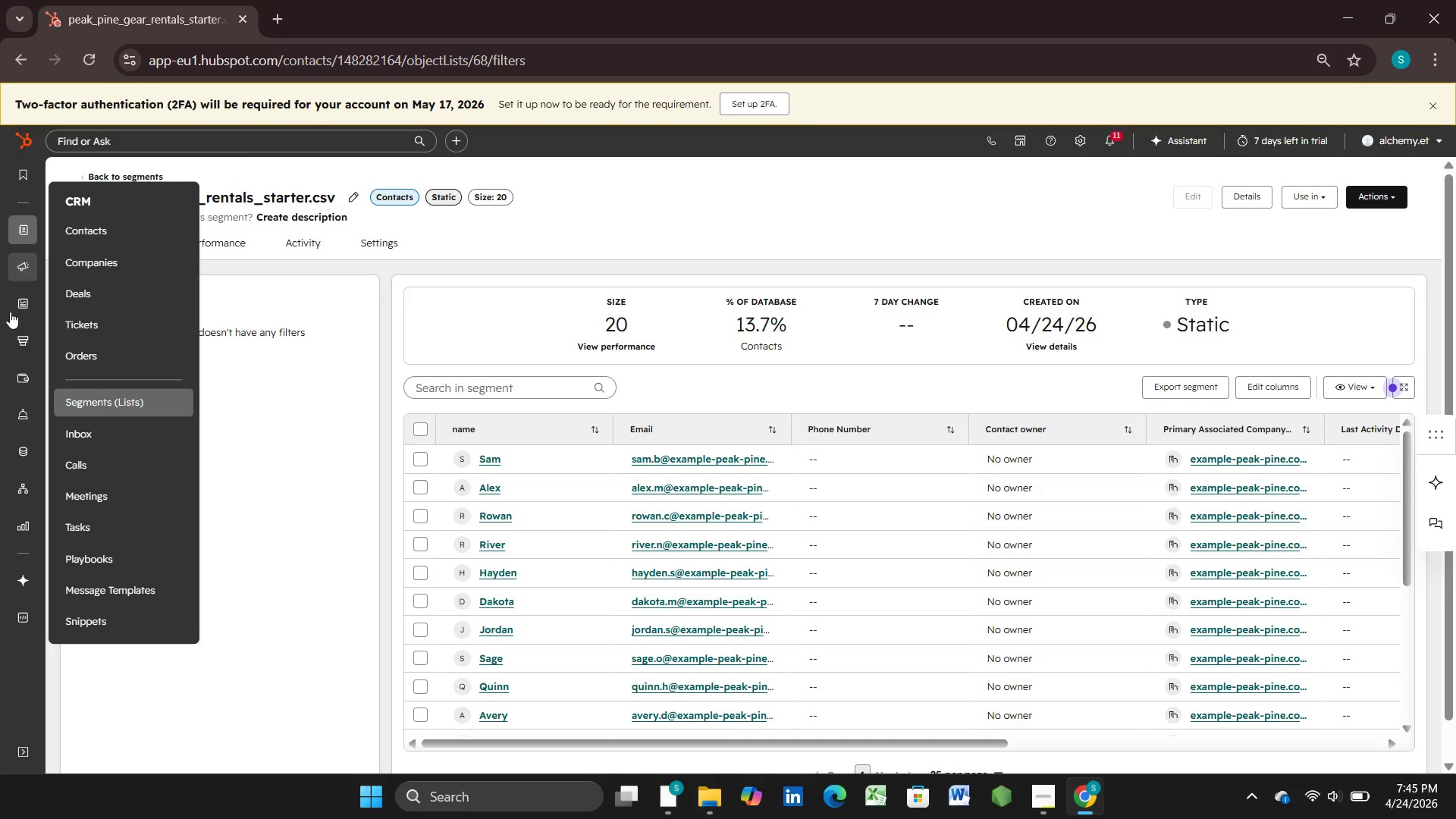 
mouse_move([17, 285])
 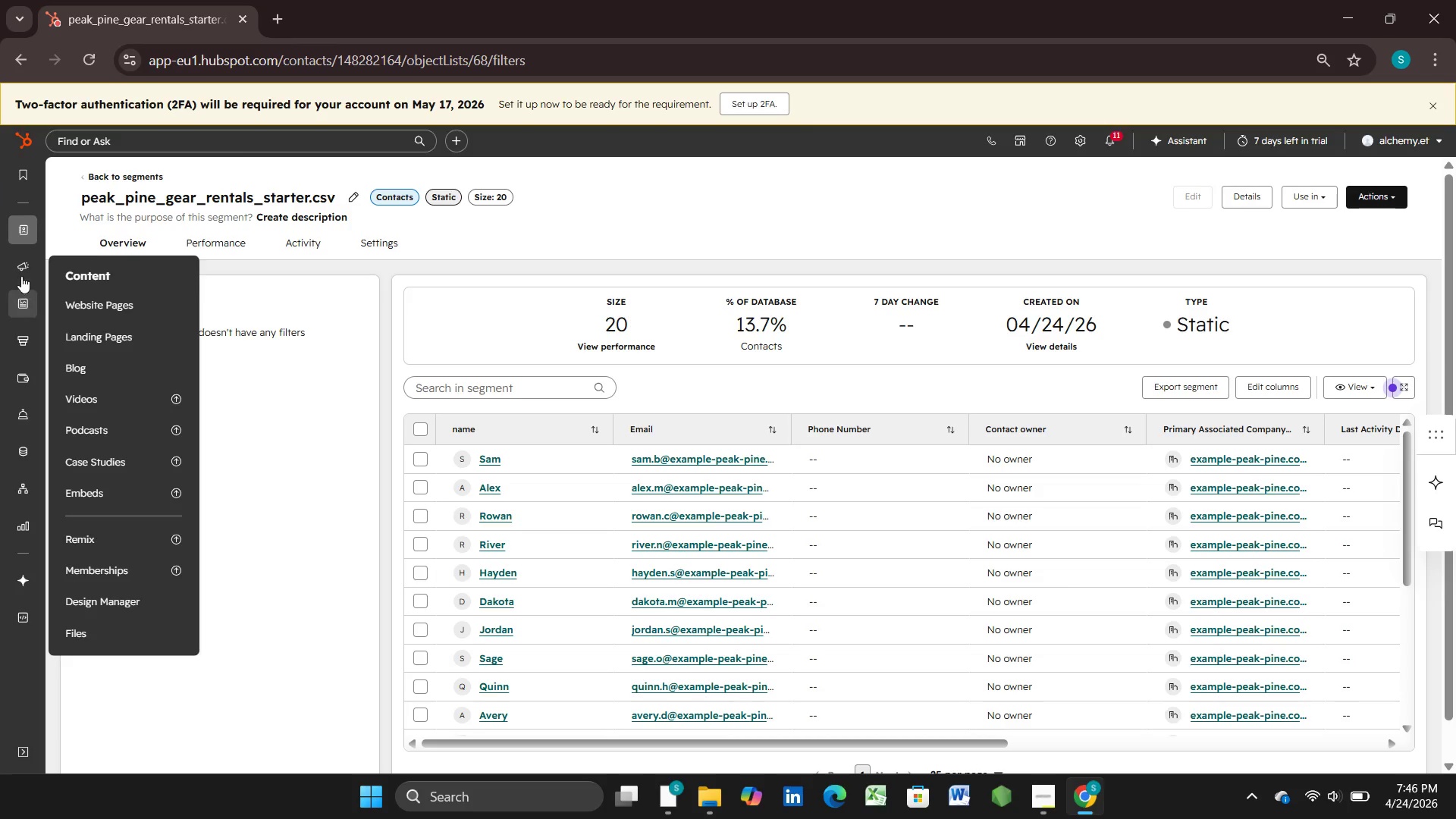 
left_click([76, 366])
 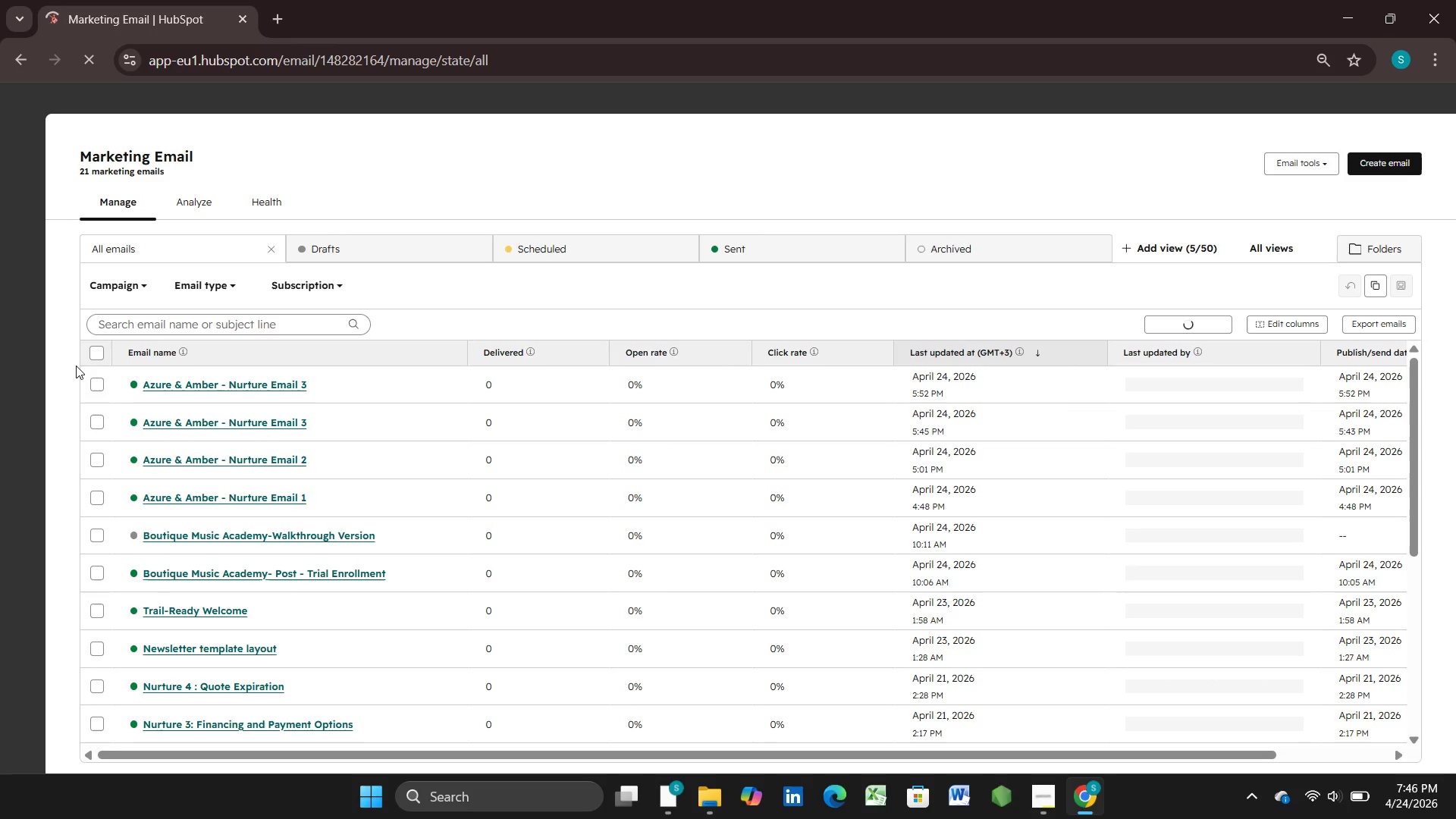 
wait(16.82)
 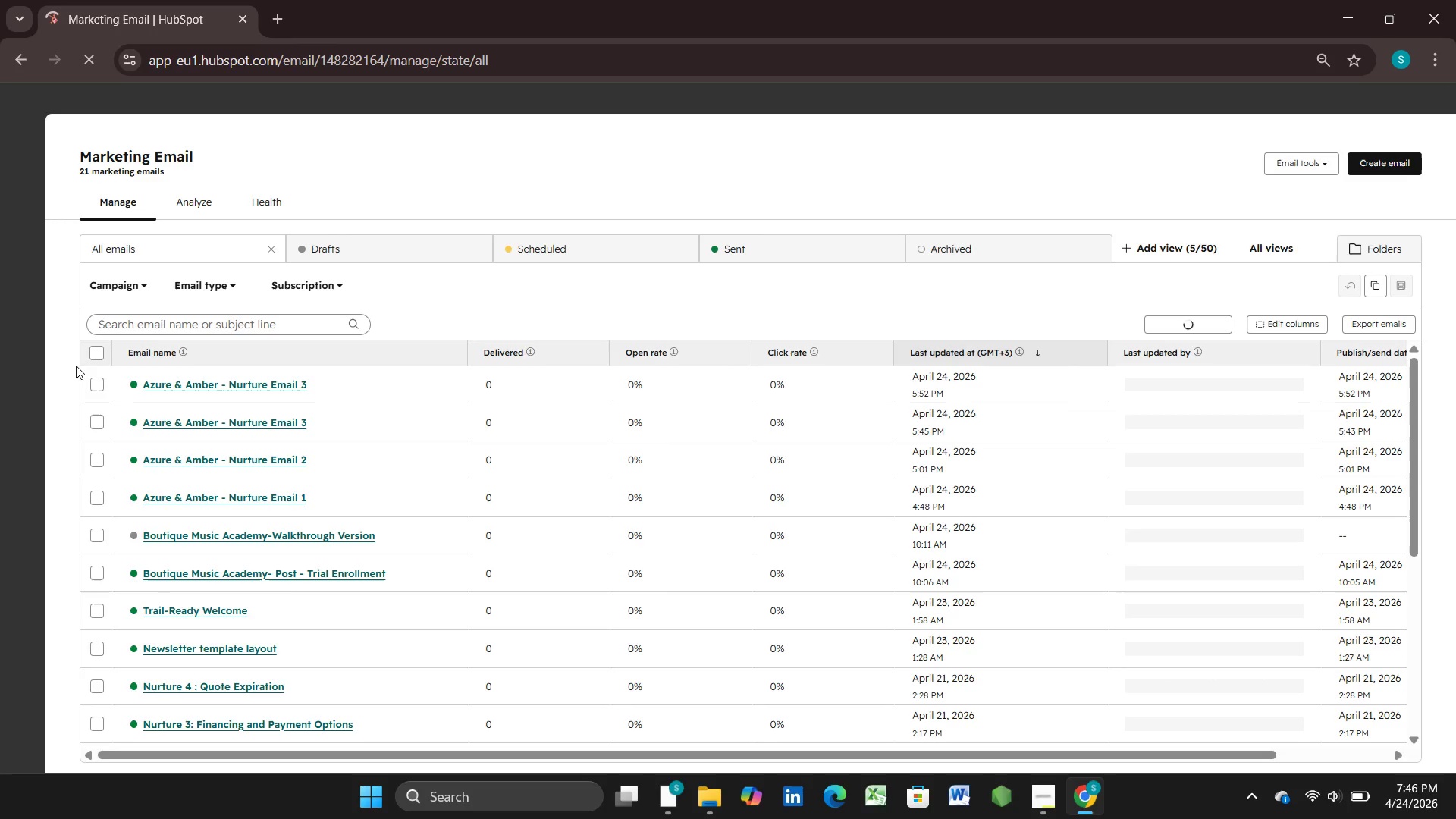 
mouse_move([1351, 170])
 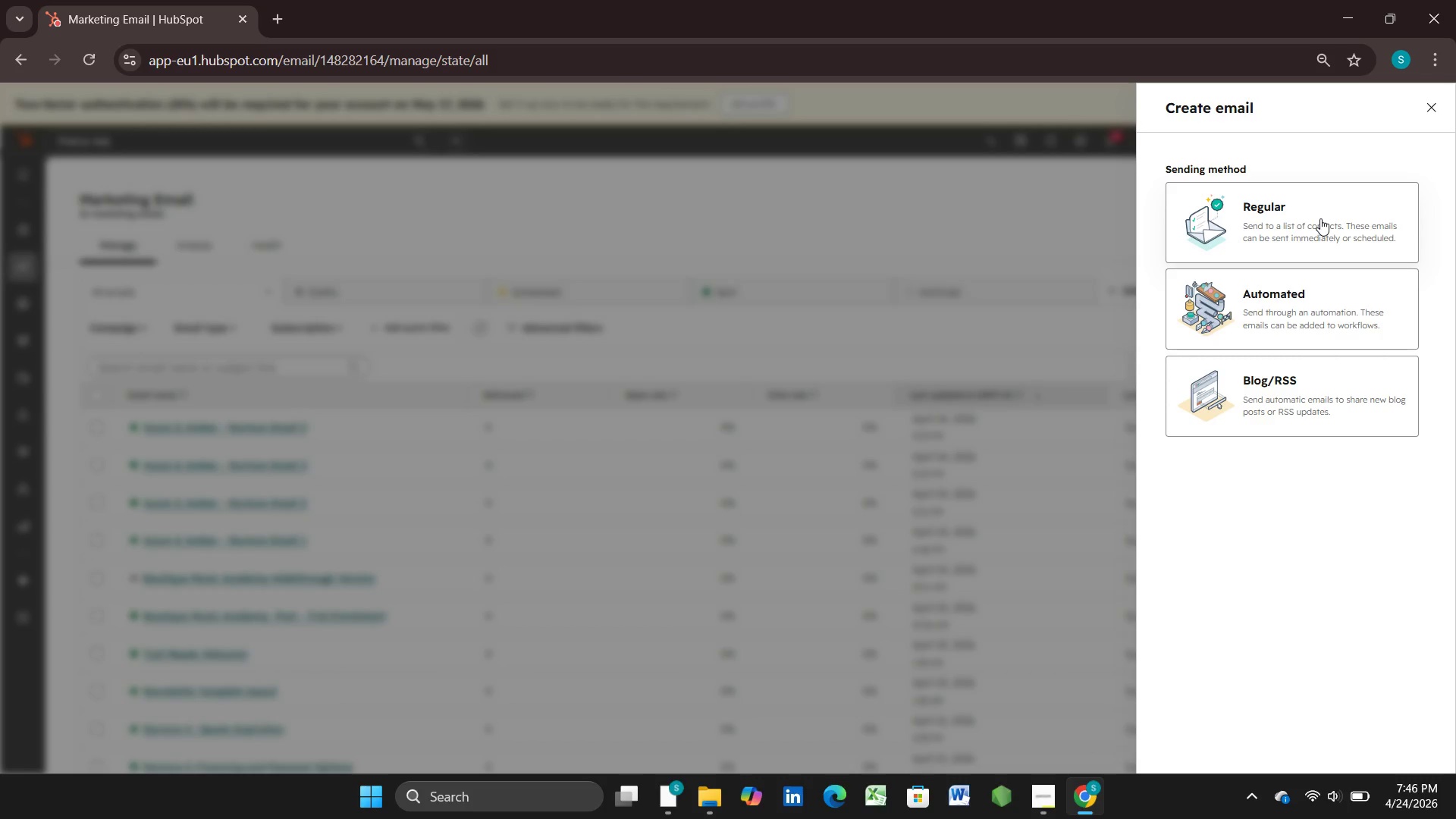 
wait(25.28)
 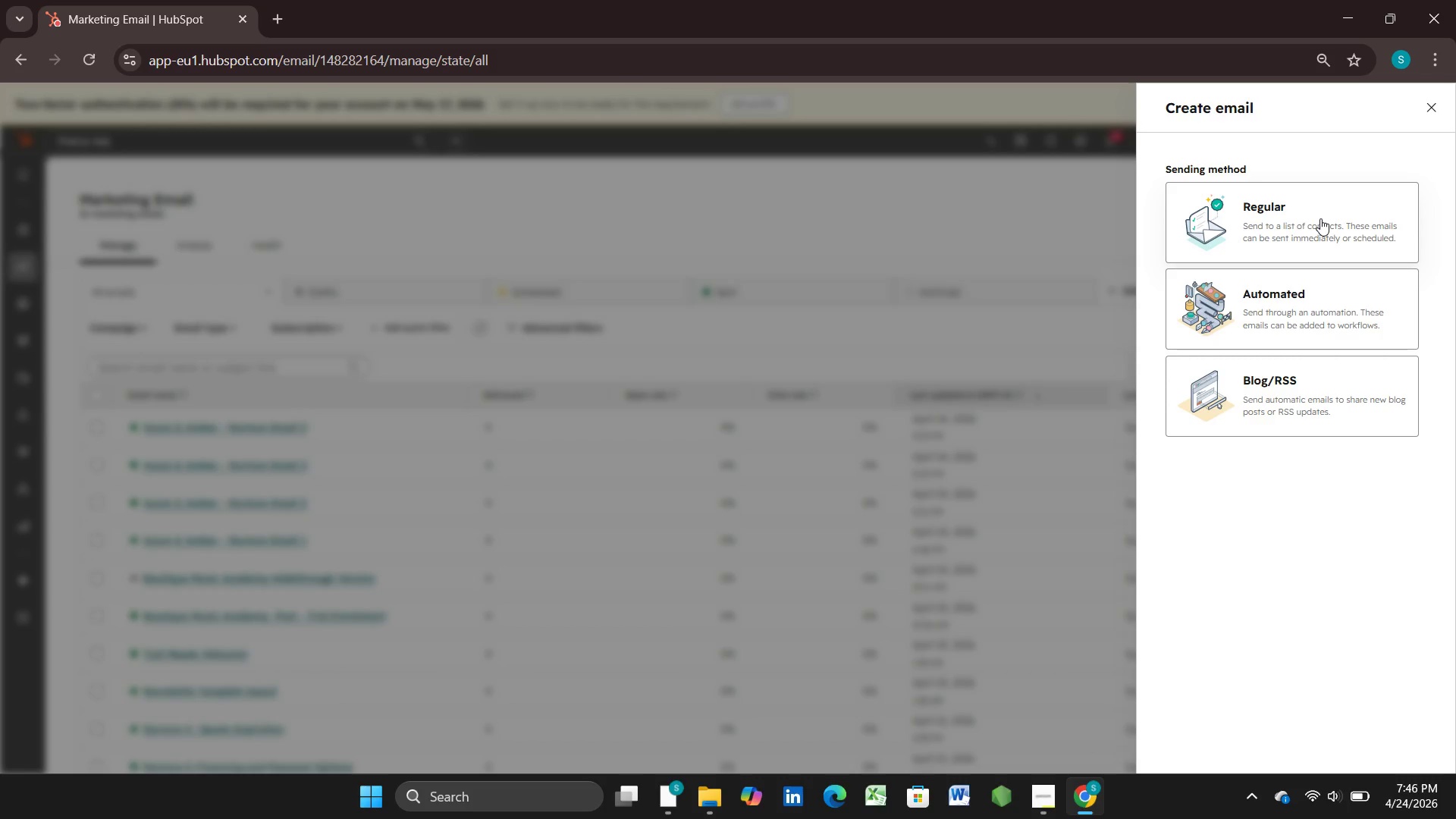 
left_click([1266, 240])
 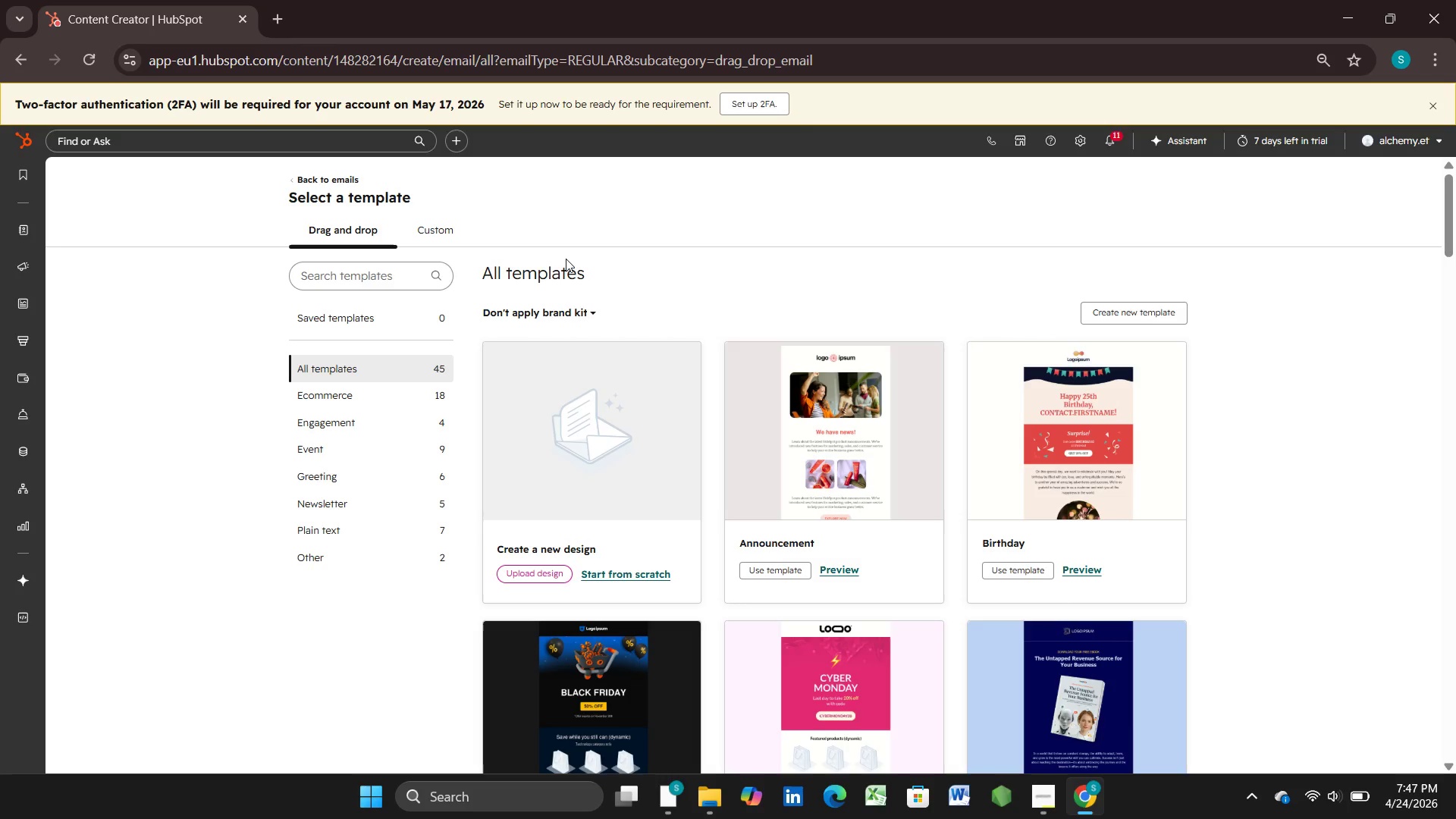 
wait(26.92)
 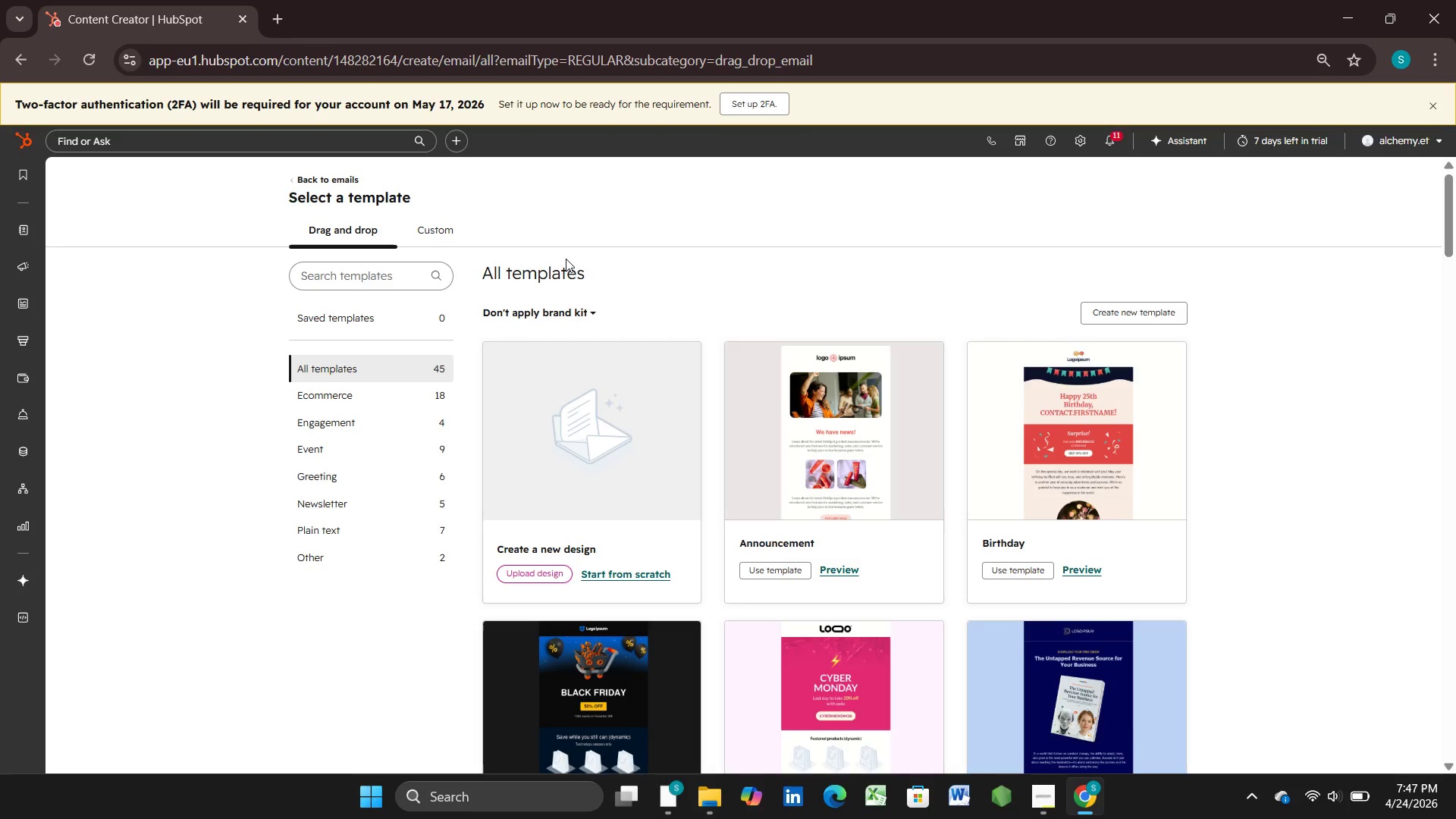 
scroll: coordinate [815, 472], scroll_direction: down, amount: 26.0
 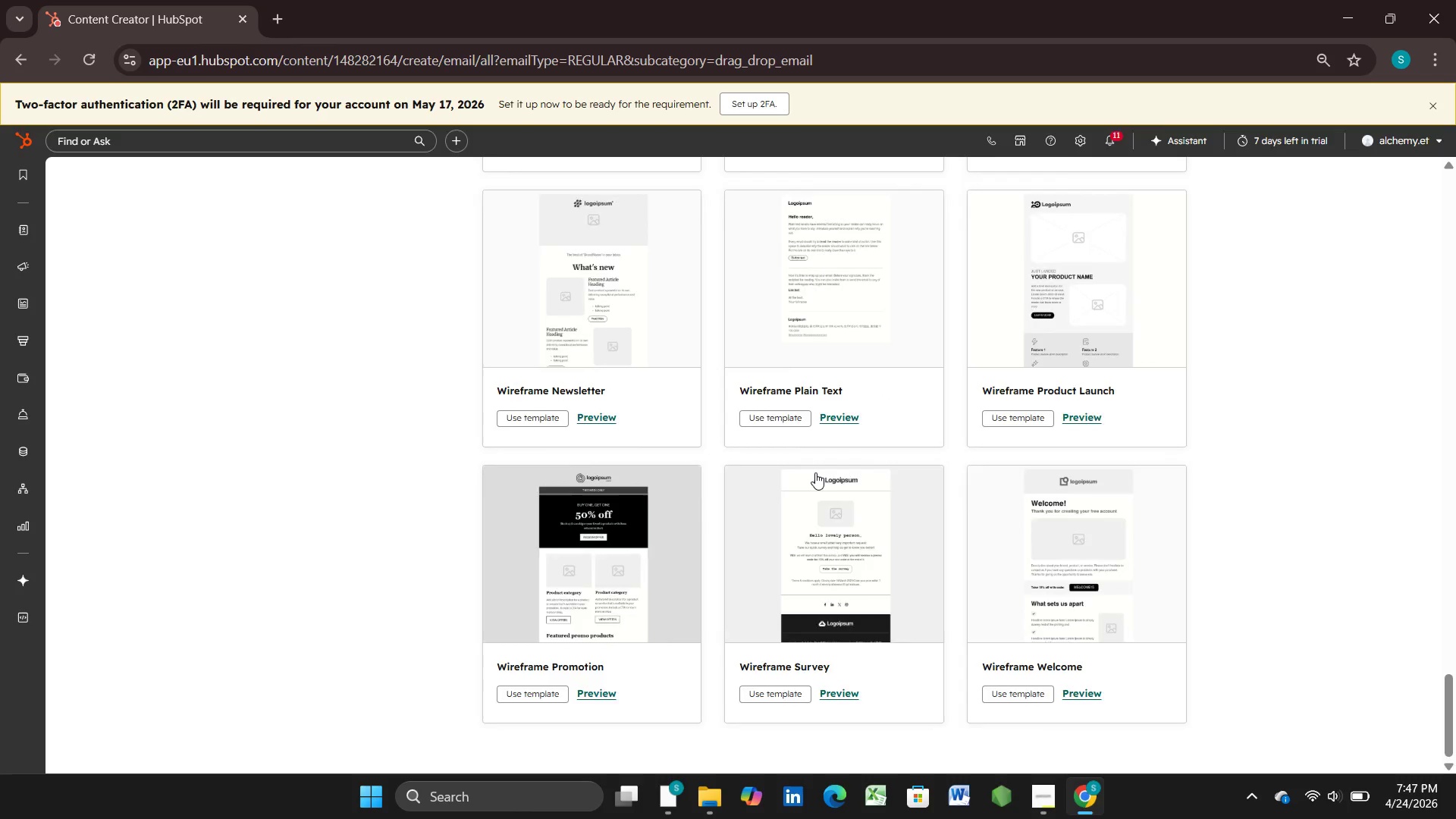 
scroll: coordinate [815, 472], scroll_direction: up, amount: 8.0
 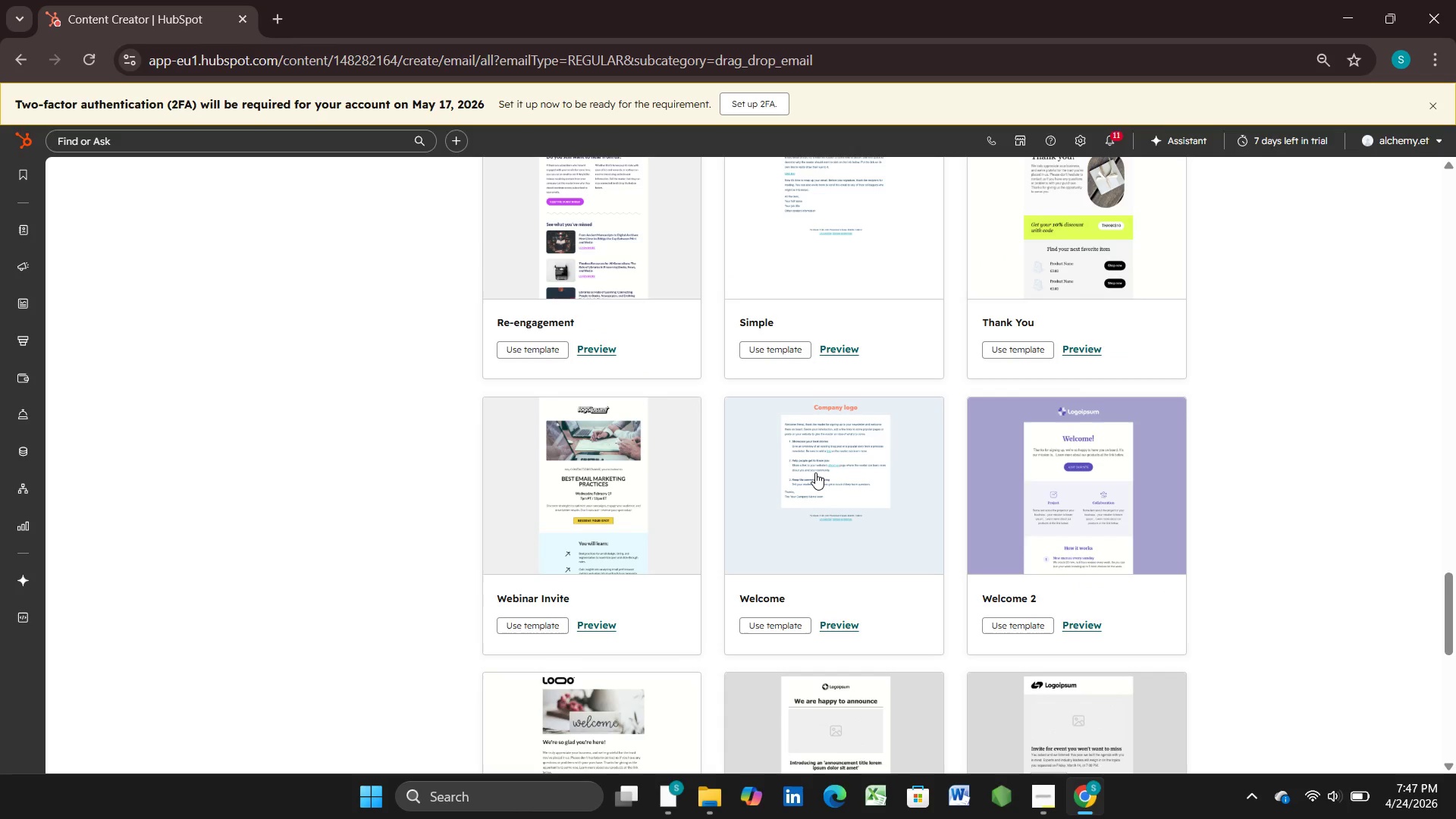 
left_click([815, 472])
 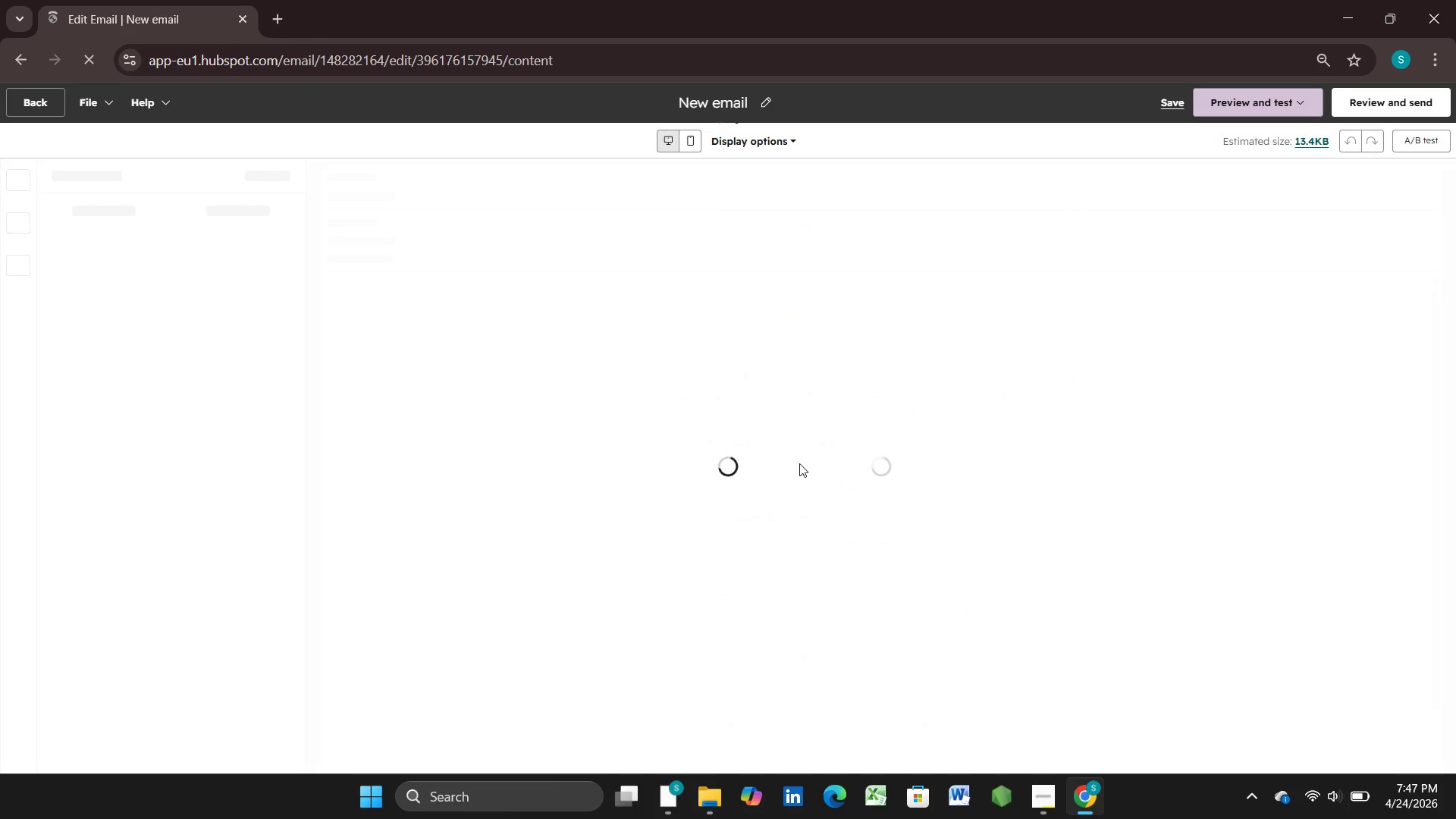 
wait(6.72)
 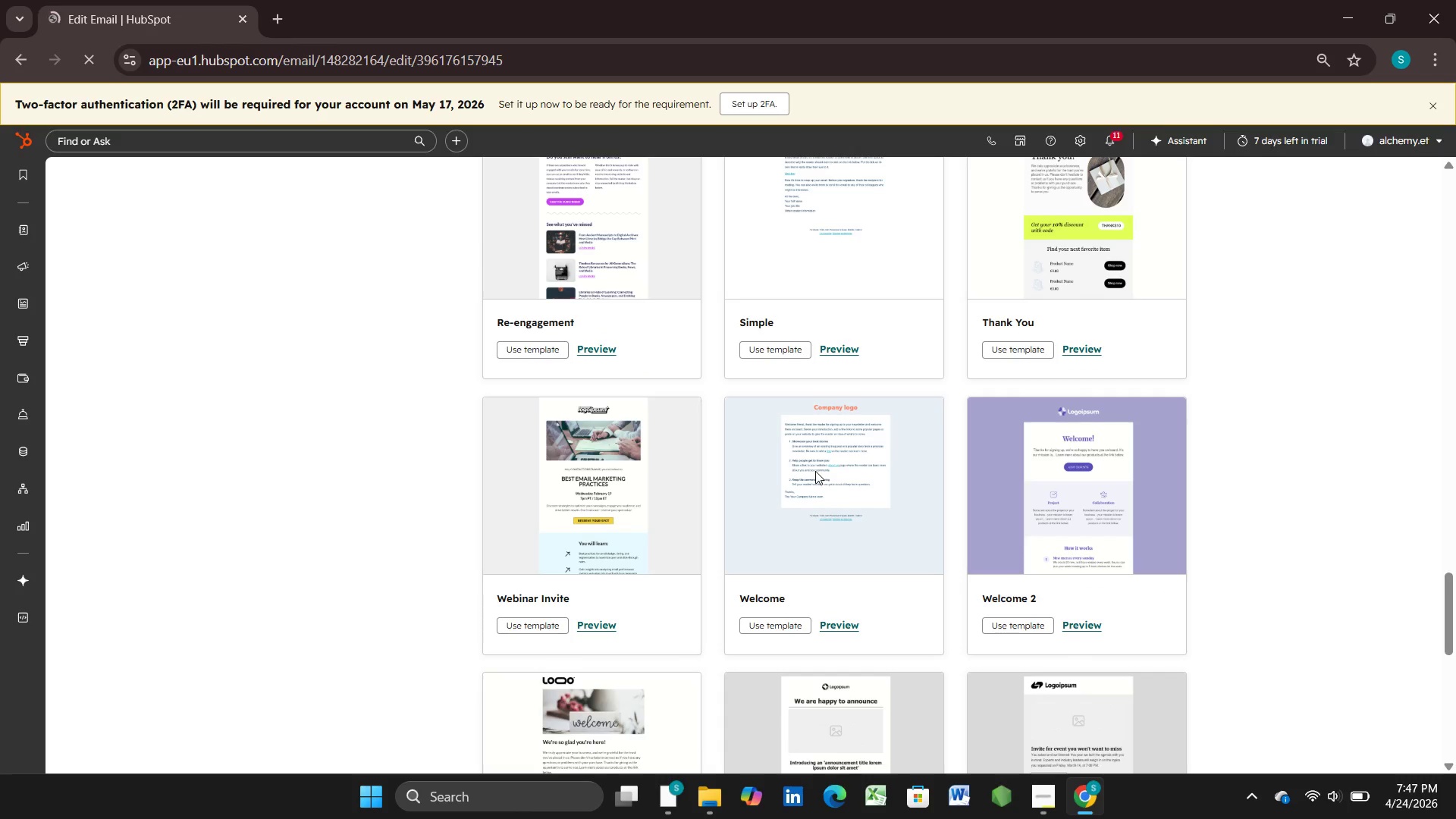 
scroll: coordinate [792, 440], scroll_direction: down, amount: 1.0
 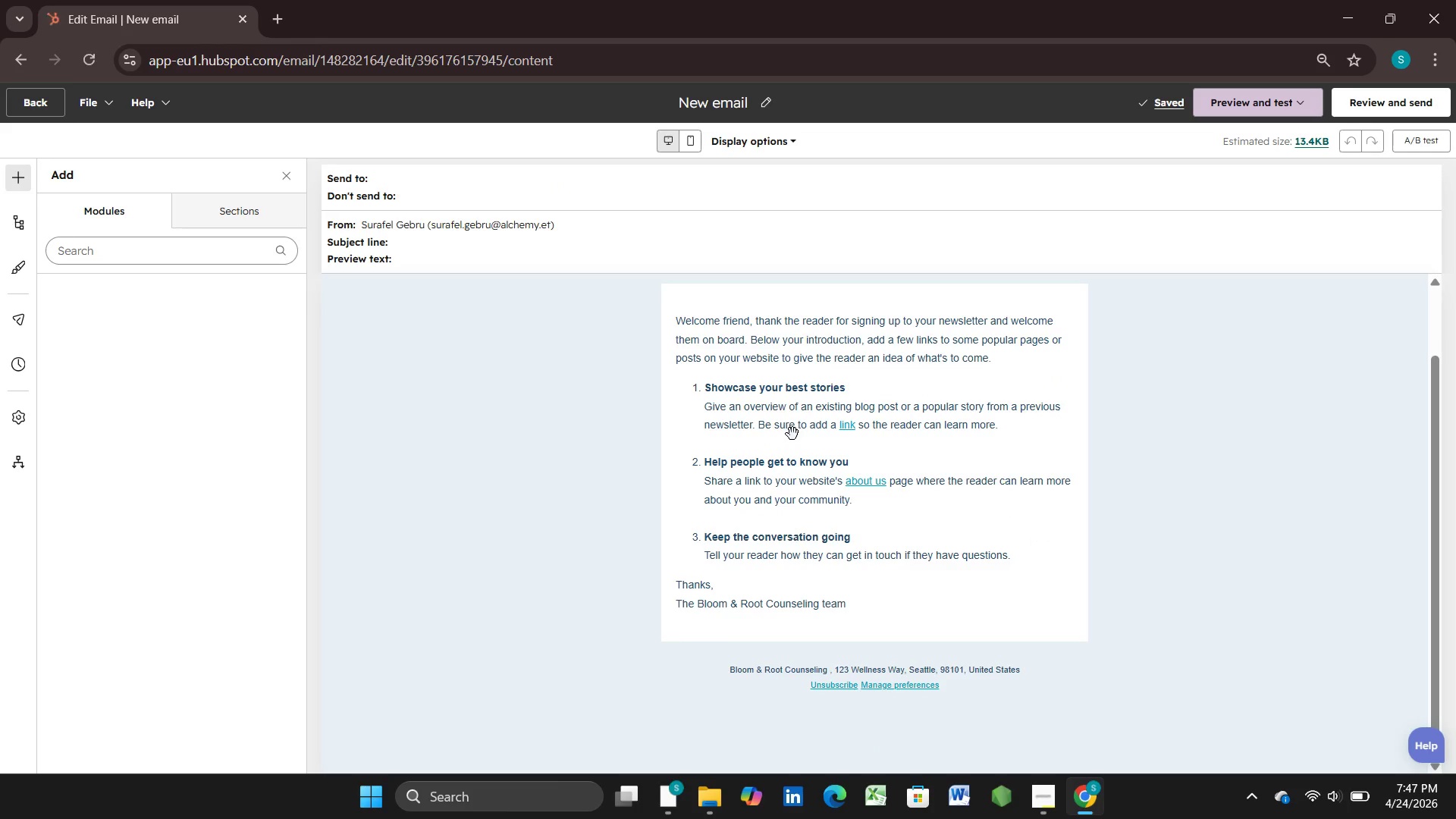 
scroll: coordinate [783, 426], scroll_direction: up, amount: 1.0
 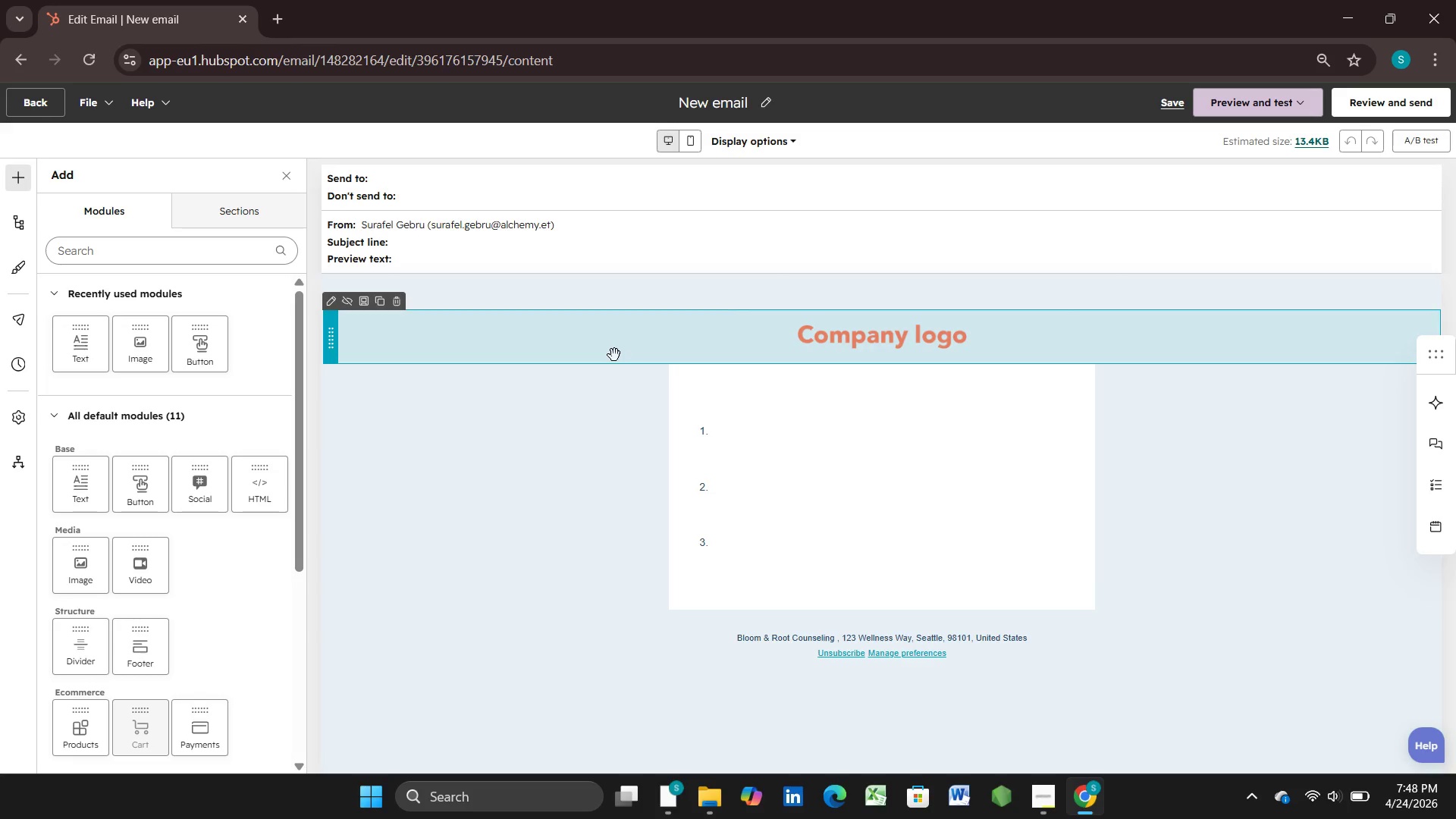 
wait(67.24)
 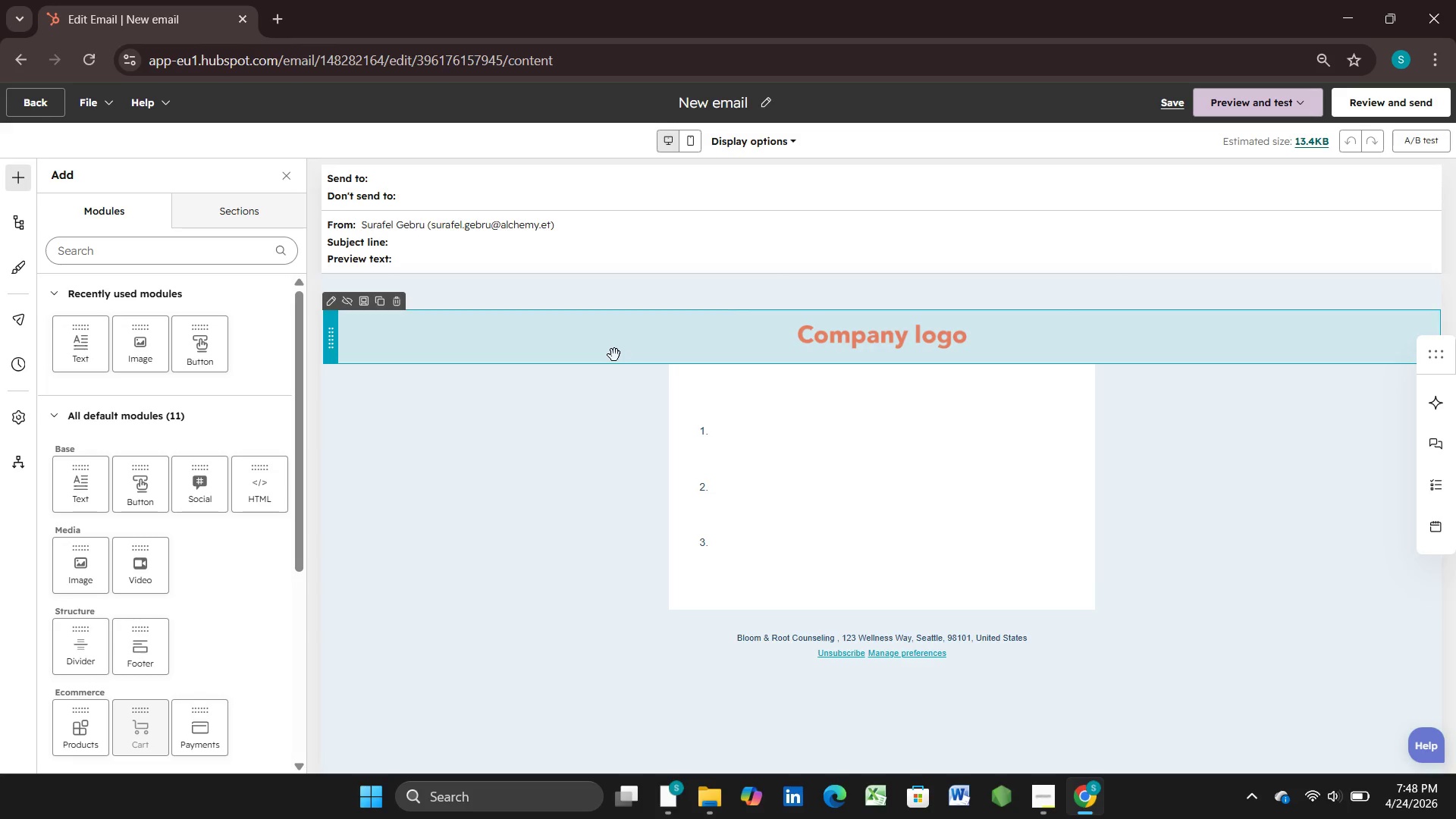 
left_click([985, 494])
 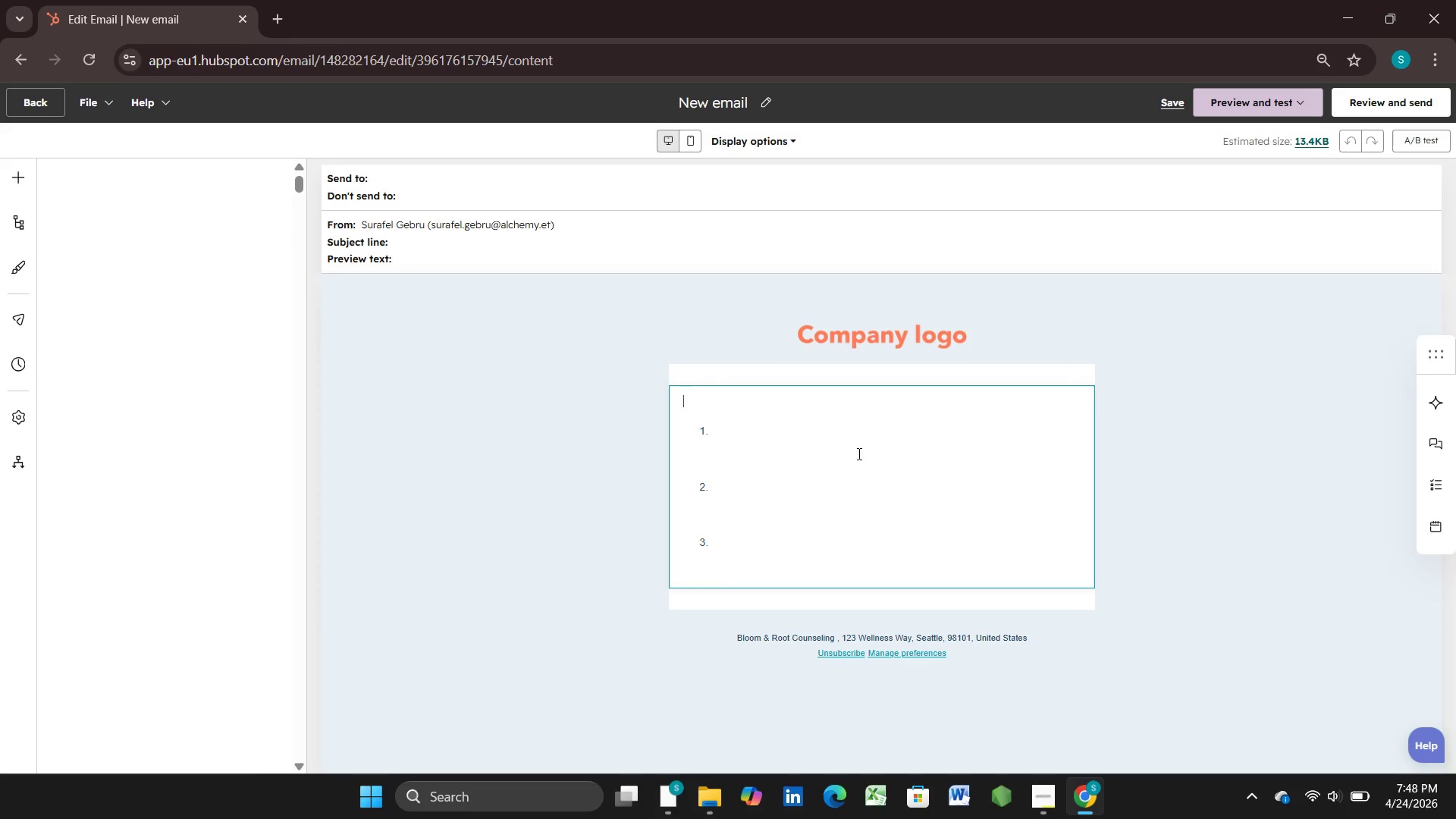 
double_click([856, 452])
 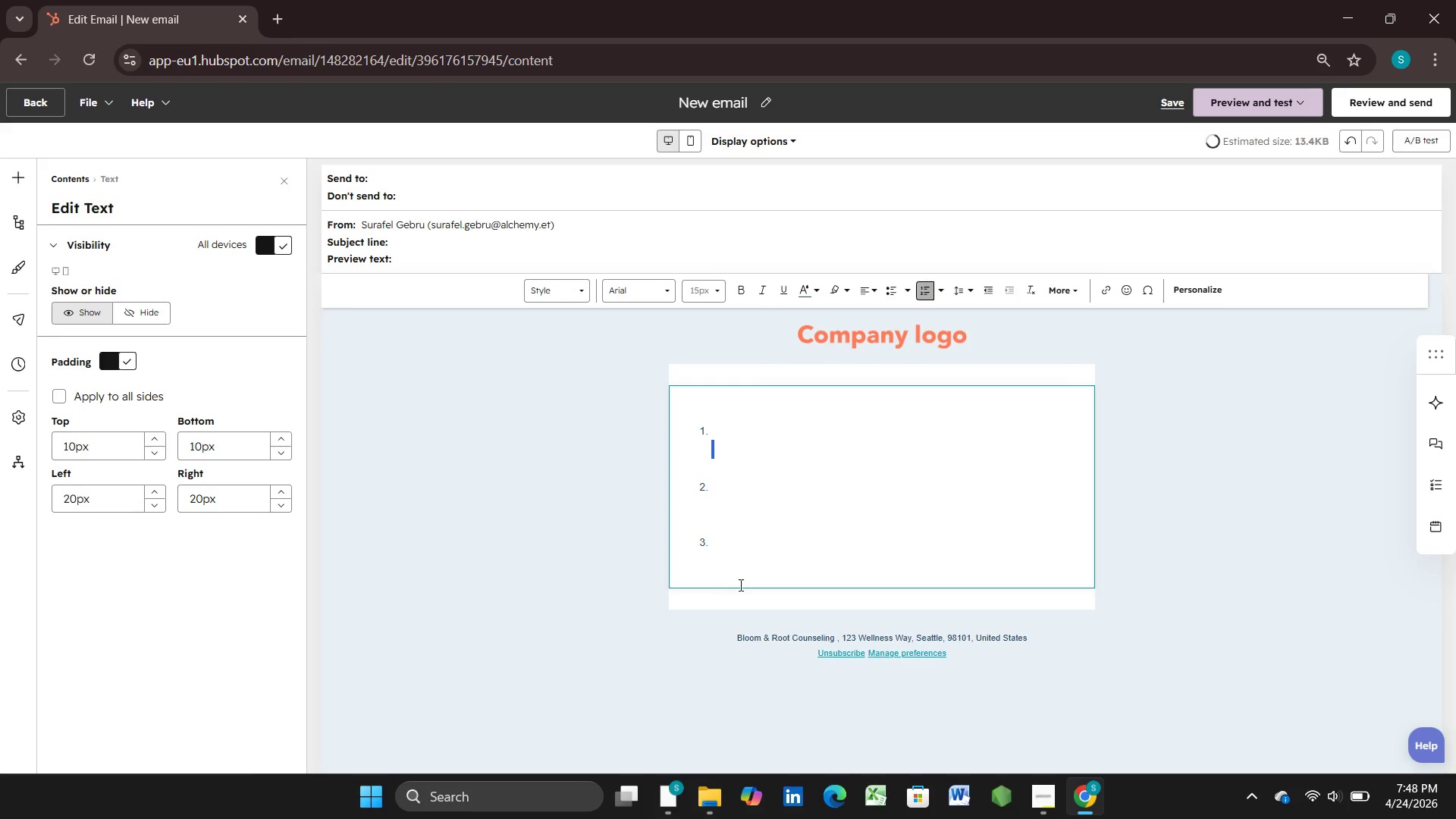 
left_click_drag(start_coordinate=[727, 576], to_coordinate=[709, 391])
 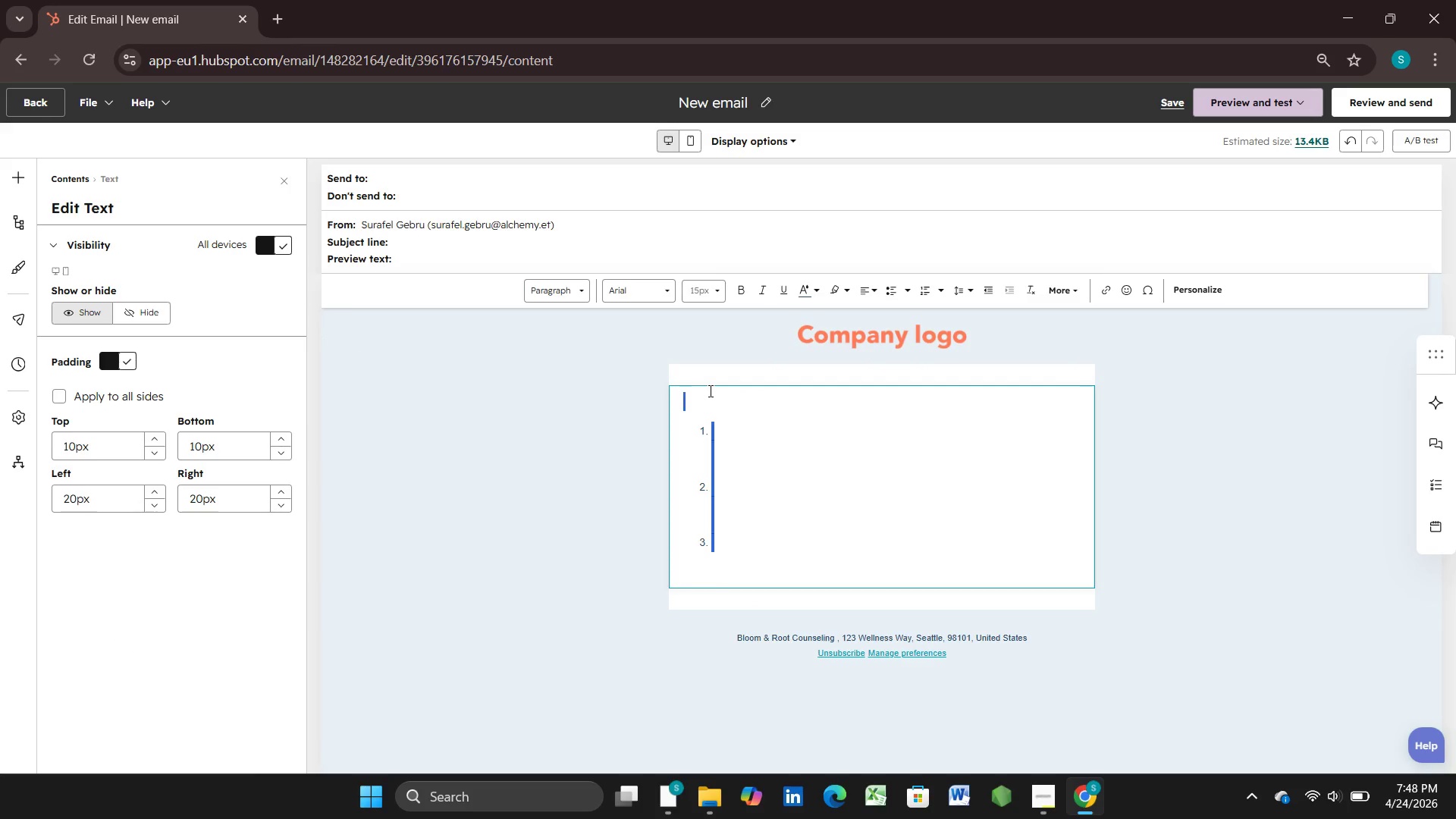 
key(Backspace)
 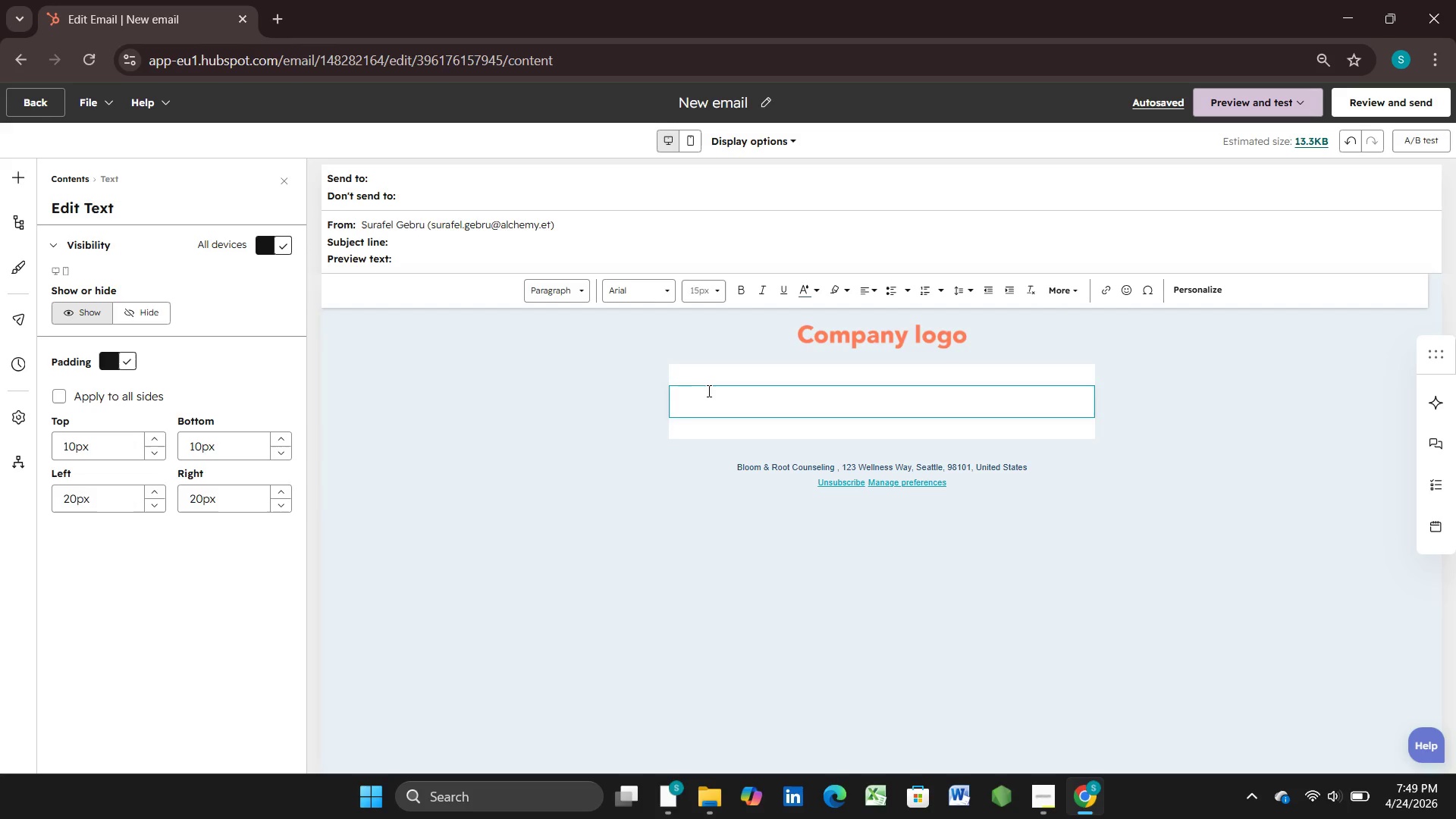 
wait(32.11)
 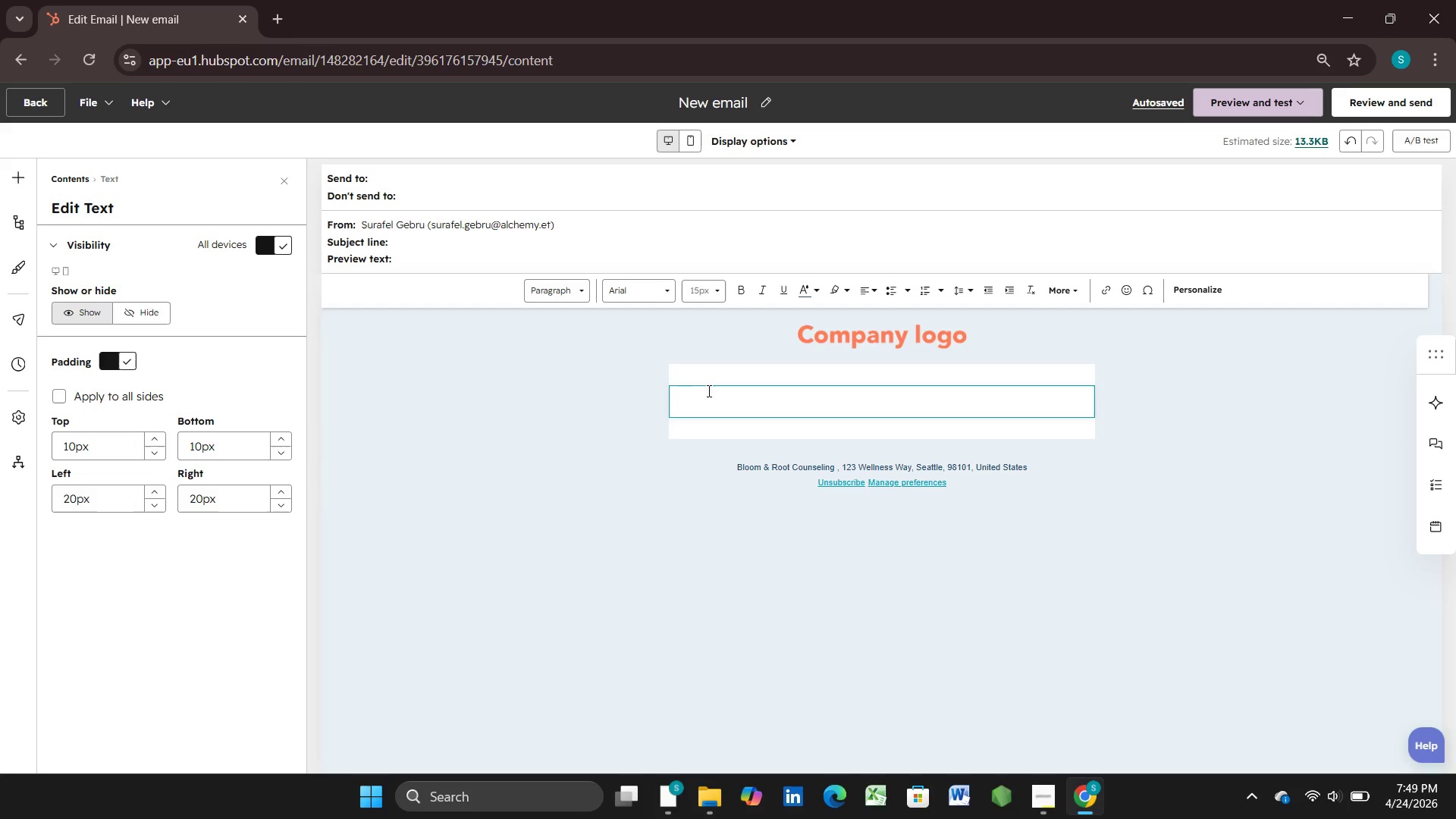 
left_click([411, 253])
 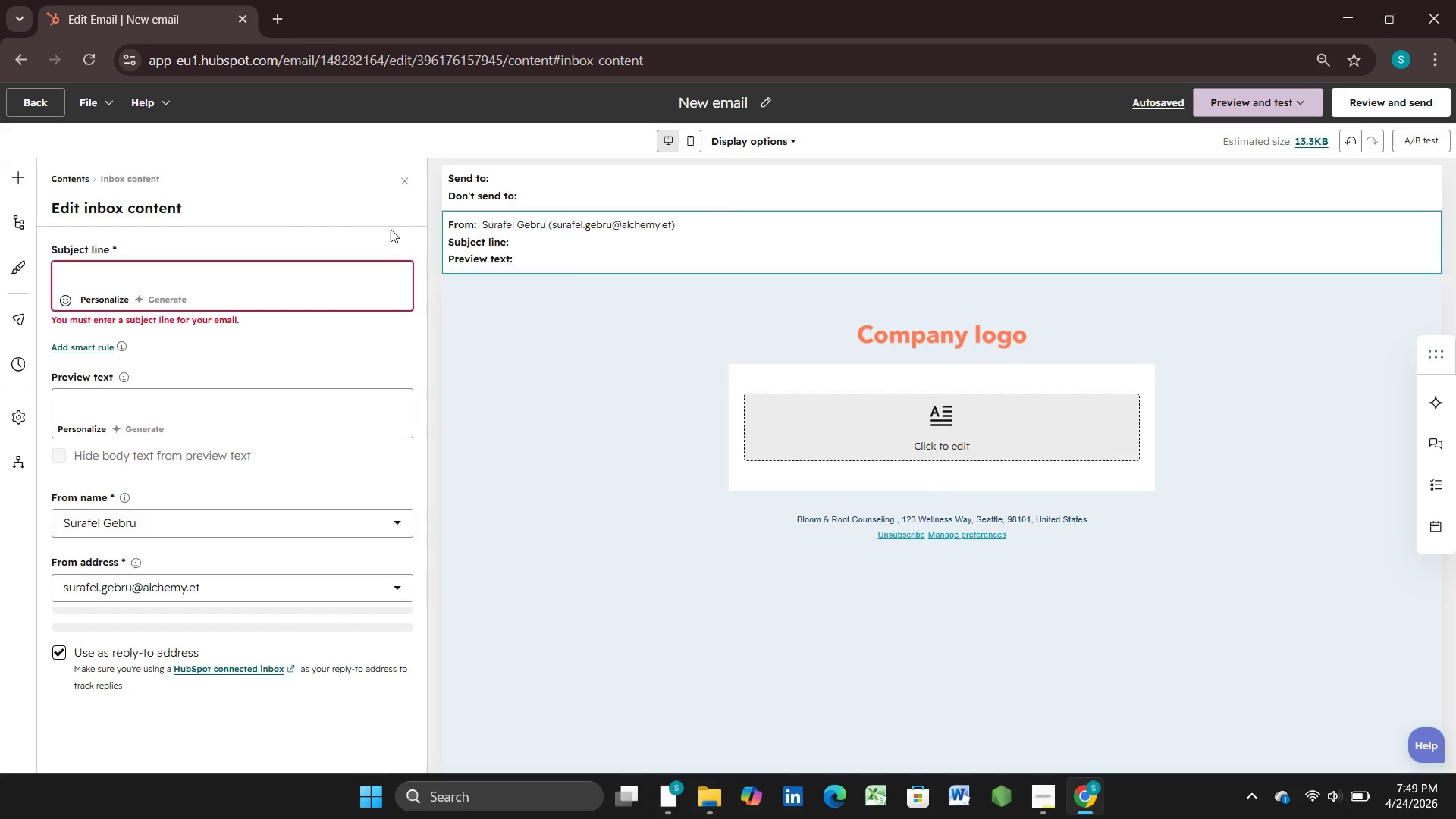 
left_click([217, 284])
 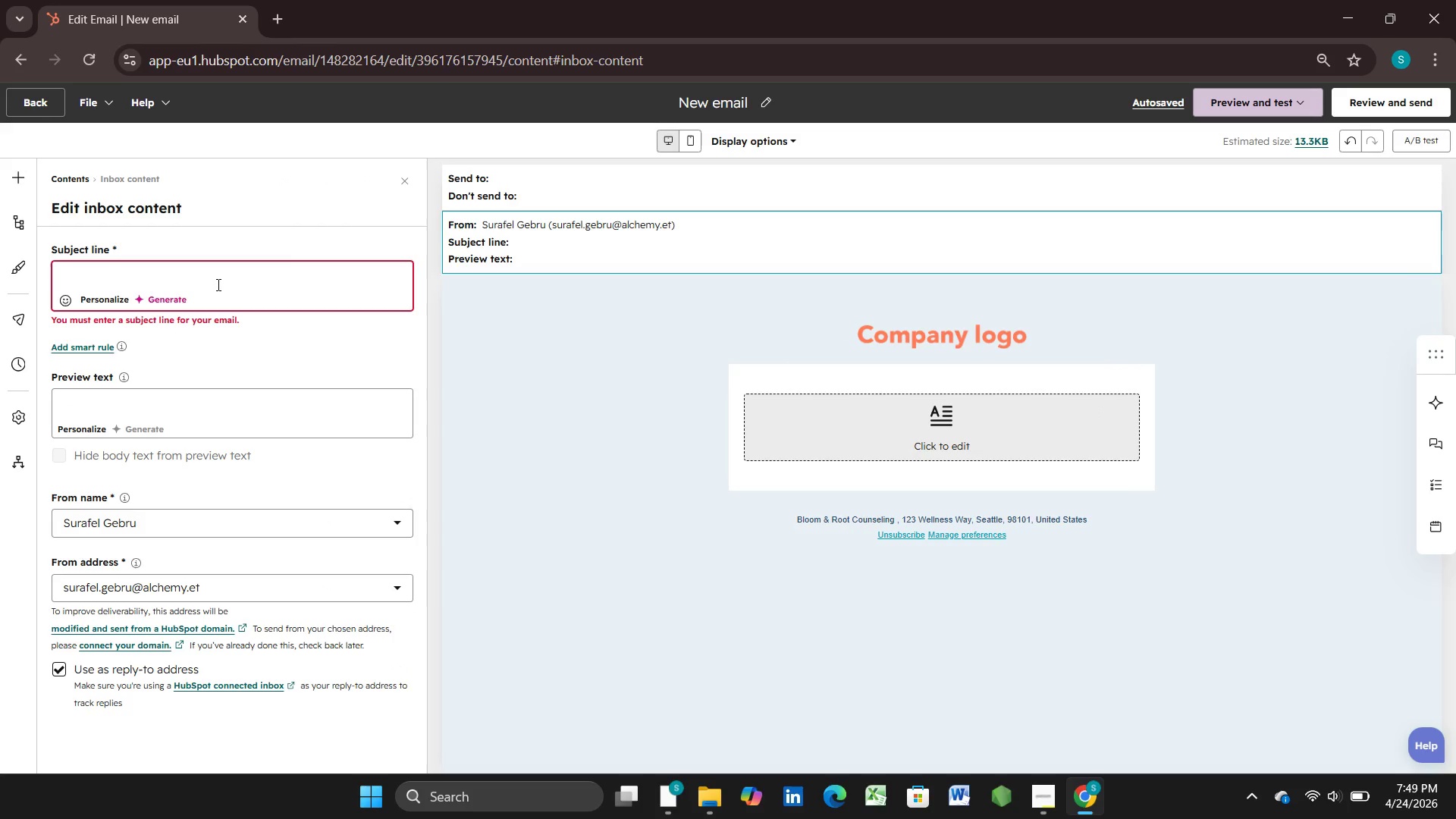 
type(Your Pro-Gear Maintenance )
 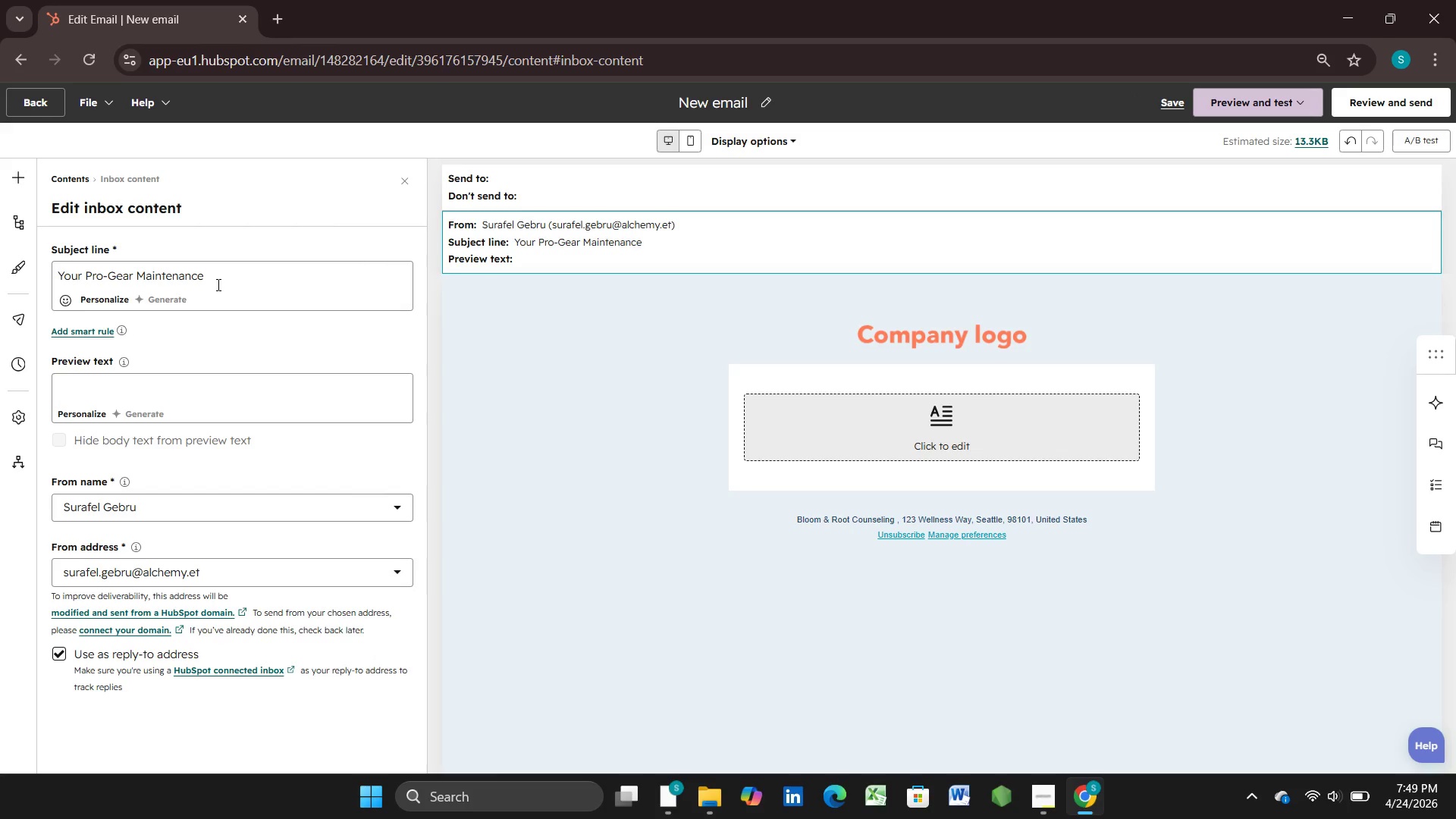 
type(Guide )
 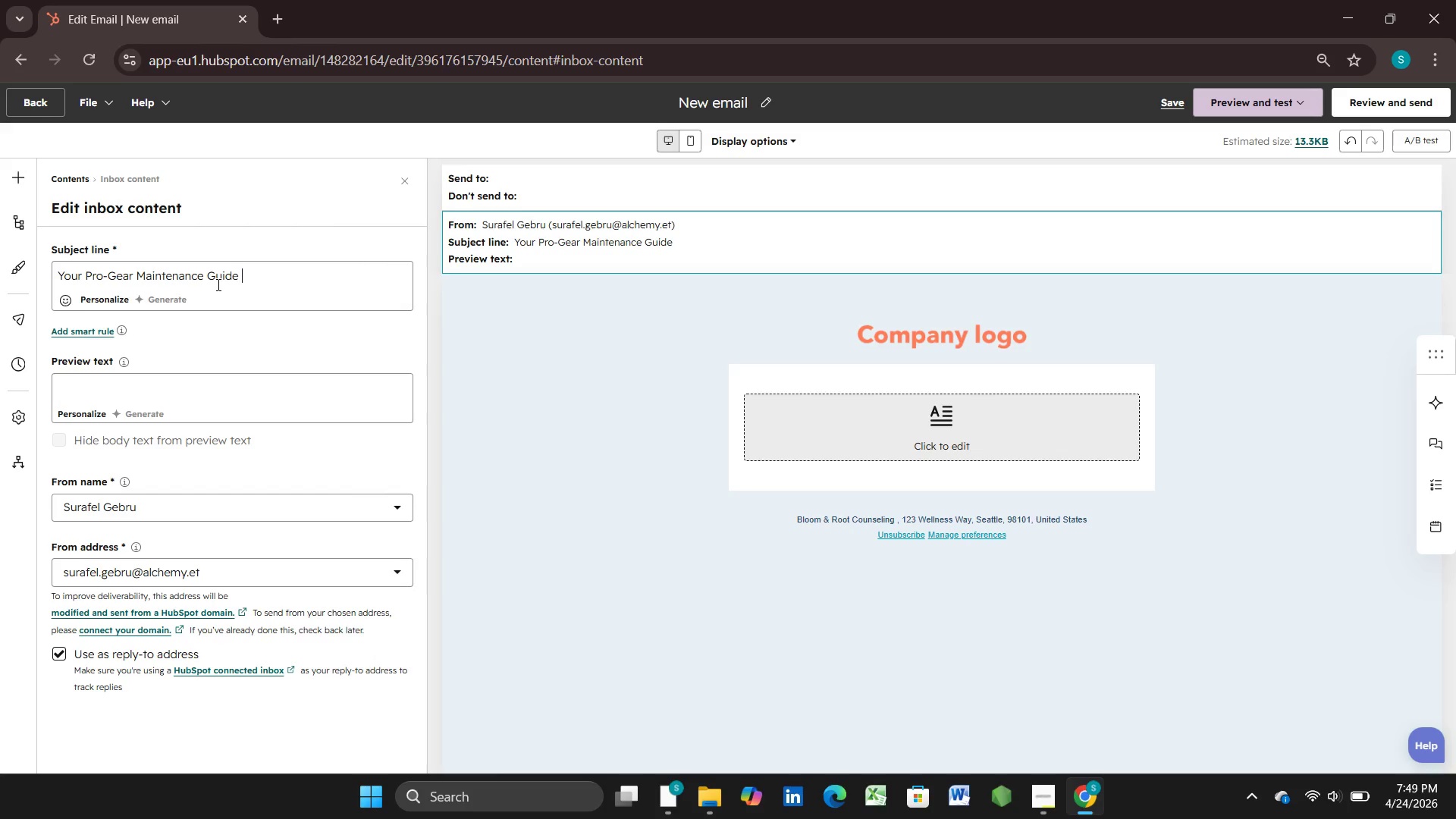 
type(+ A Special Thank y)
key(Backspace)
type(You !)
 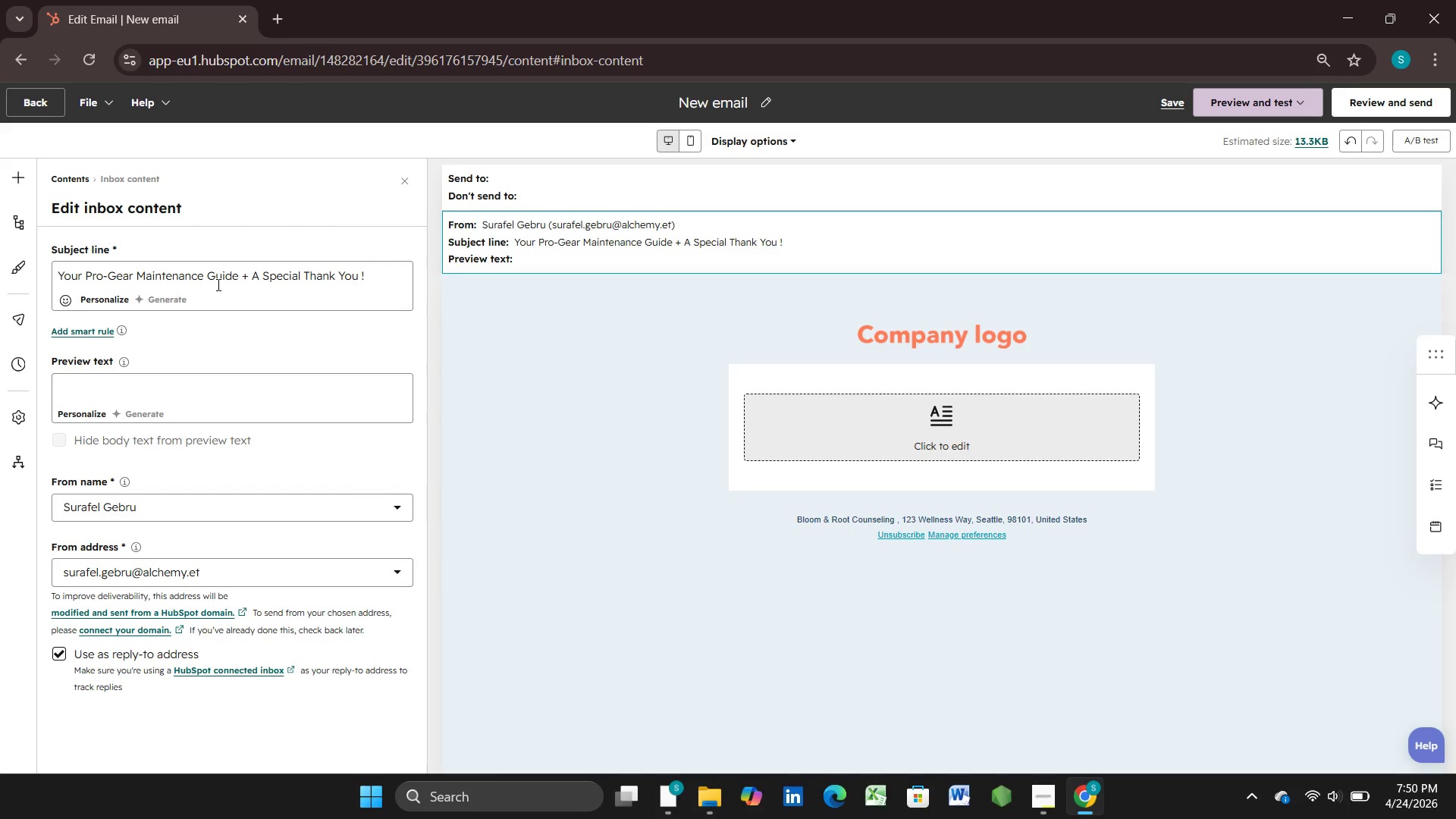 
left_click([174, 366])
 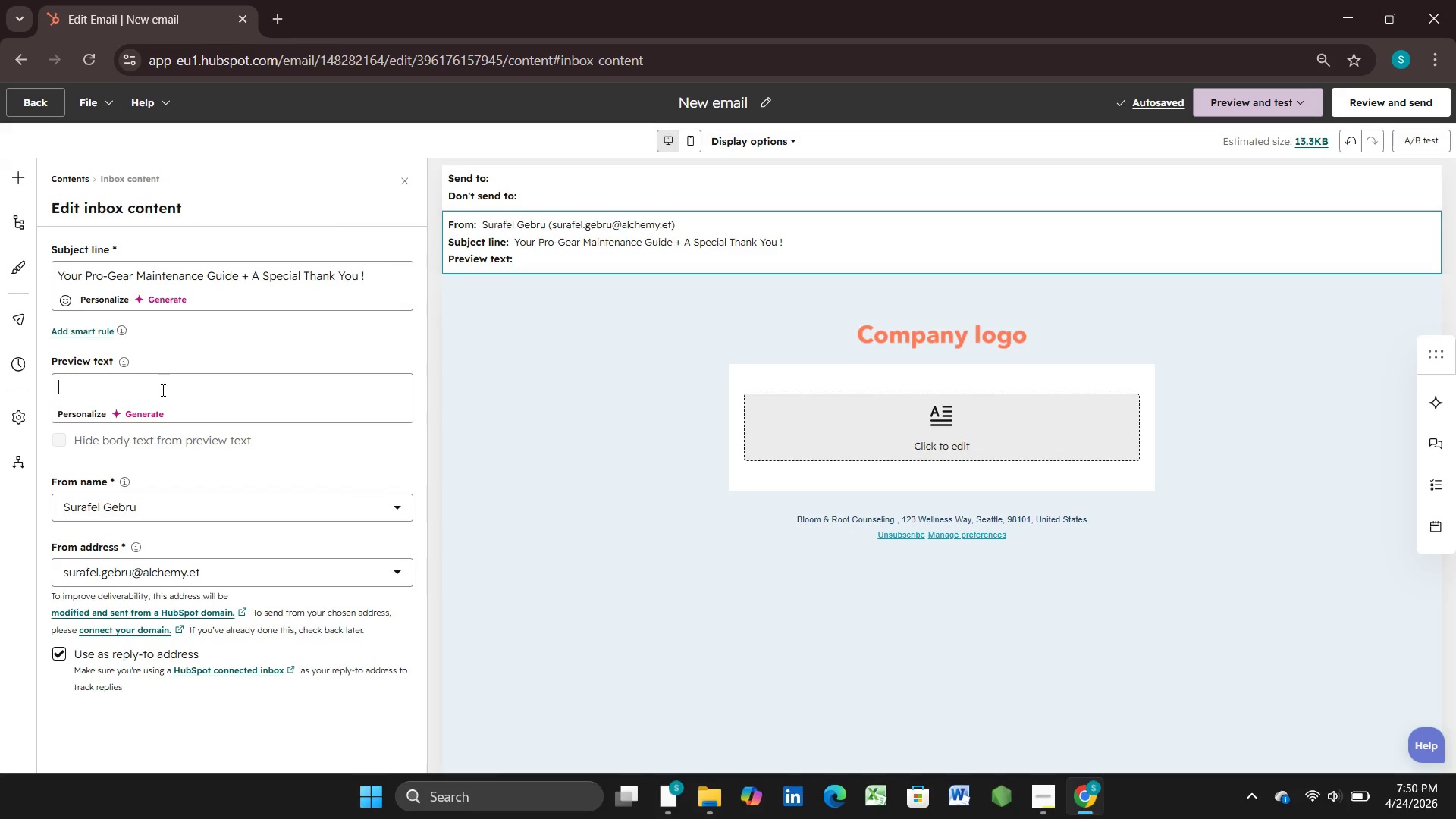 
type(Keep )
 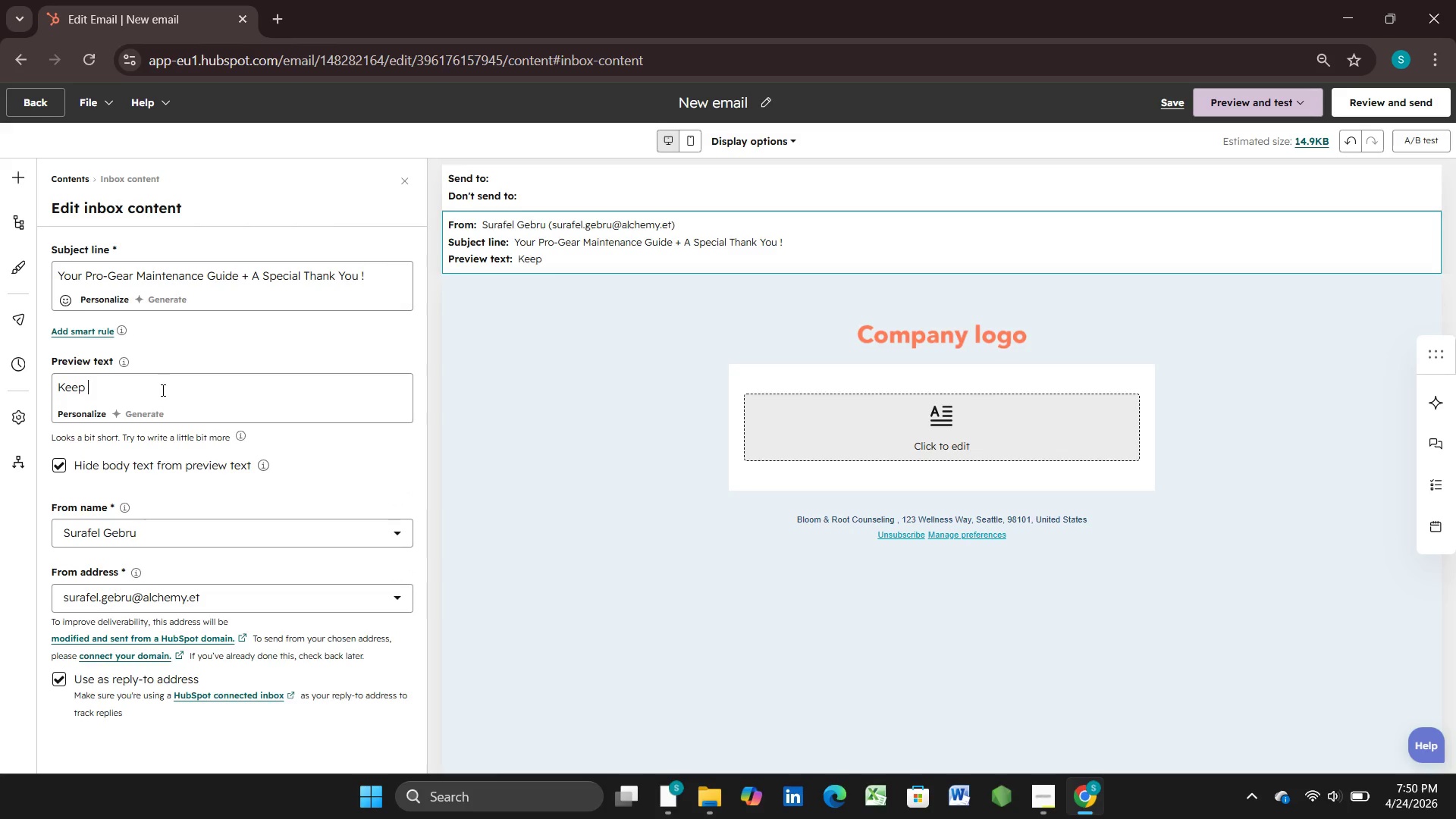 
type(U)
key(Backspace)
type(Yo)
key(Backspace)
key(Backspace)
type(your gear adventure ready for )
 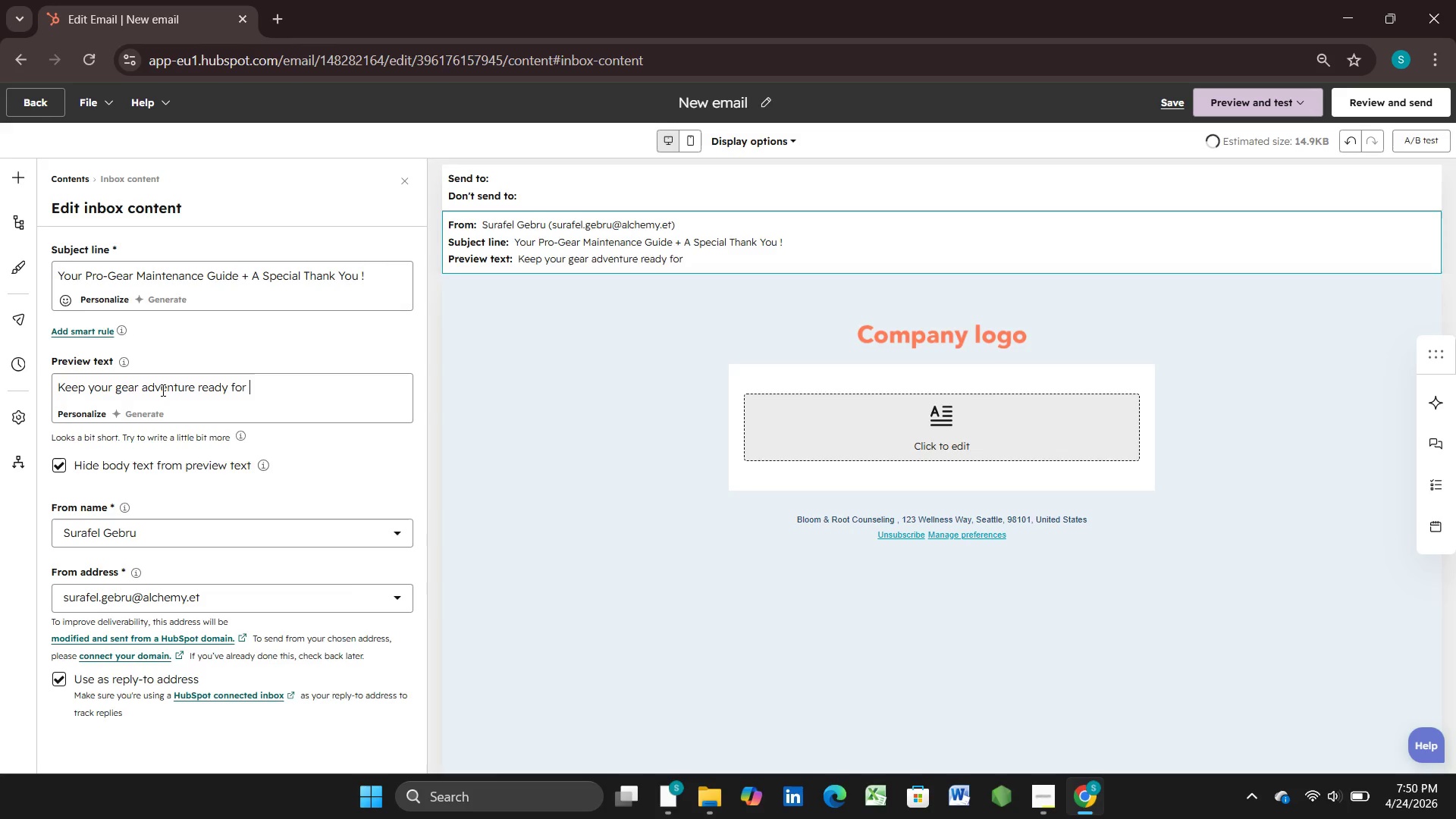 
type(your next trip.)
 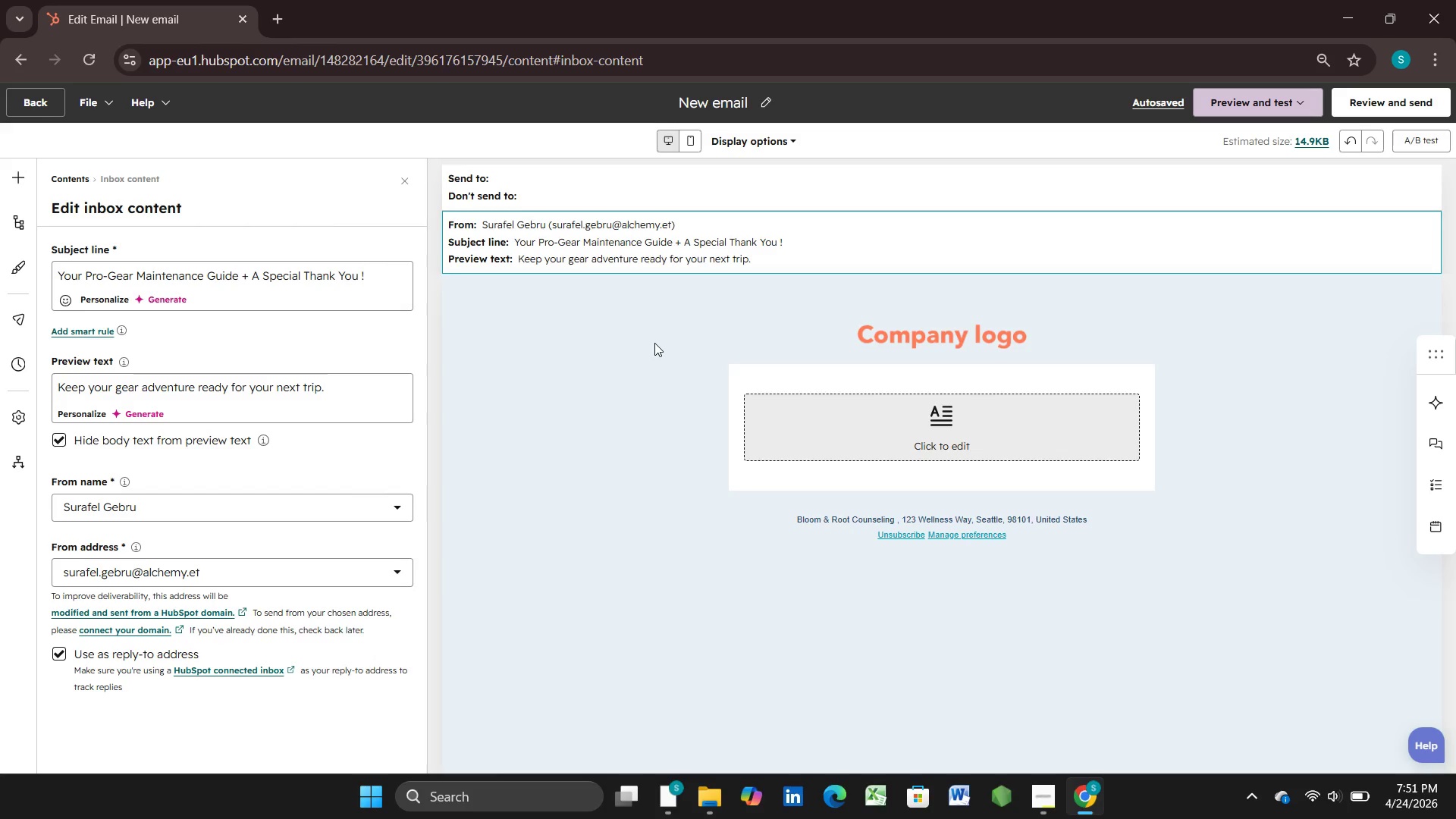 
wait(29.77)
 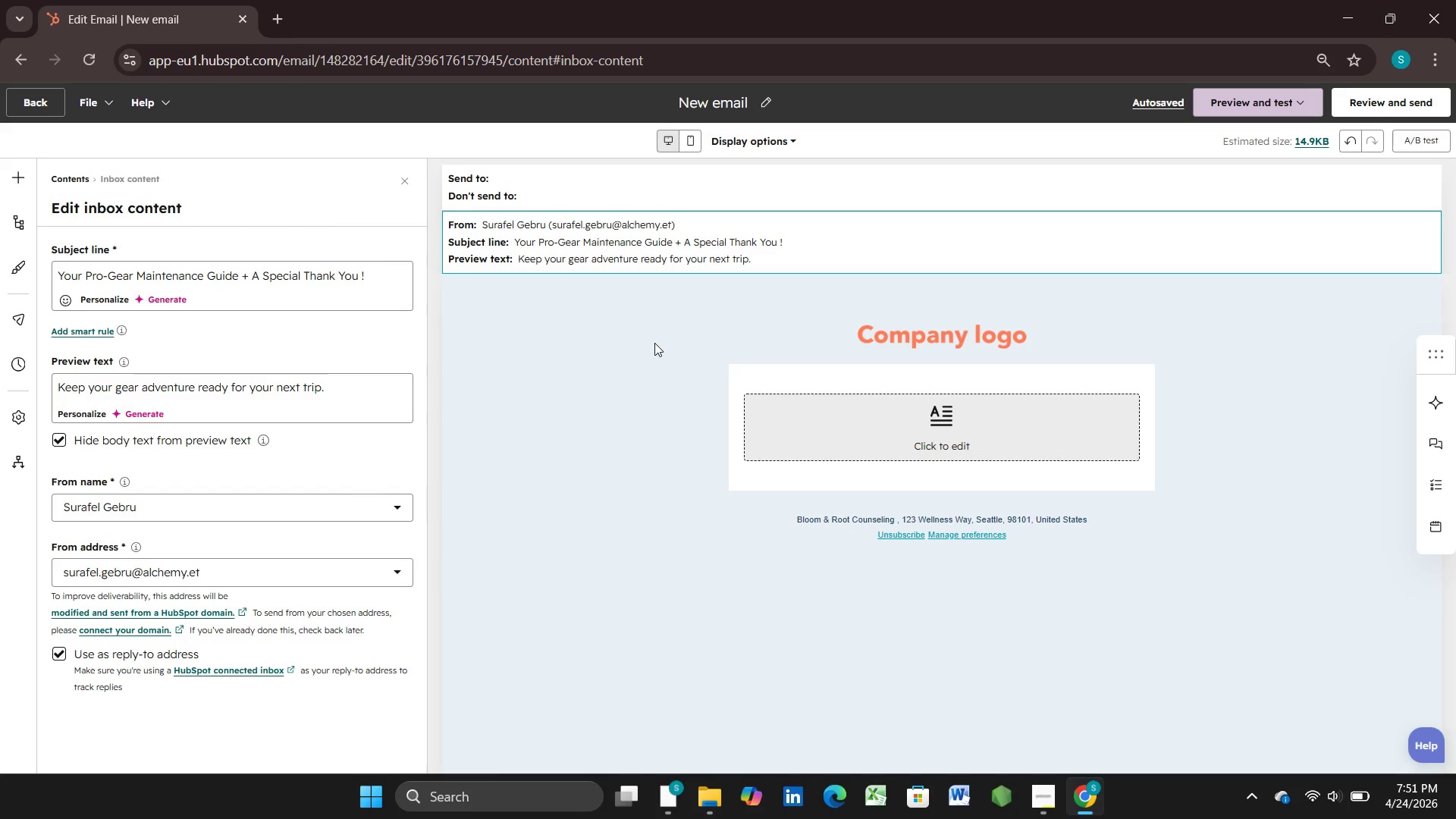 
left_click([447, 795])
 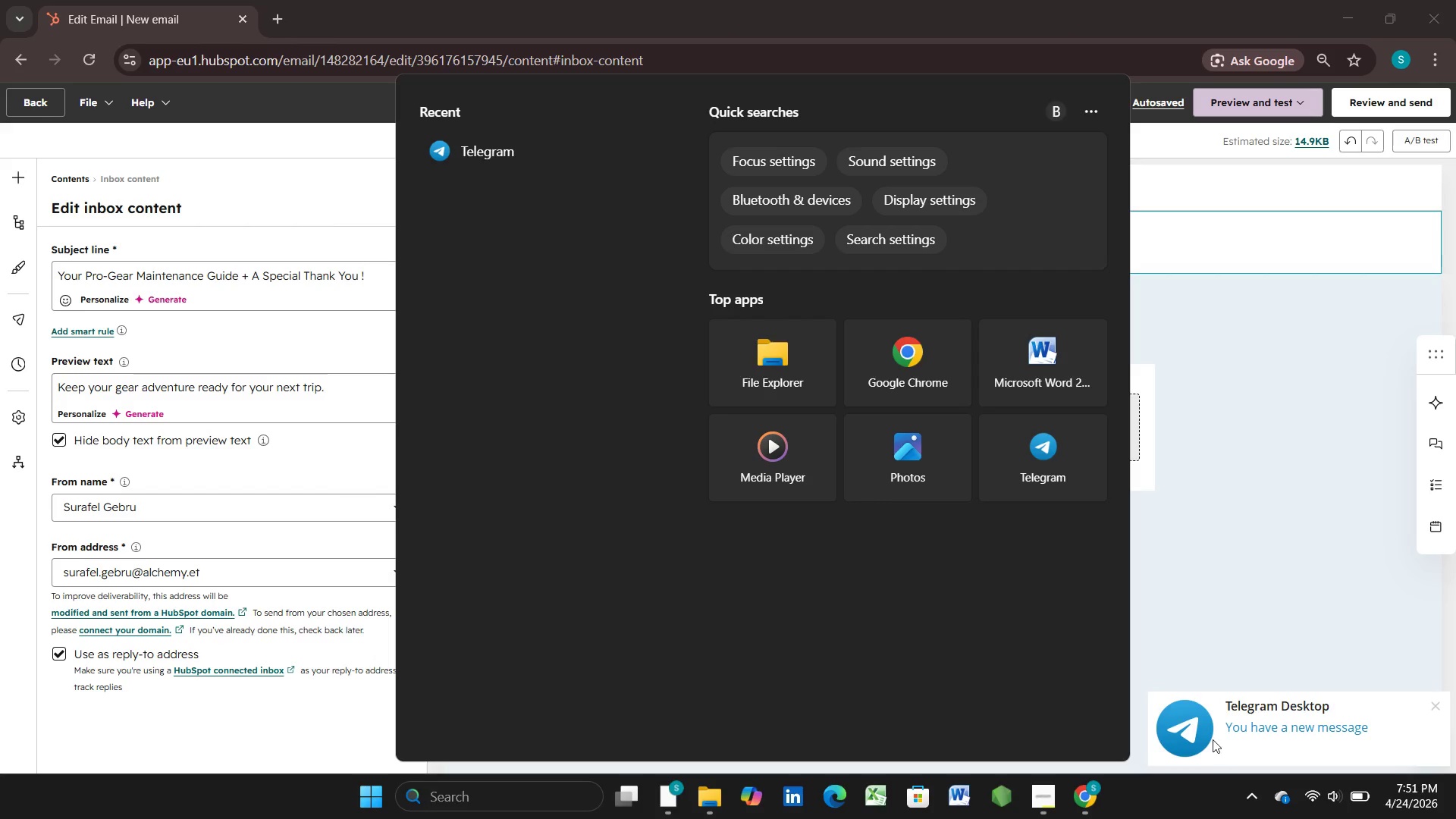 
wait(6.3)
 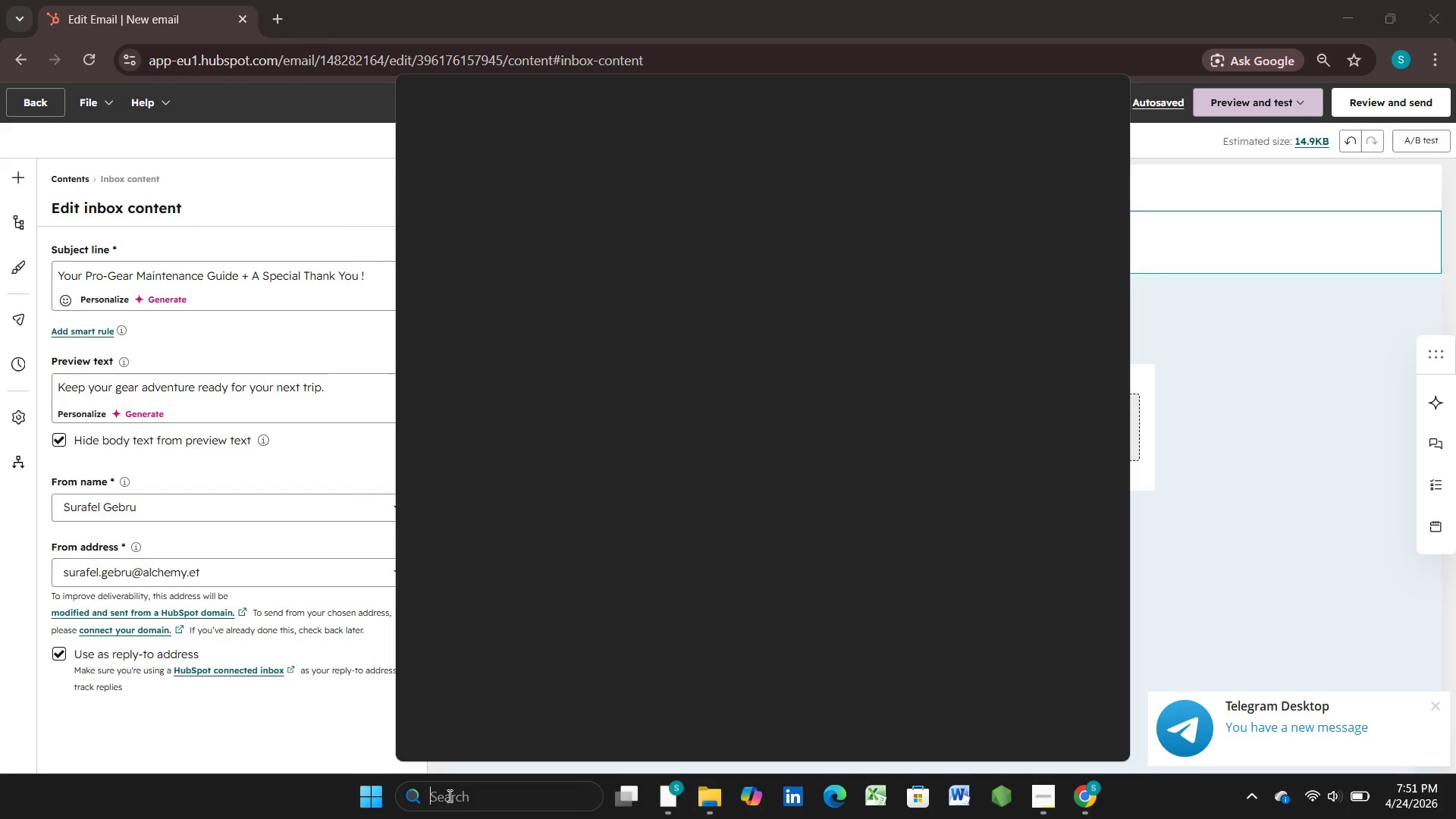 
key(Numpad1)
 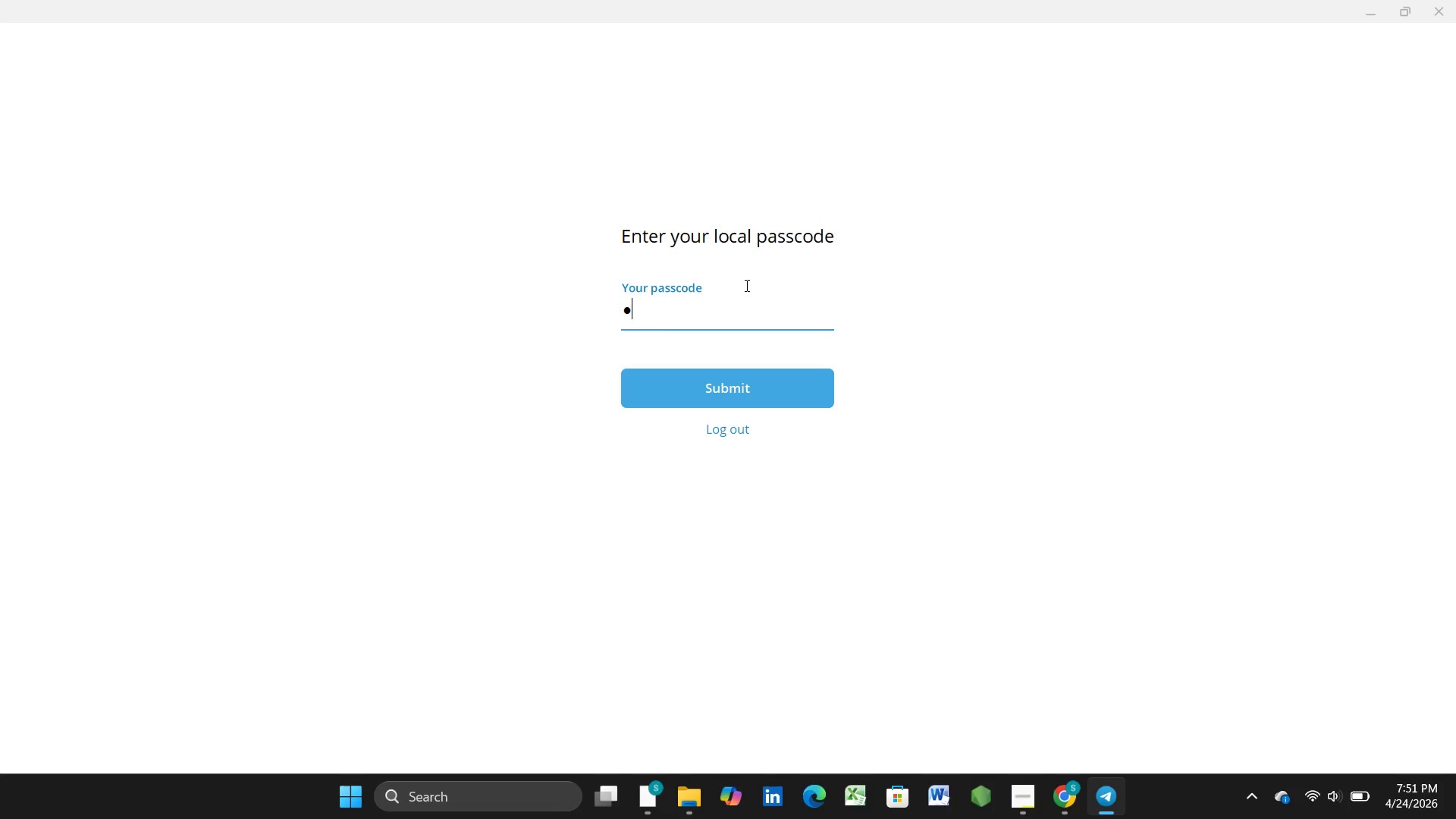 
key(Numpad5)
 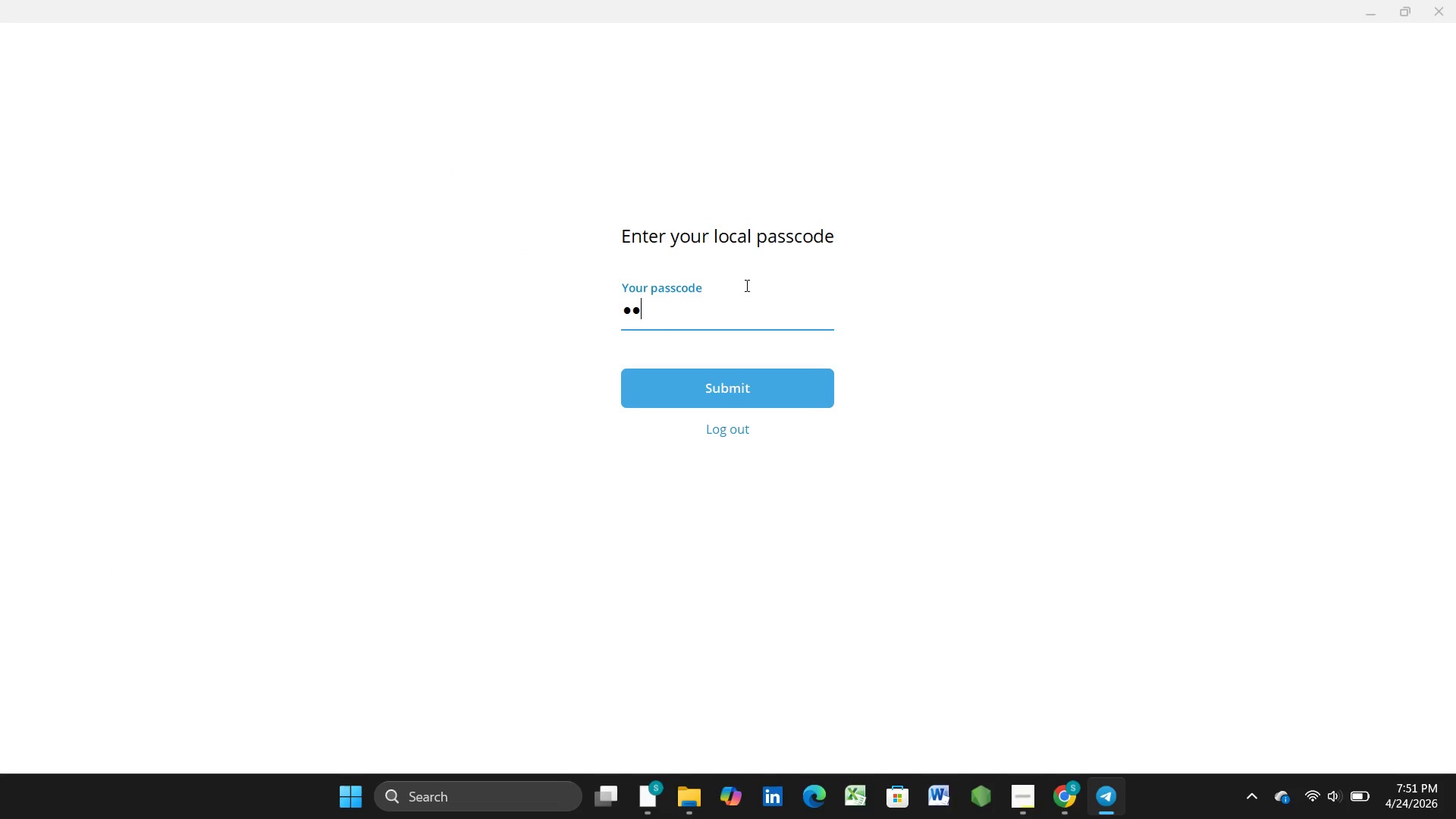 
key(Numpad9)
 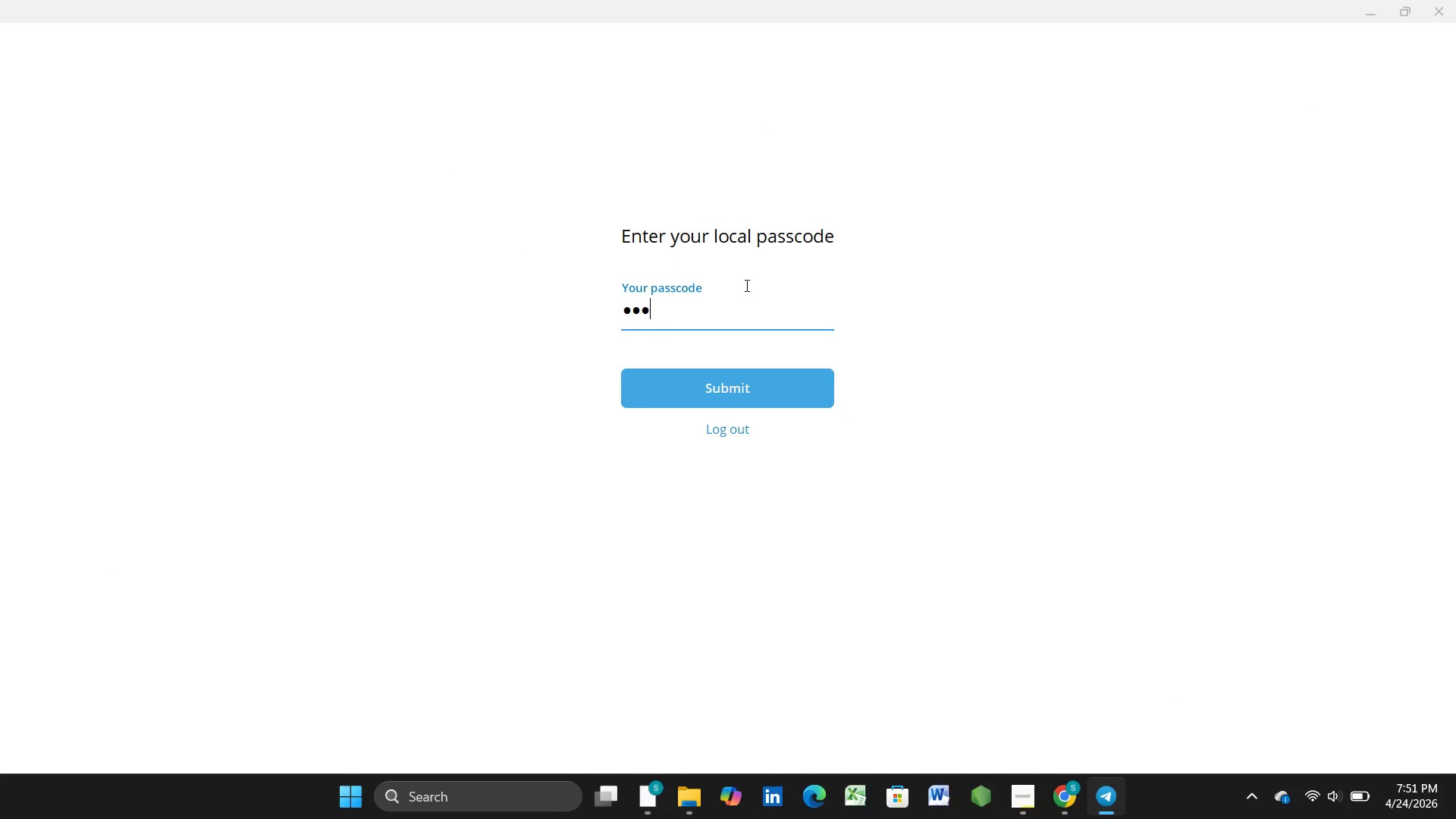 
key(Numpad8)
 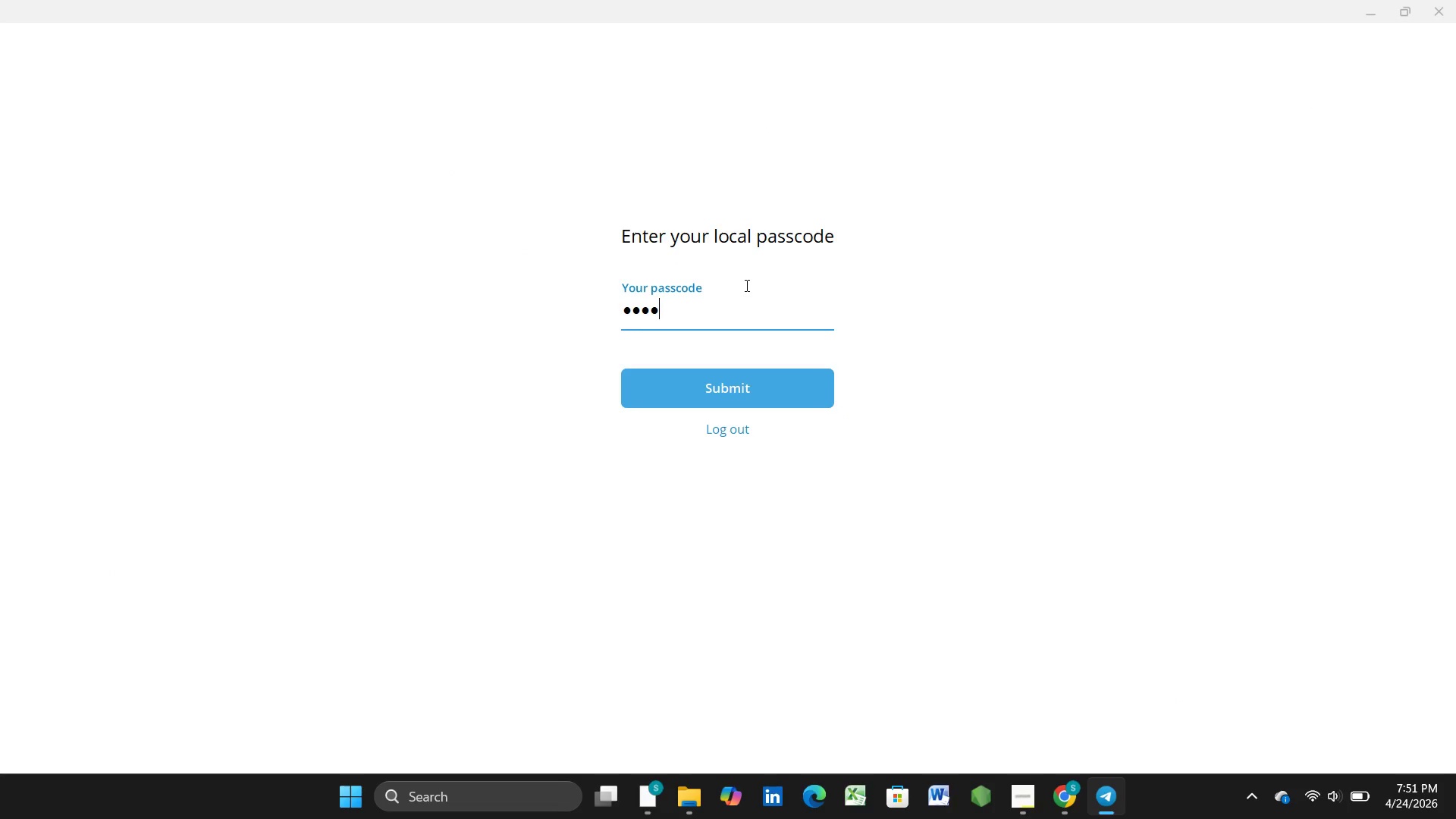 
key(Enter)
 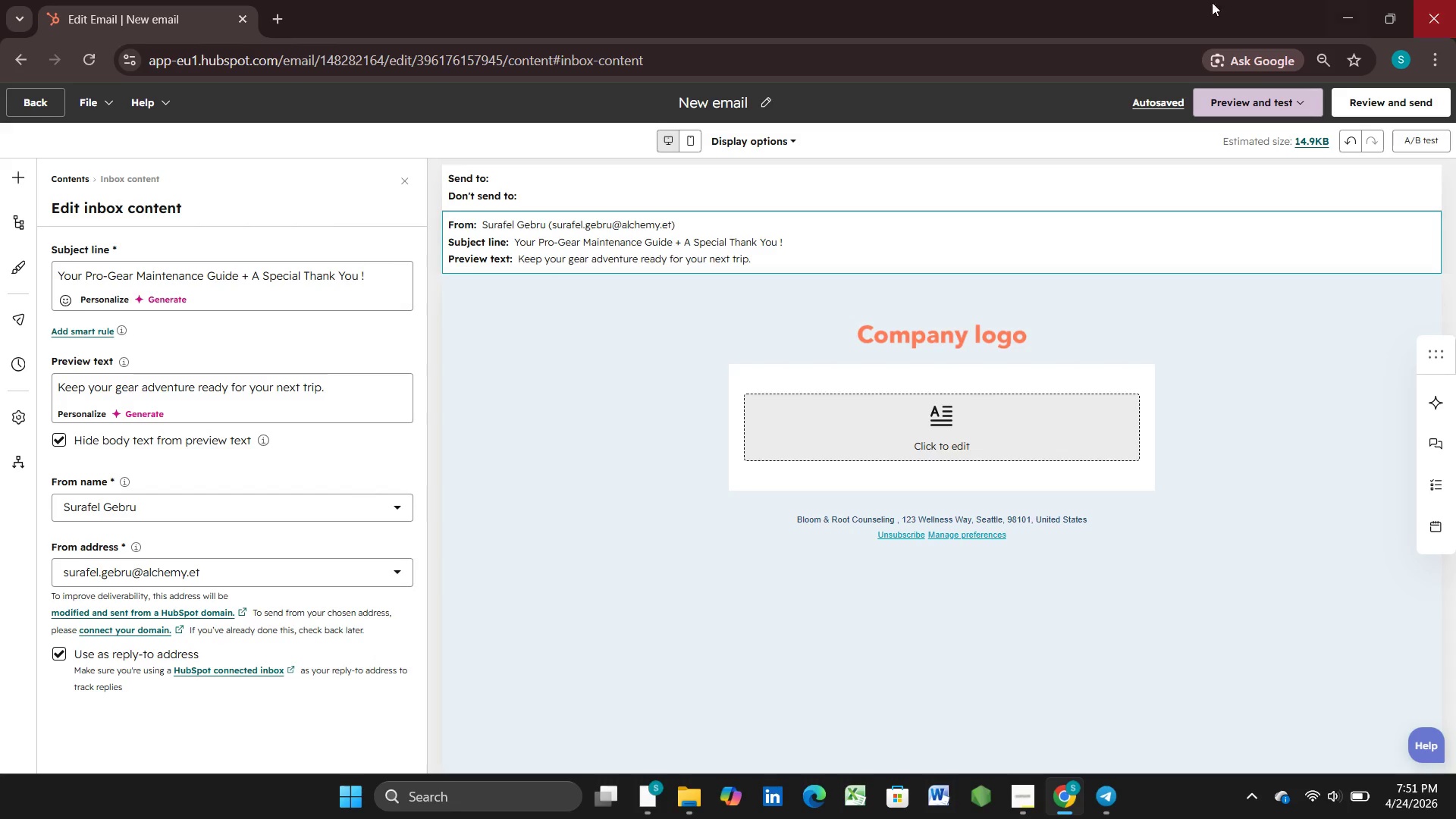 
wait(6.27)
 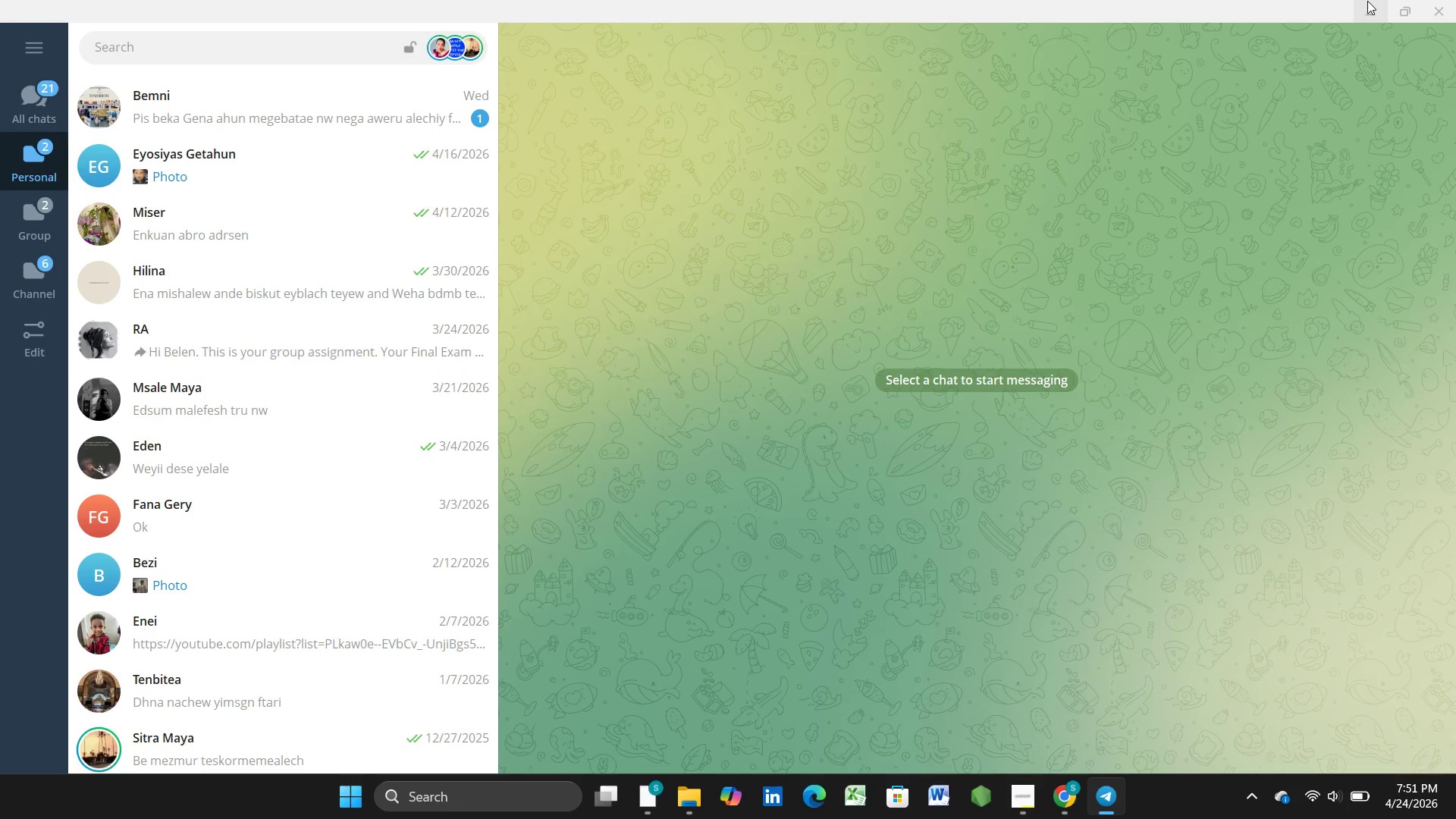 
left_click([1104, 798])
 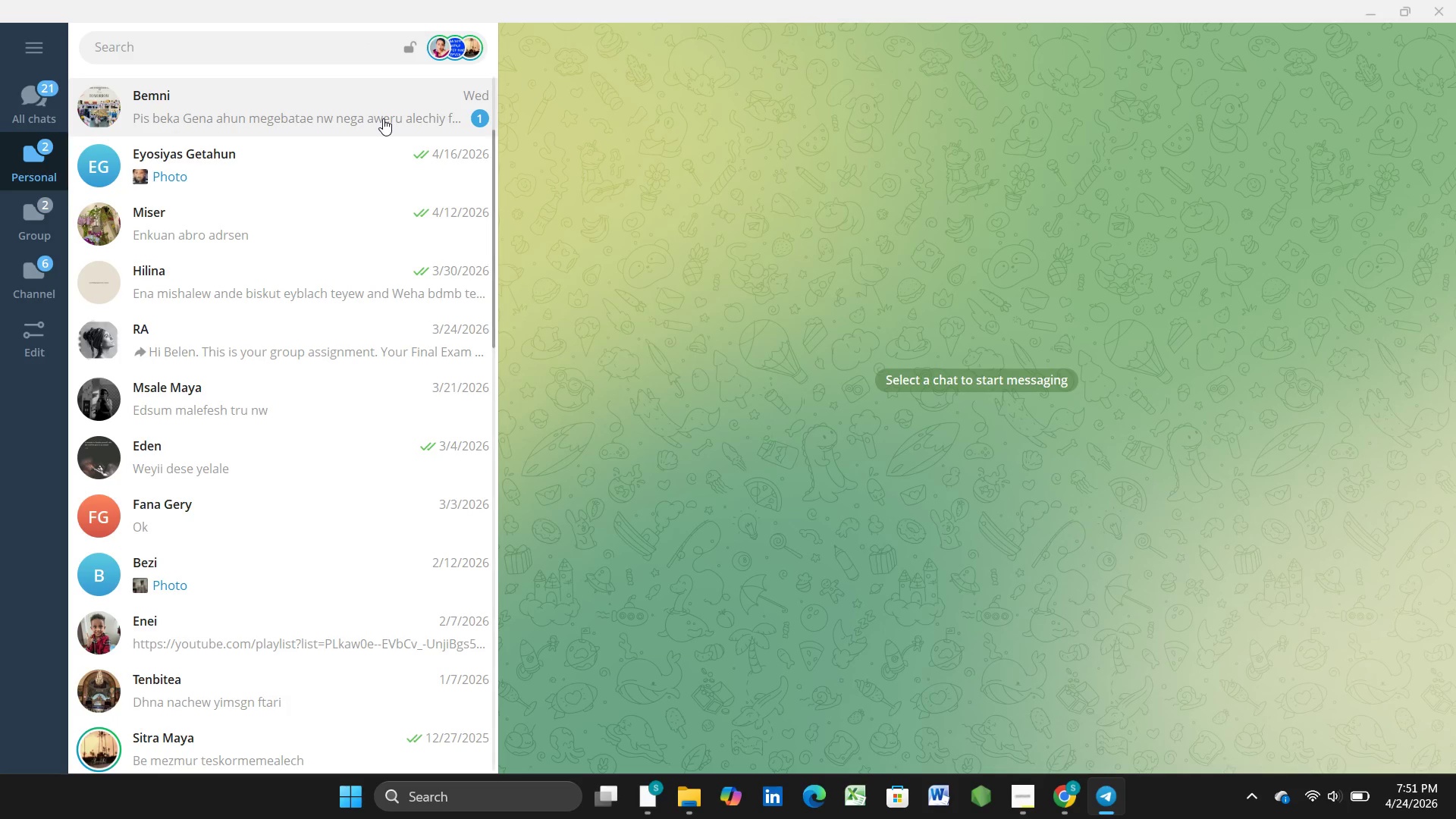 
left_click([378, 101])
 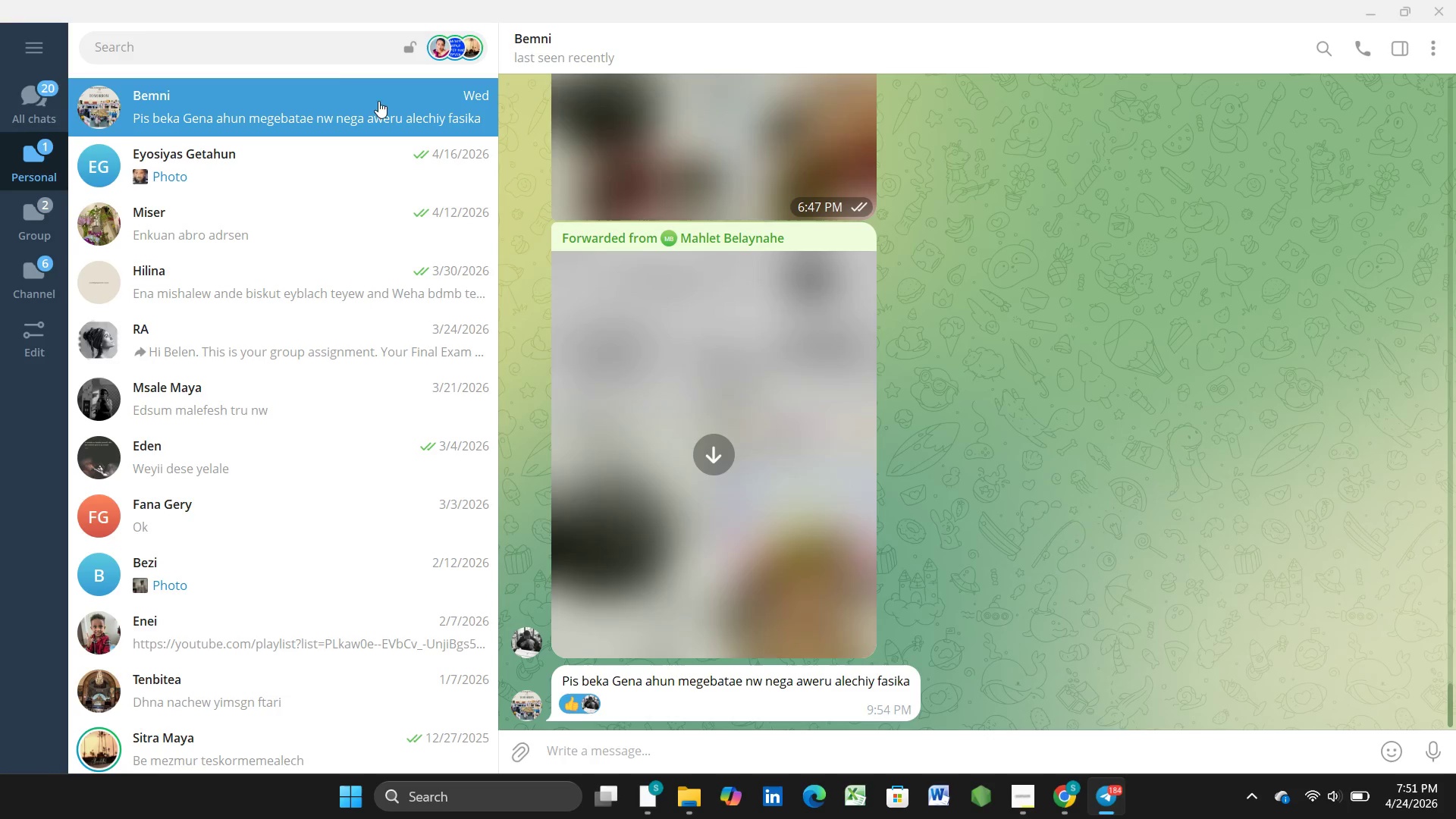 
left_click([230, 81])
 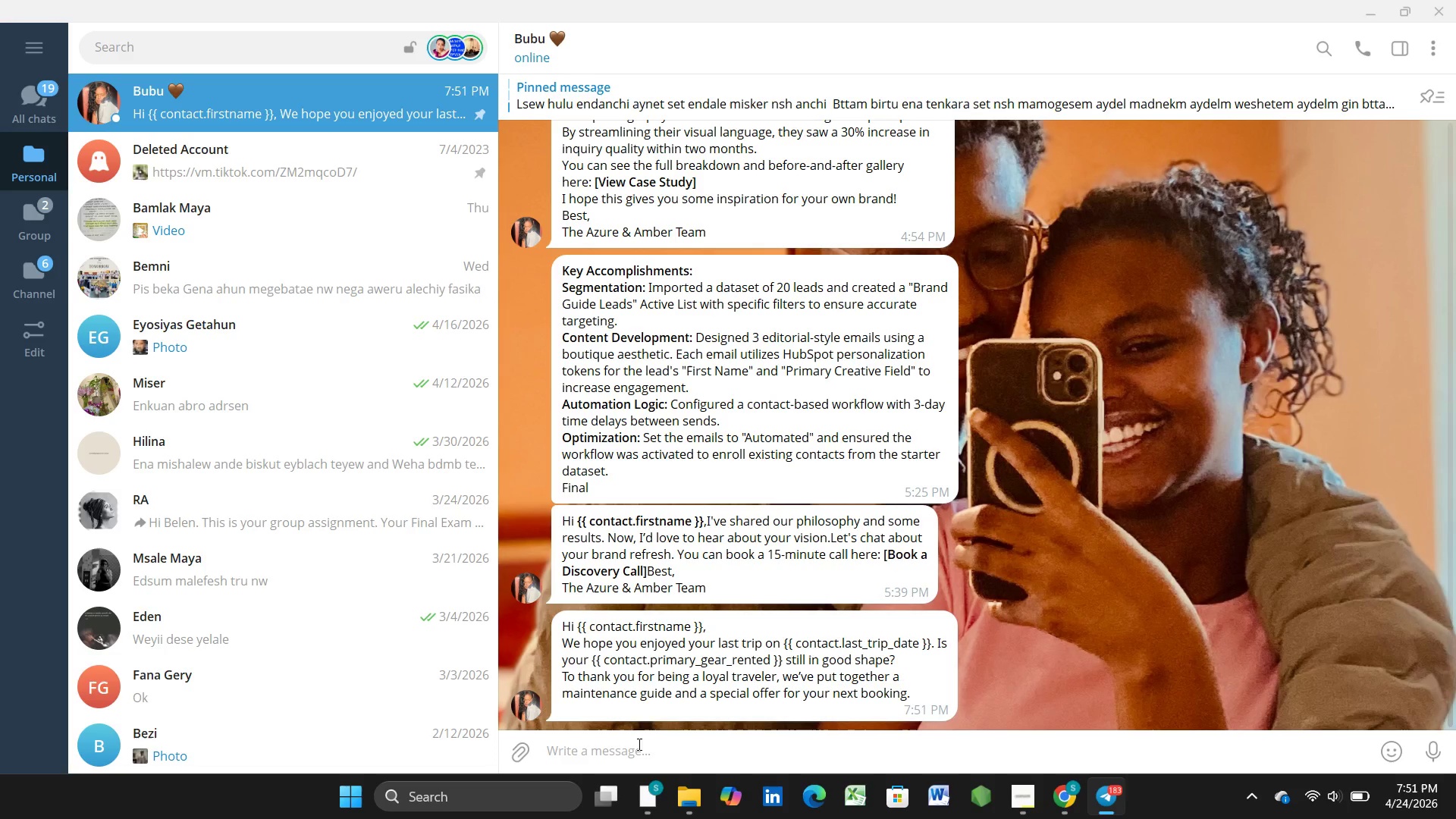 
scroll: coordinate [167, 130], scroll_direction: up, amount: 6.0
 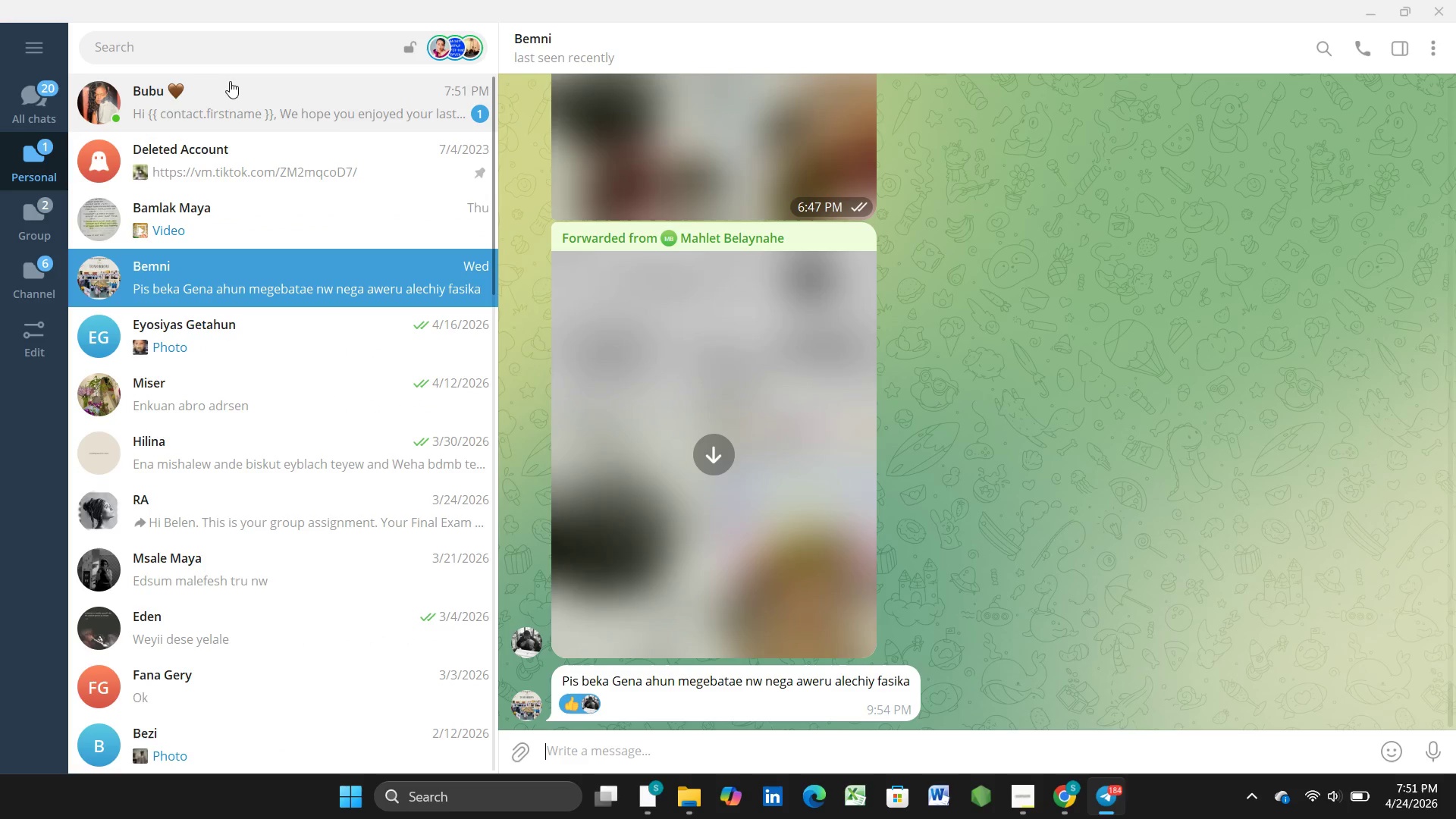 
right_click([635, 667])
 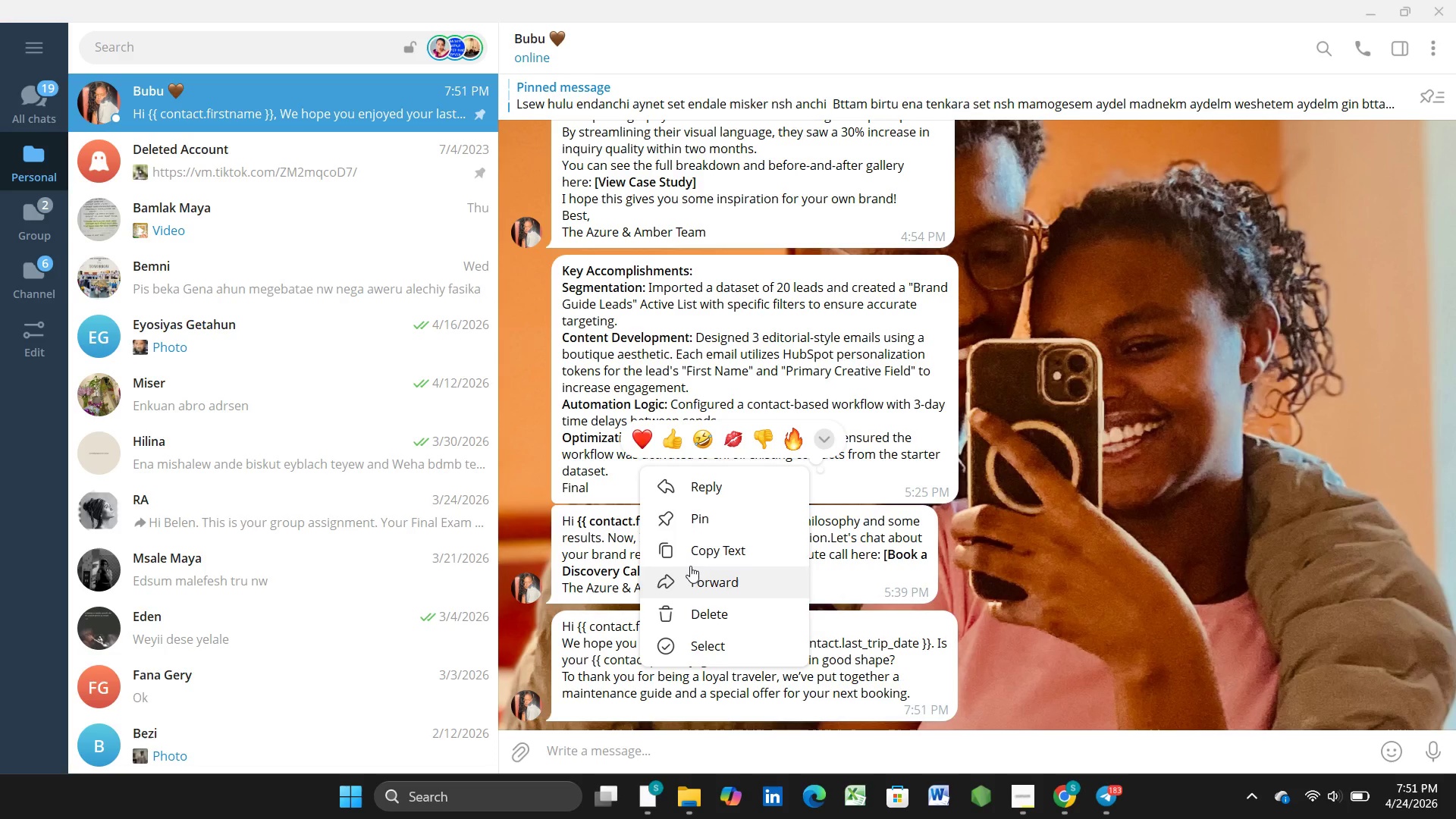 
left_click([690, 554])
 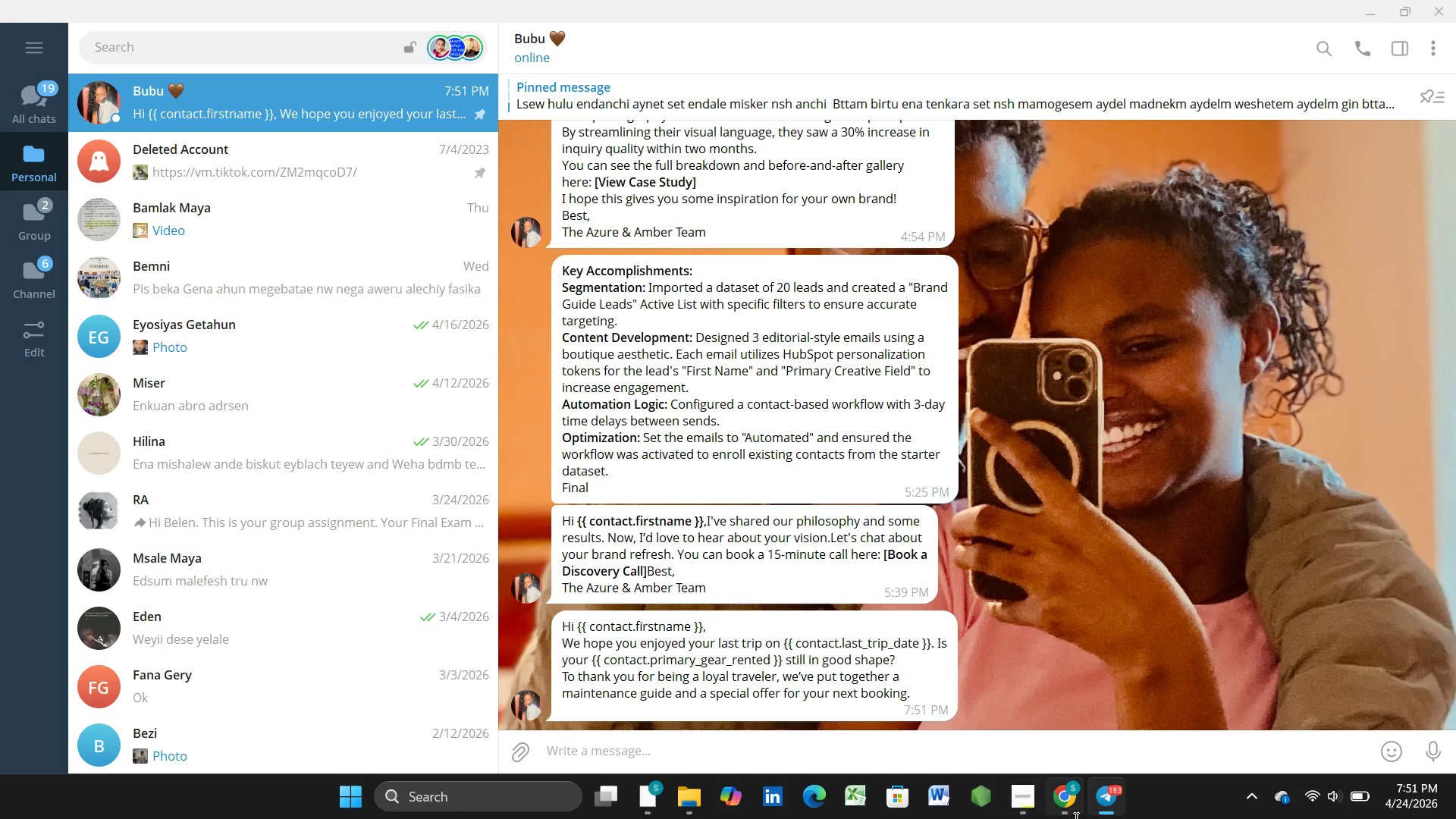 
left_click([1082, 818])
 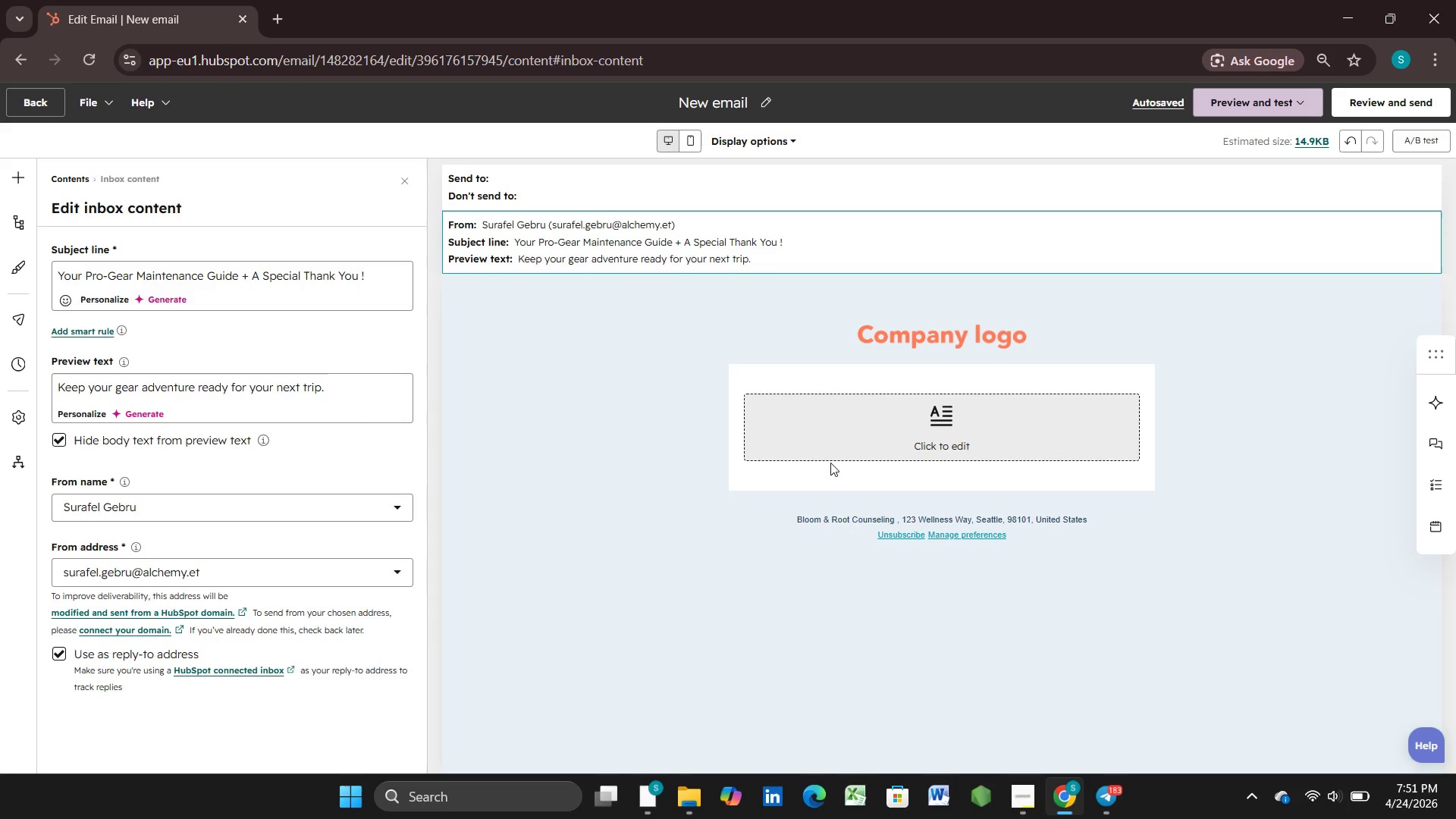 
double_click([827, 442])
 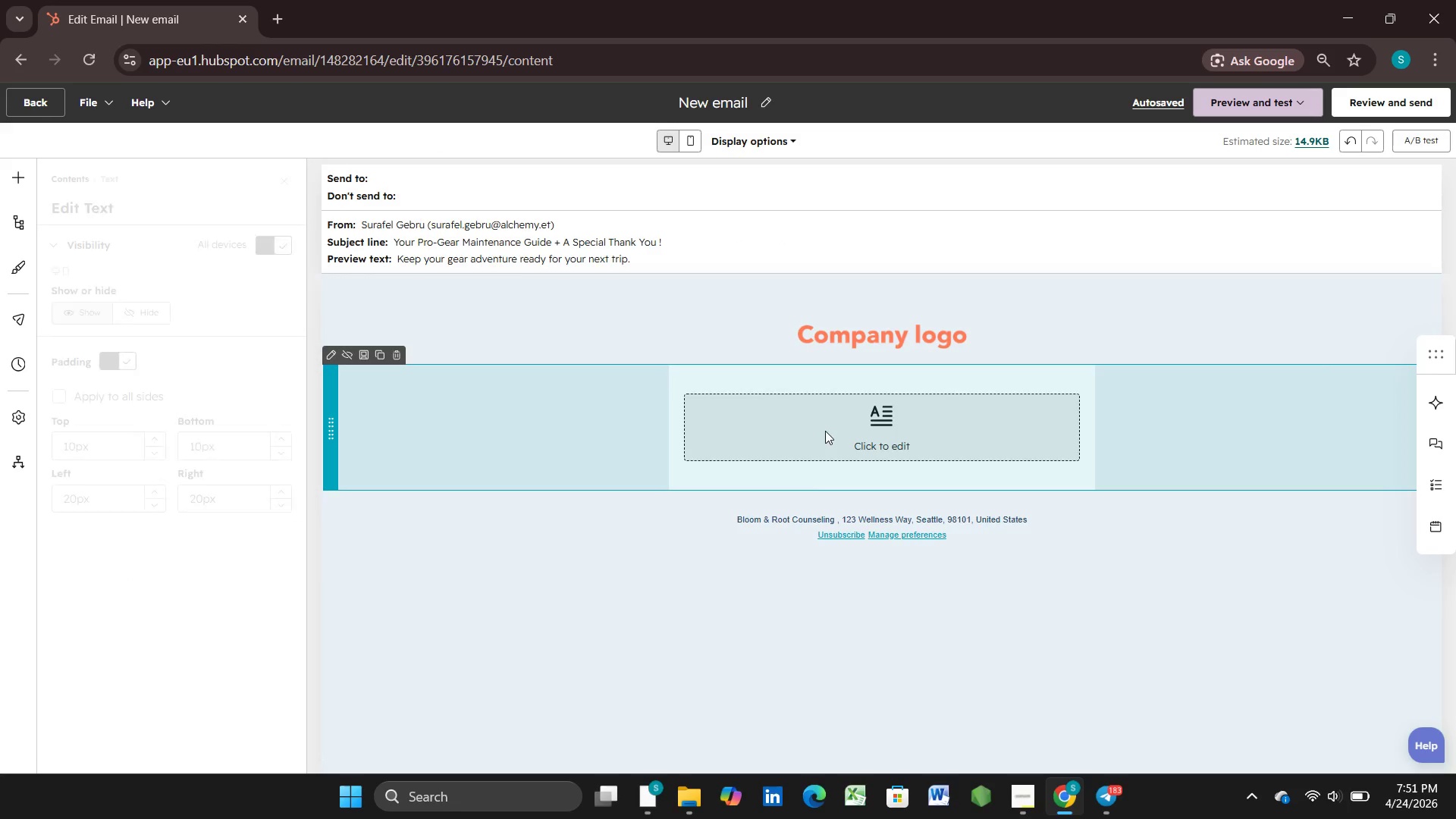 
double_click([825, 431])
 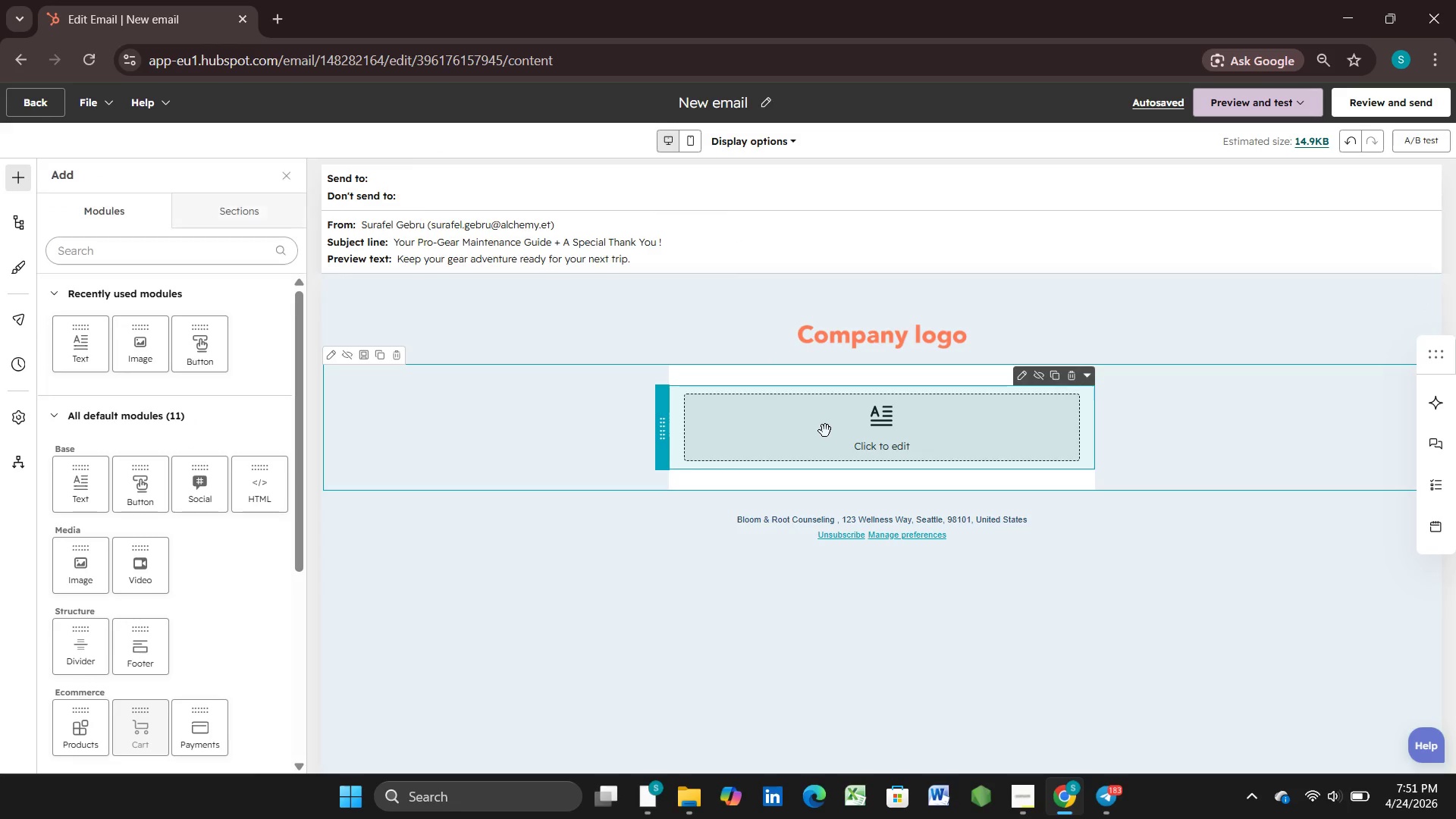 
double_click([825, 431])
 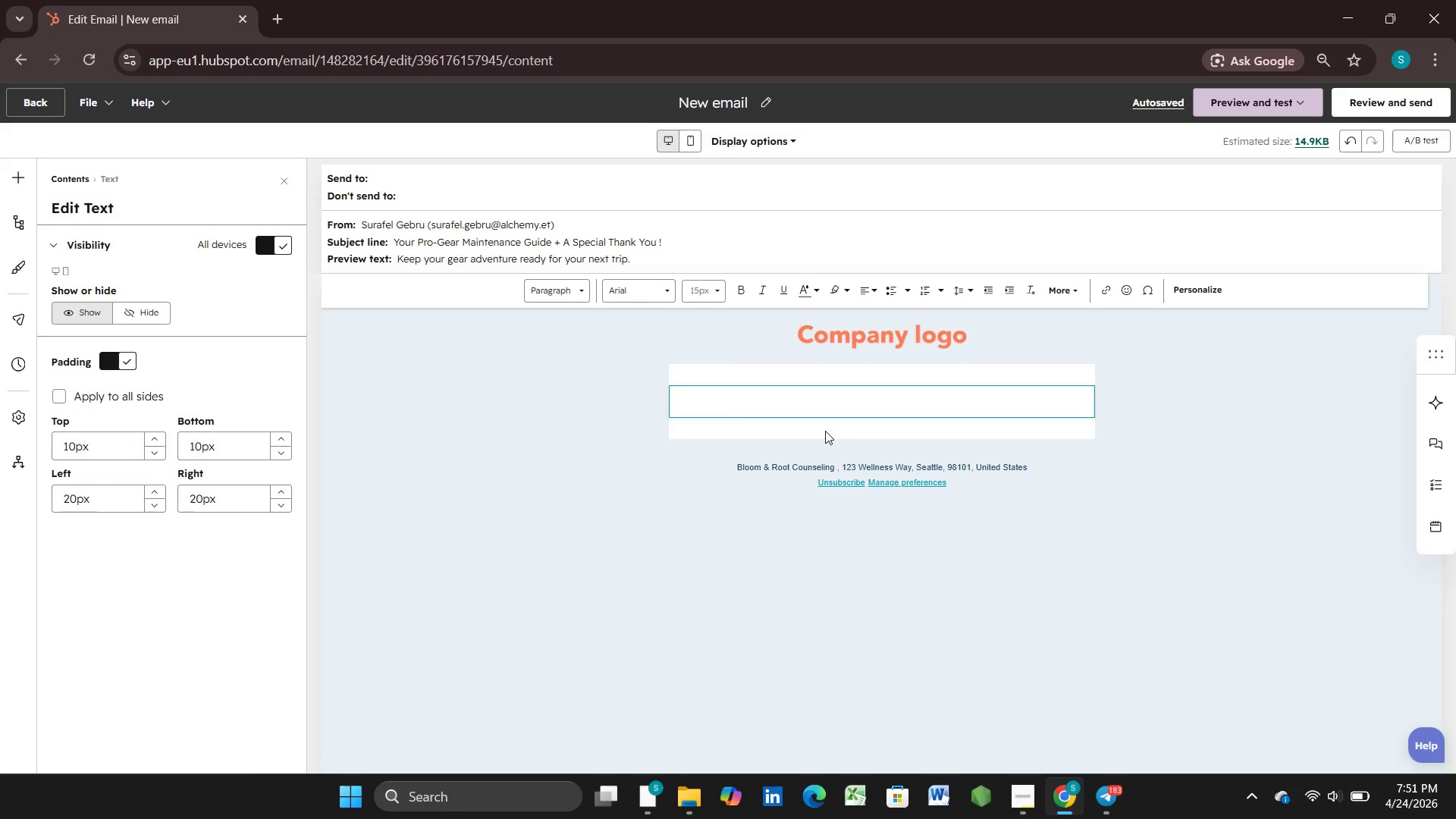 
key(Control+V)
 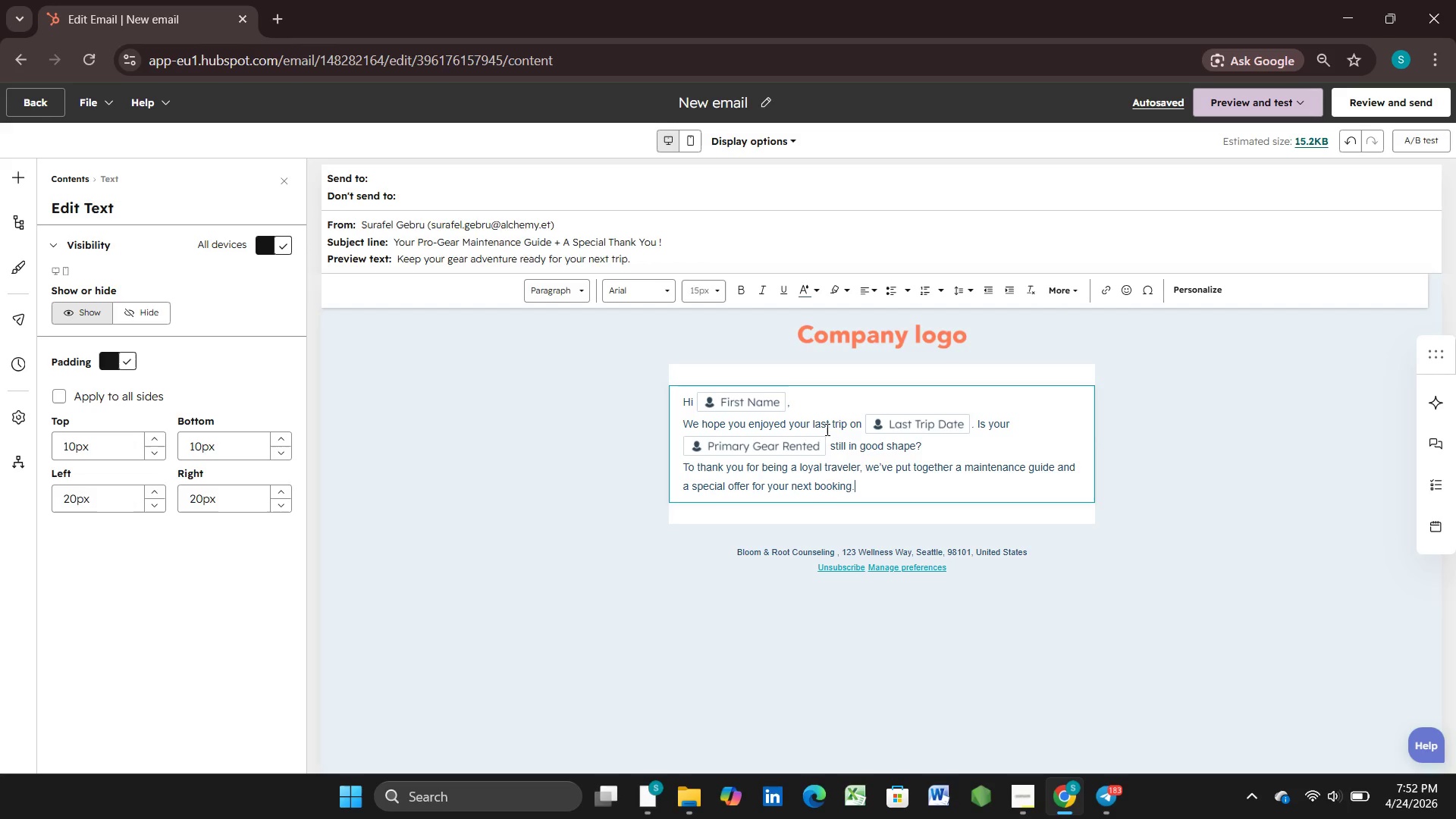 
wait(18.03)
 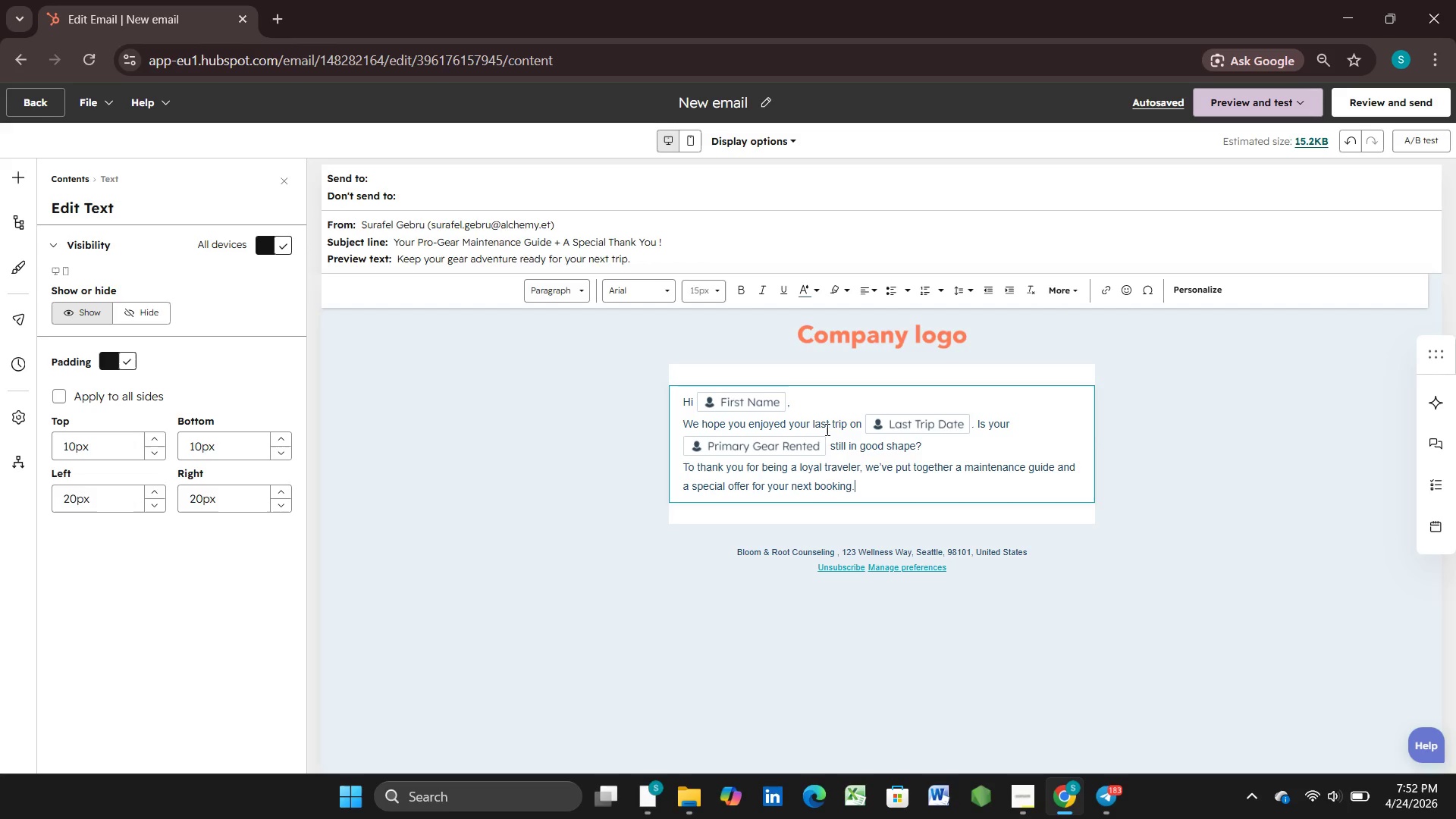 
left_click([25, 165])
 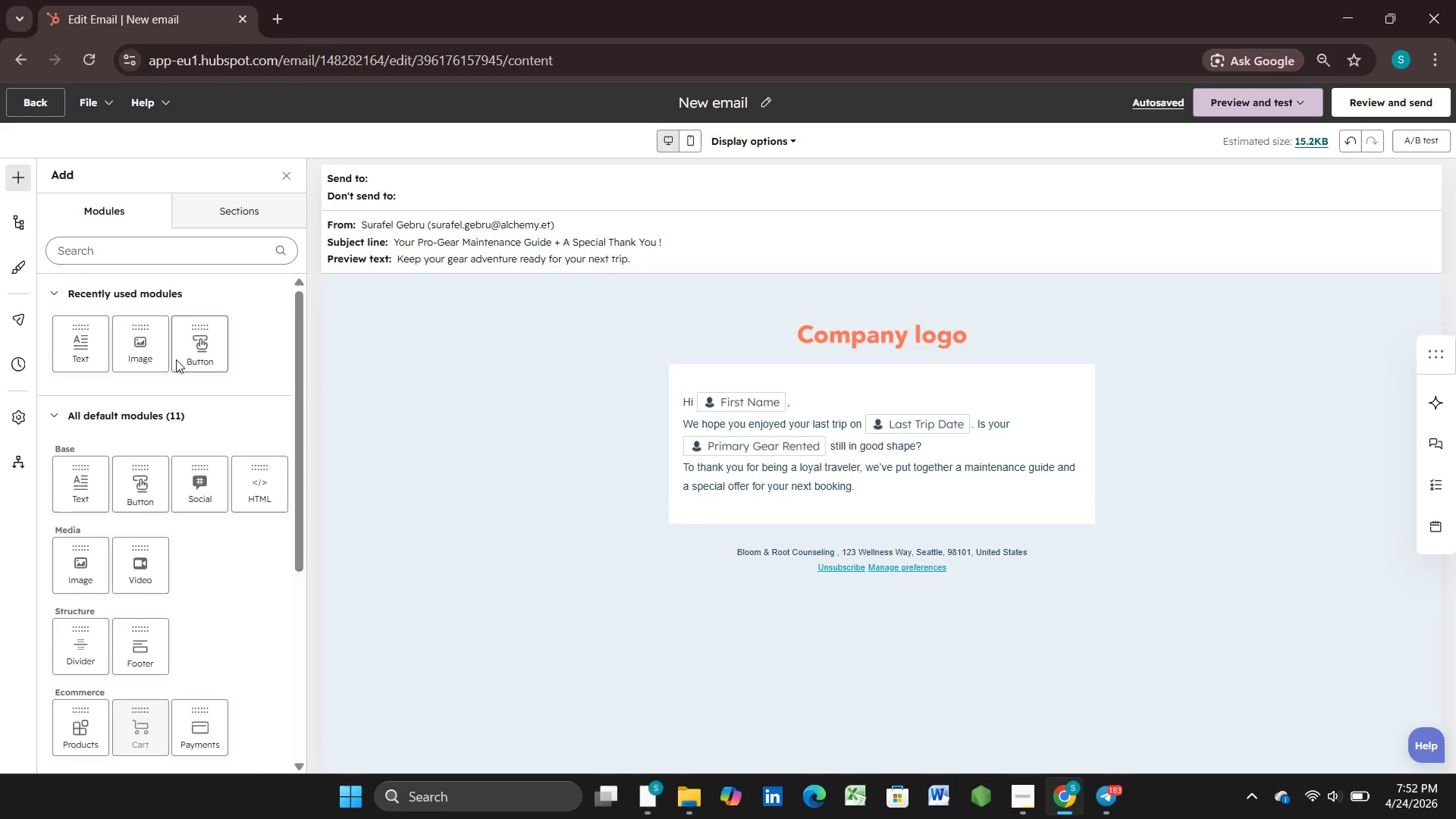 
left_click_drag(start_coordinate=[197, 369], to_coordinate=[876, 518])
 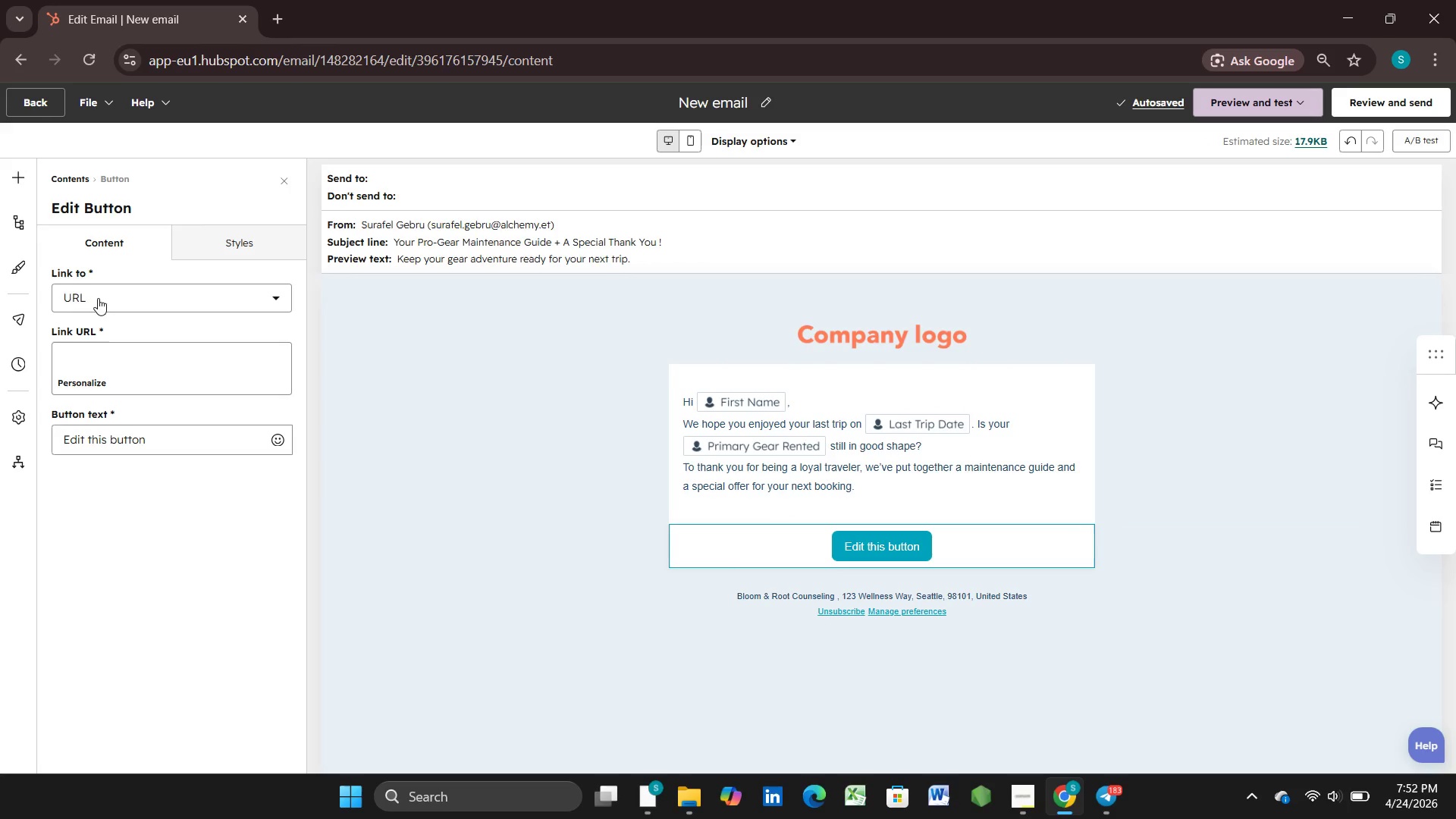 
wait(10.61)
 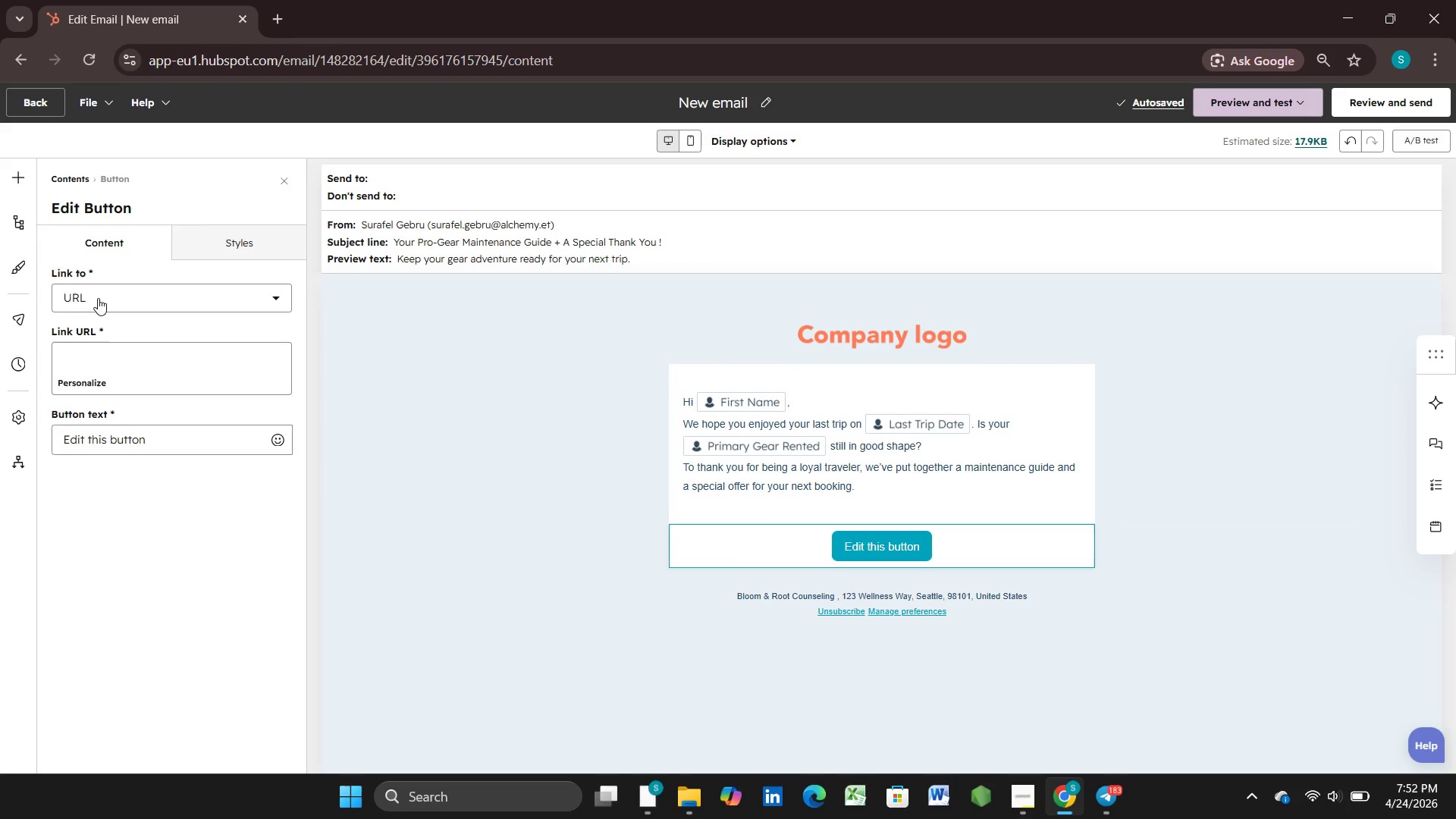 
left_click([157, 375])
 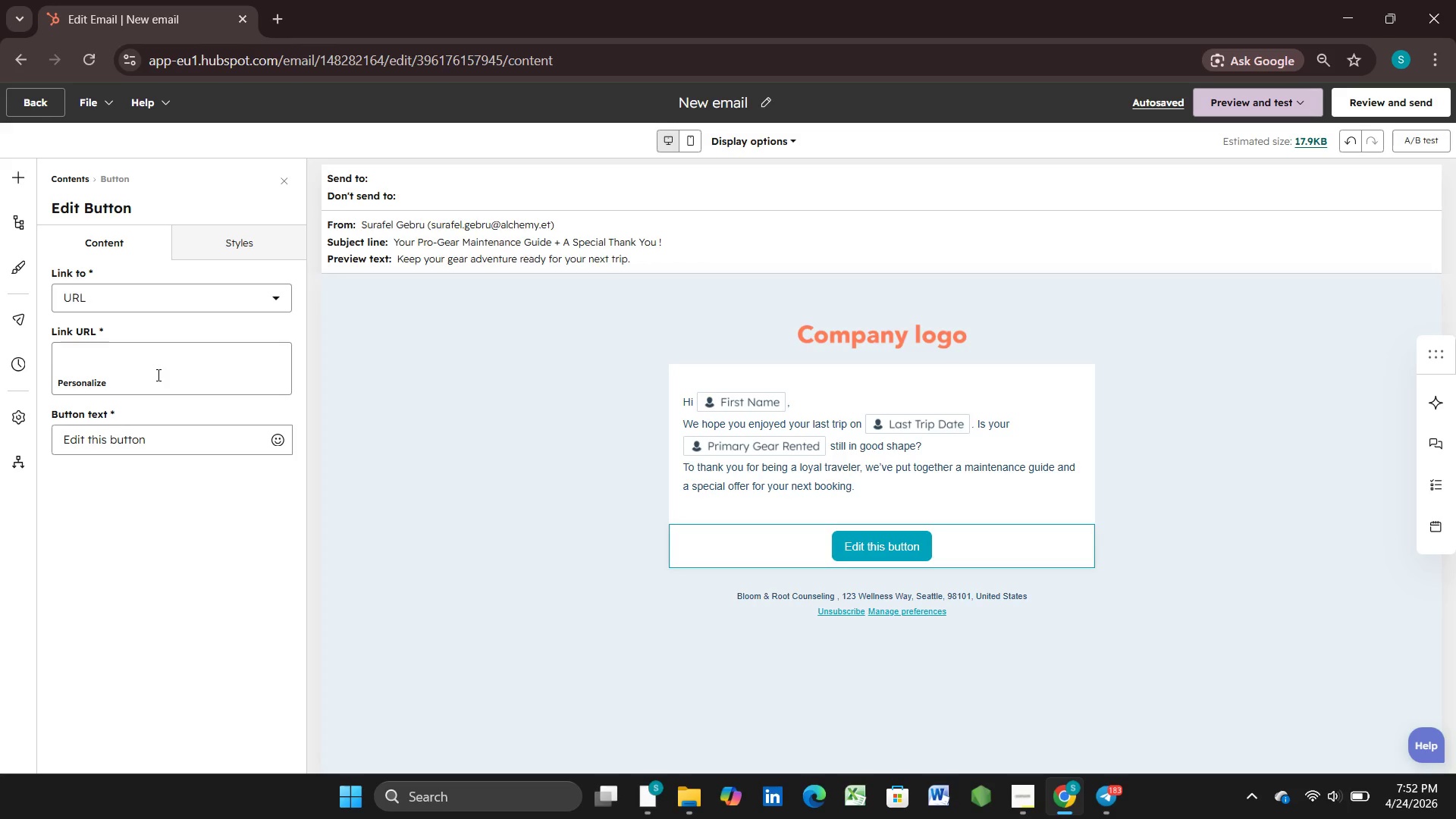 
type(https://pr)
key(Backspace)
type(eakandpine.com)
 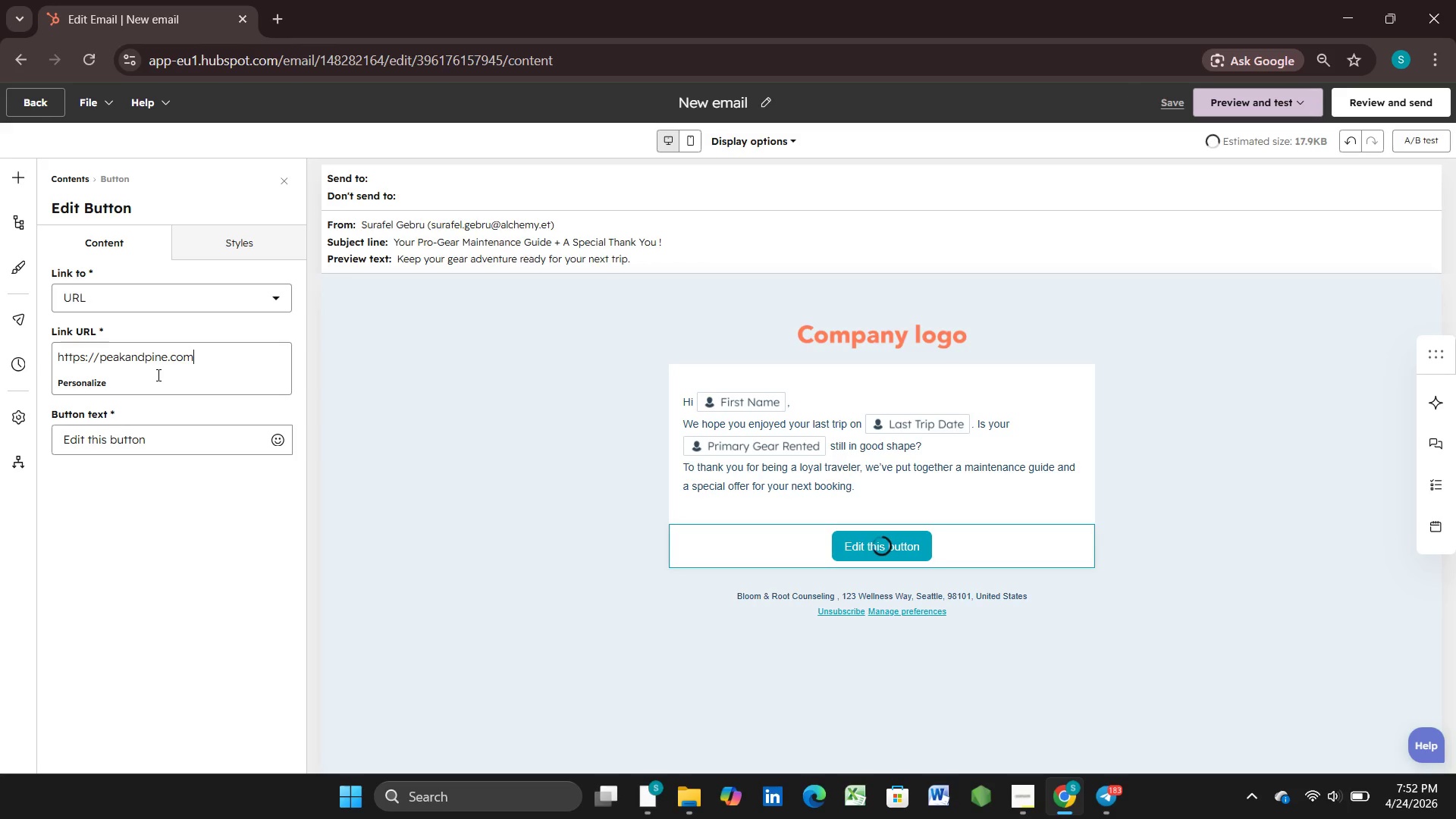 
left_click([165, 437])
 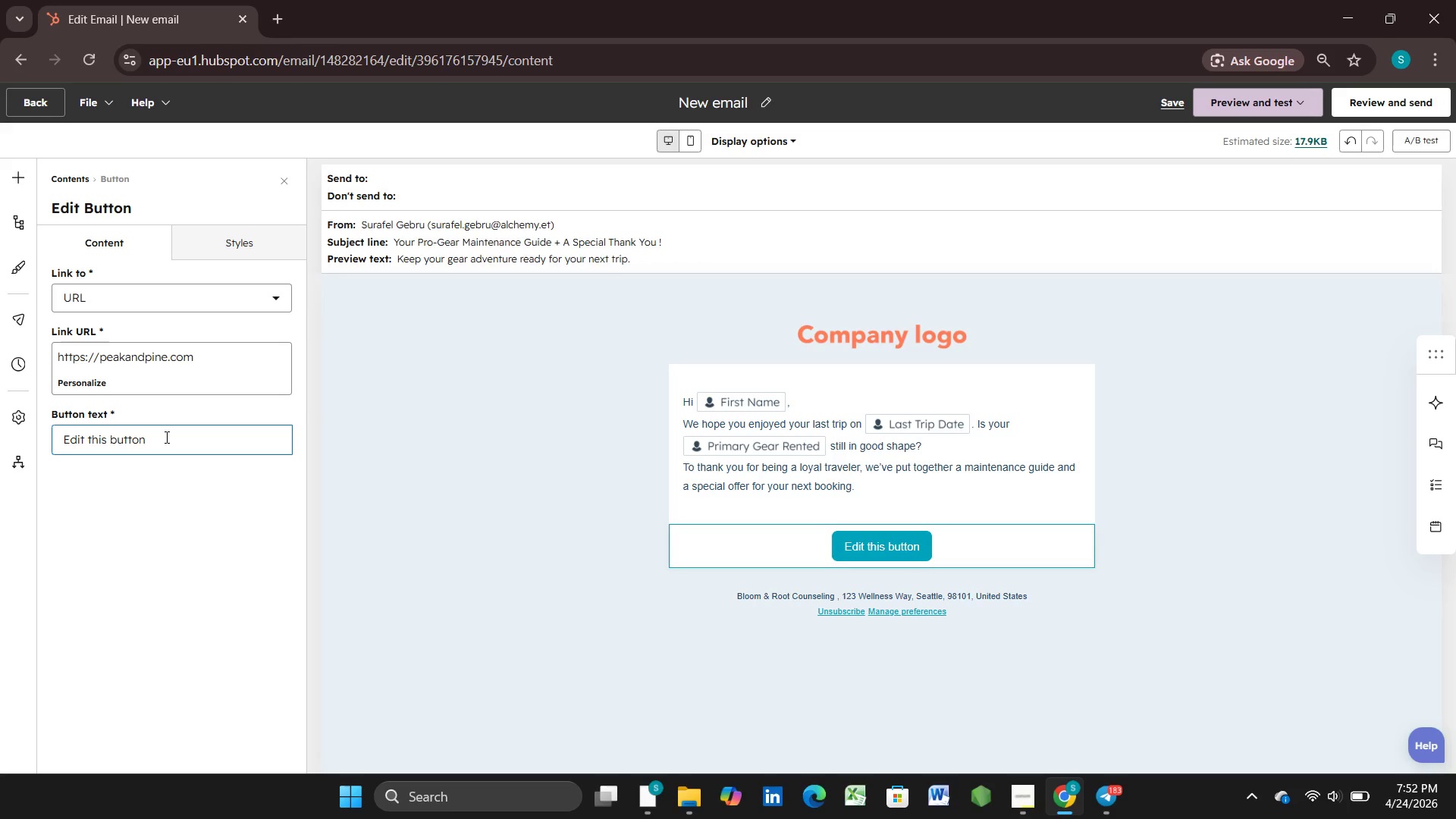 
left_click_drag(start_coordinate=[165, 437], to_coordinate=[0, 395])
 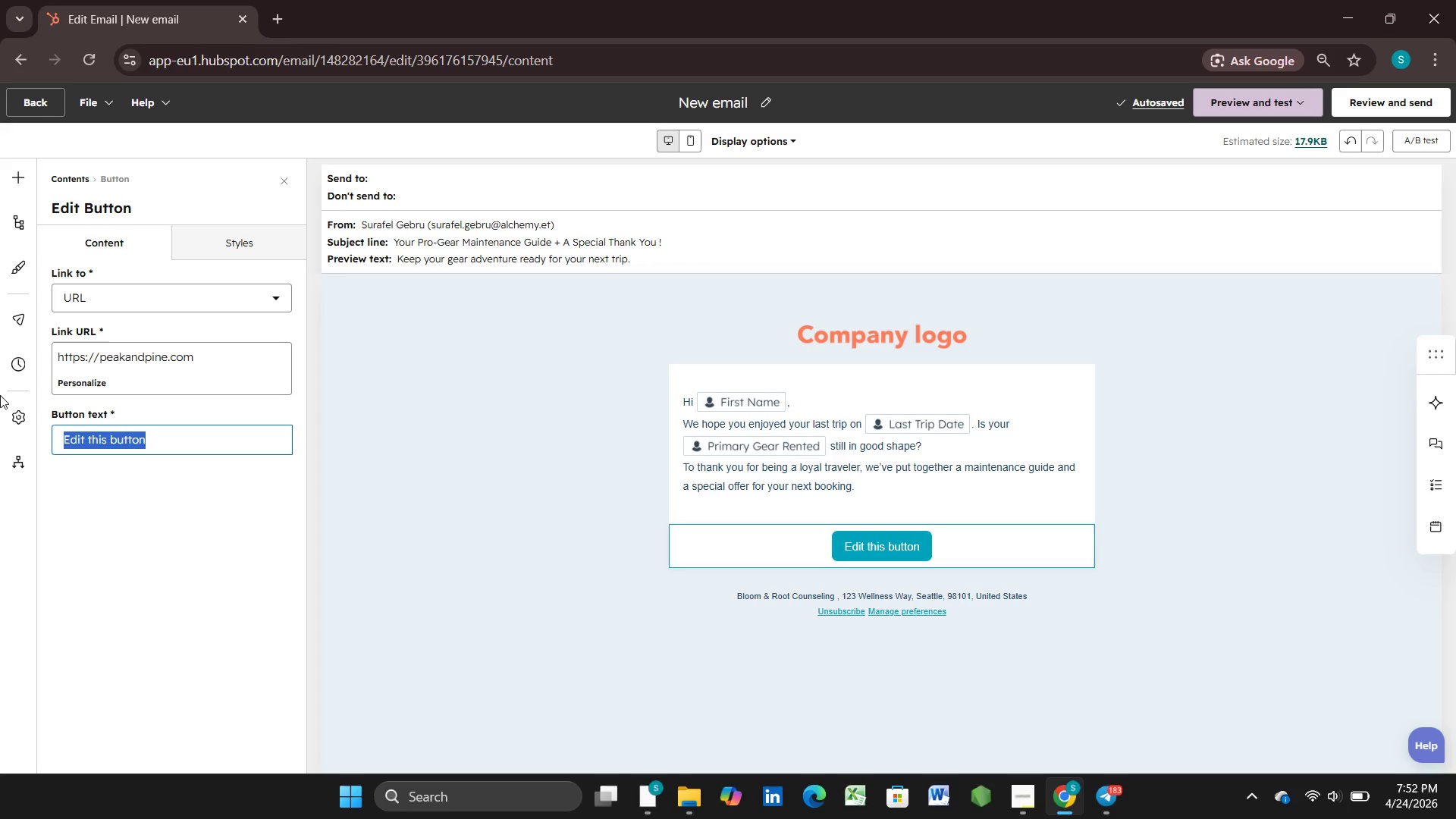 
type(Get My )
 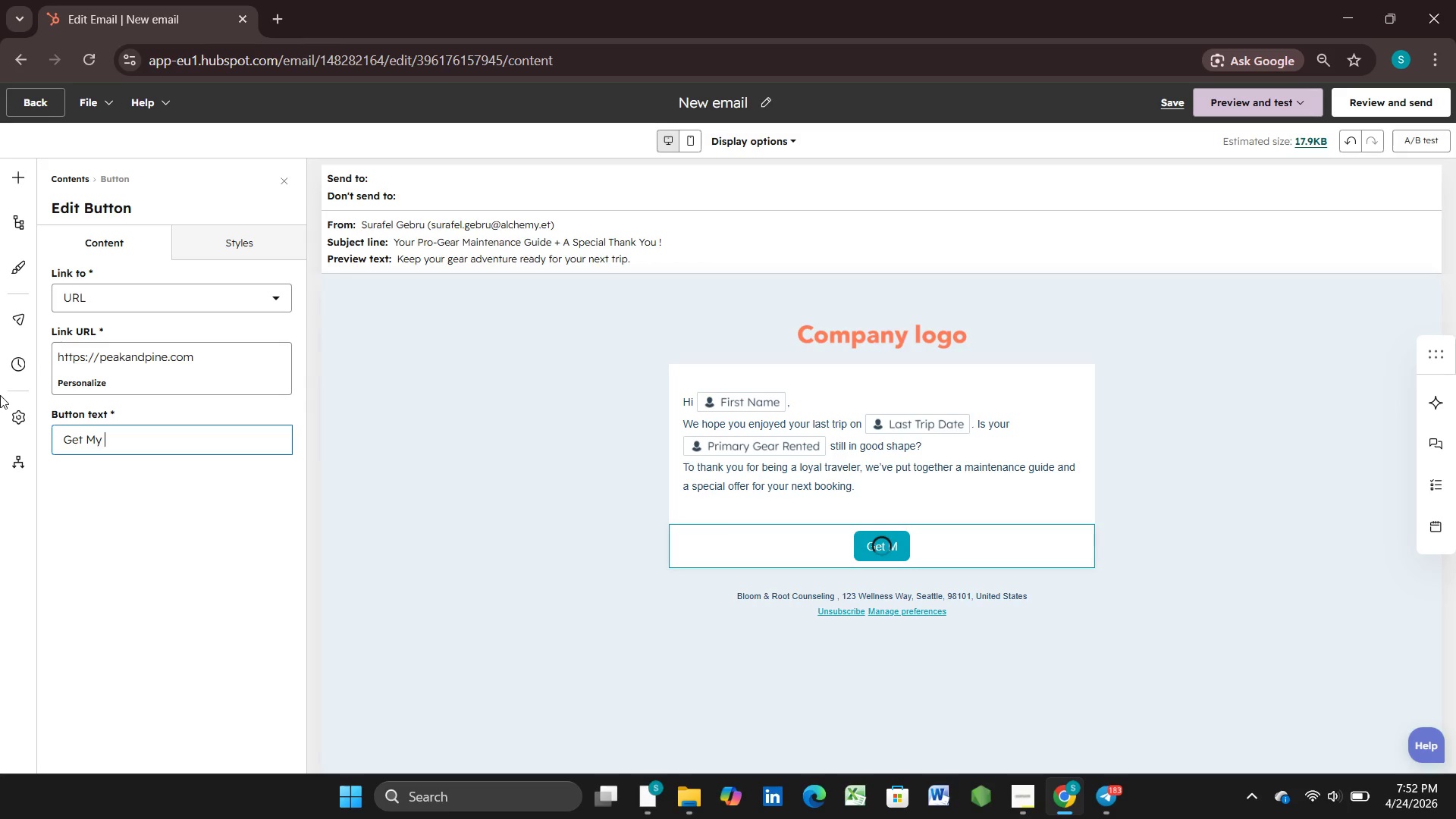 
type(Loyalty Discount )
 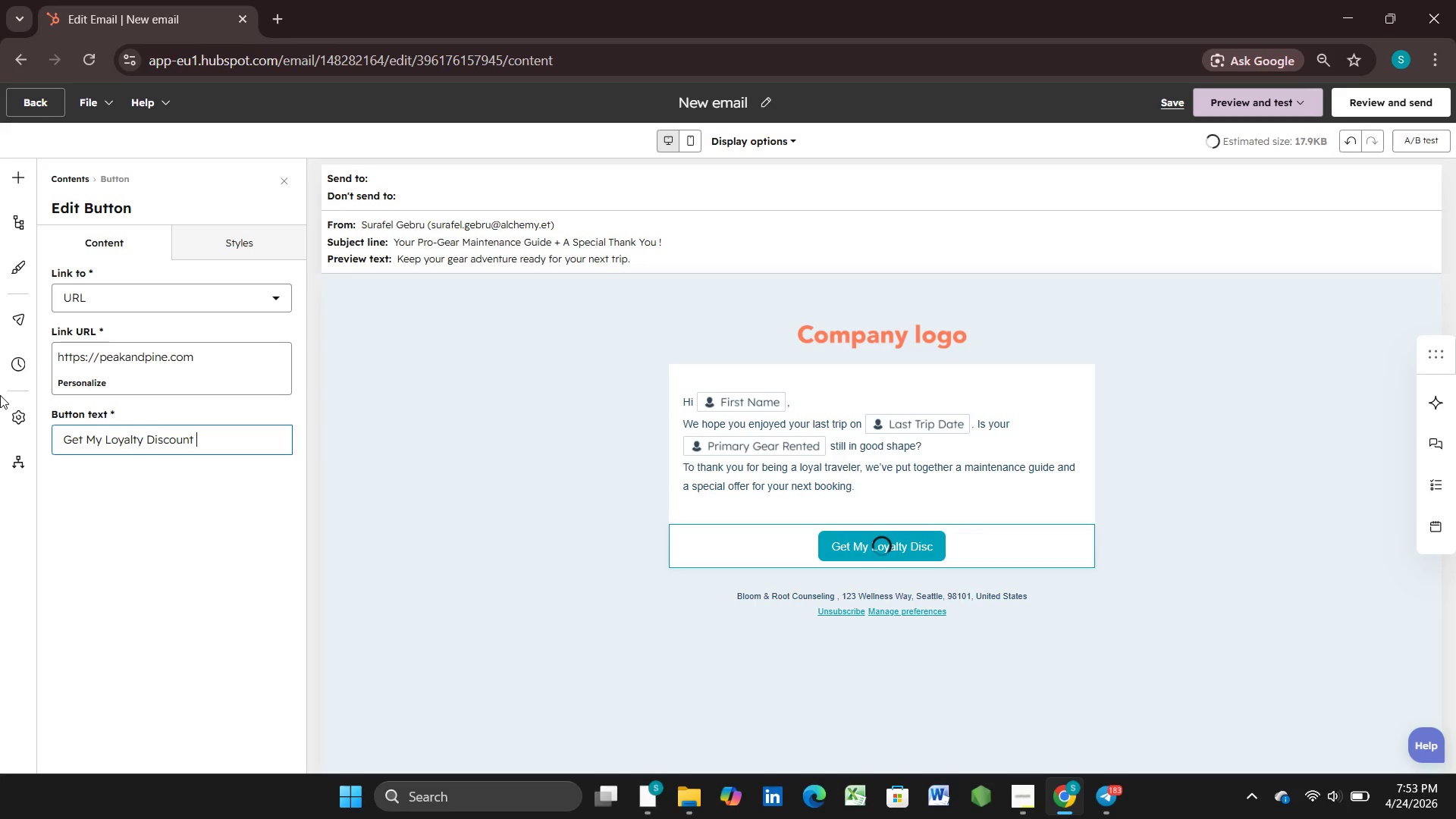 
left_click([158, 548])
 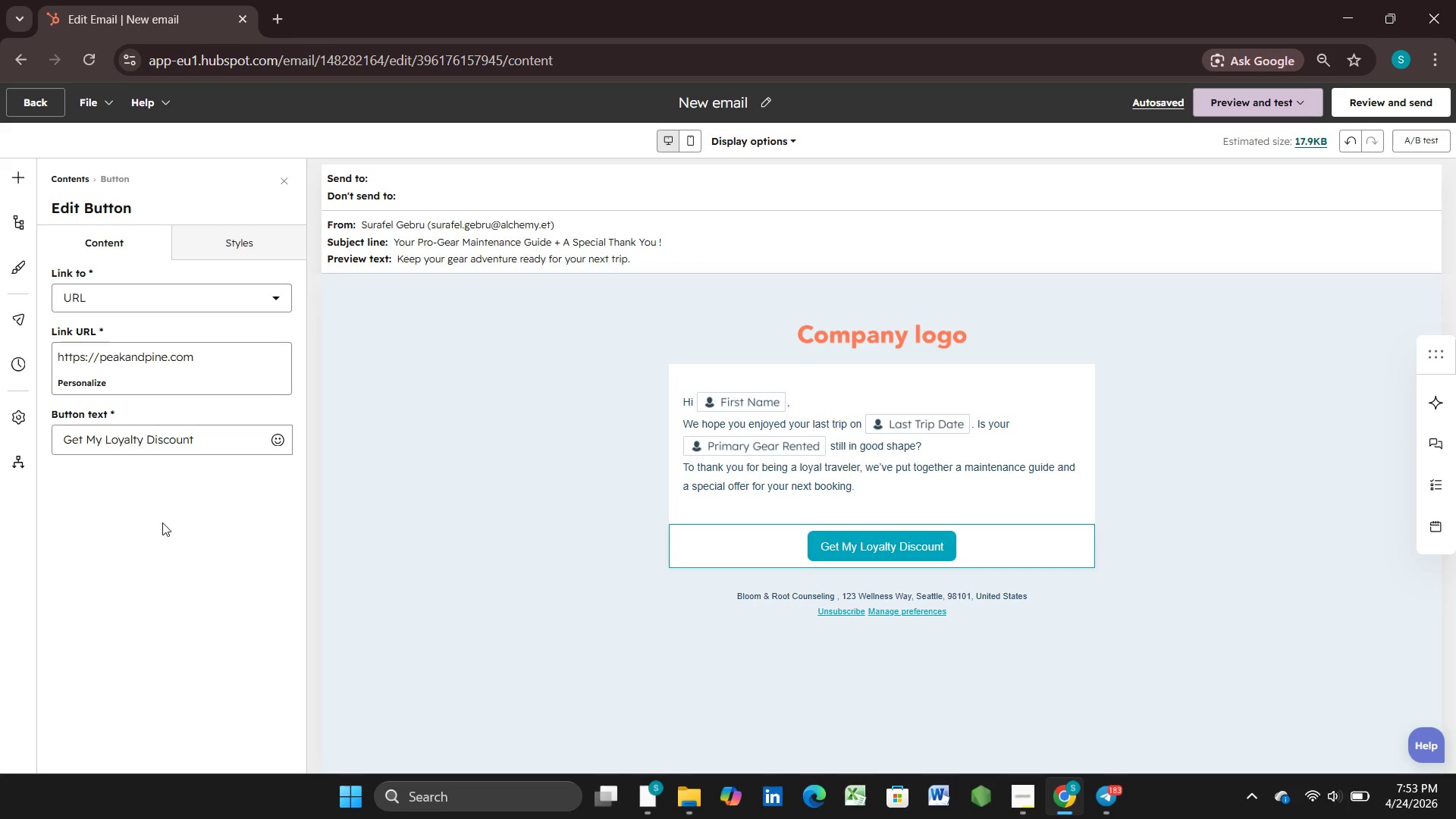 
wait(13.97)
 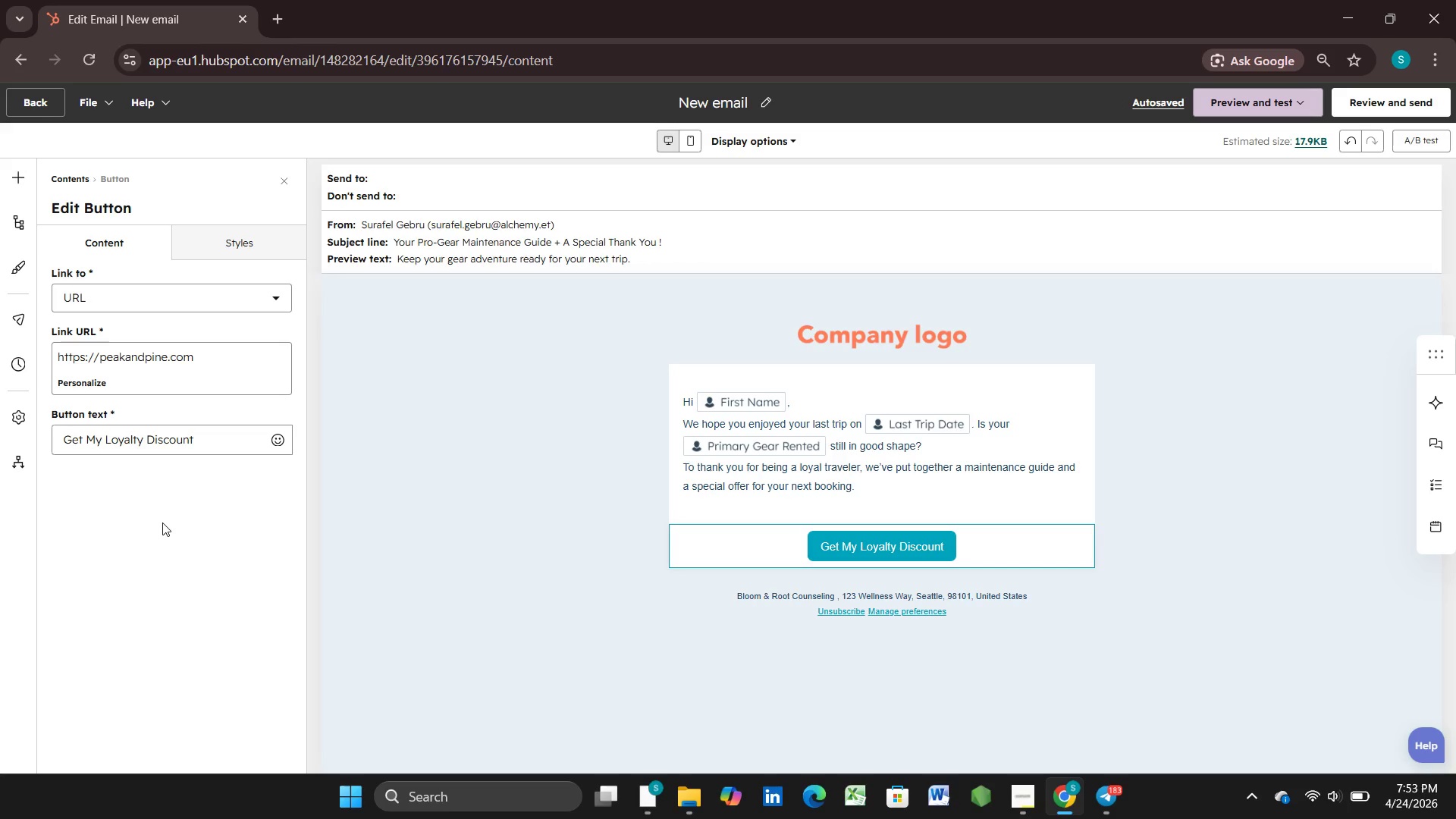 
left_click([194, 253])
 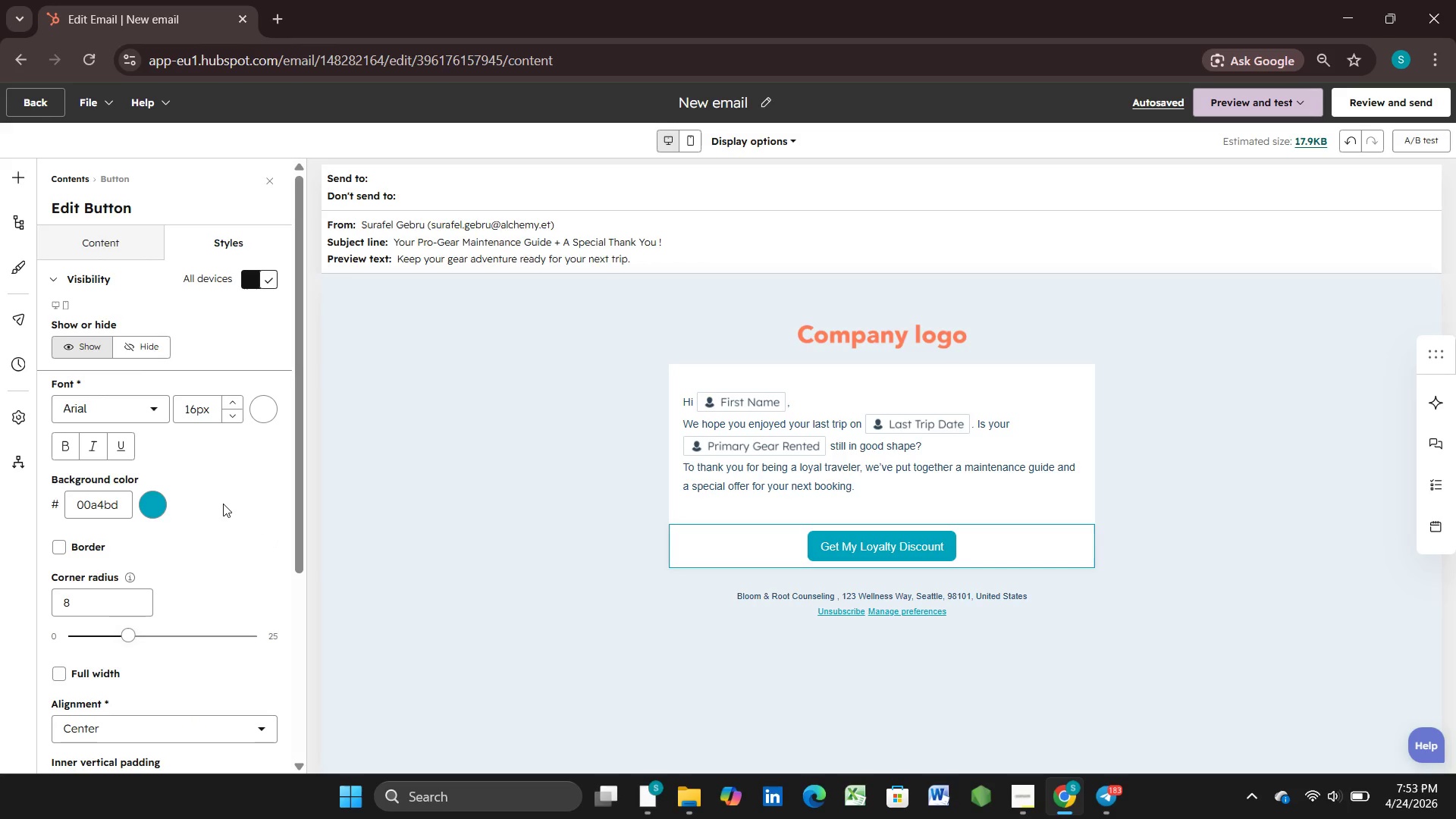 
wait(9.06)
 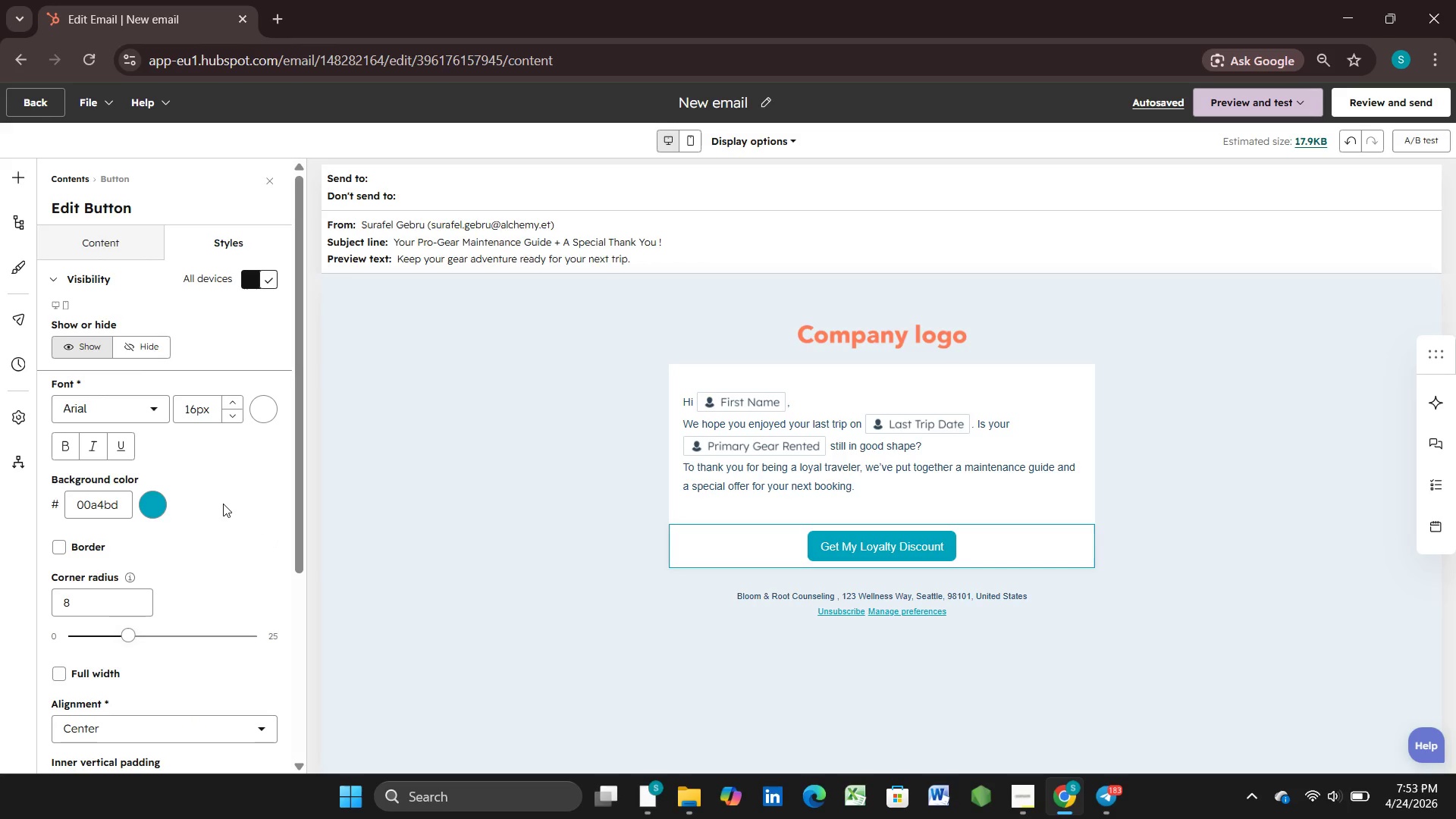 
left_click([147, 498])
 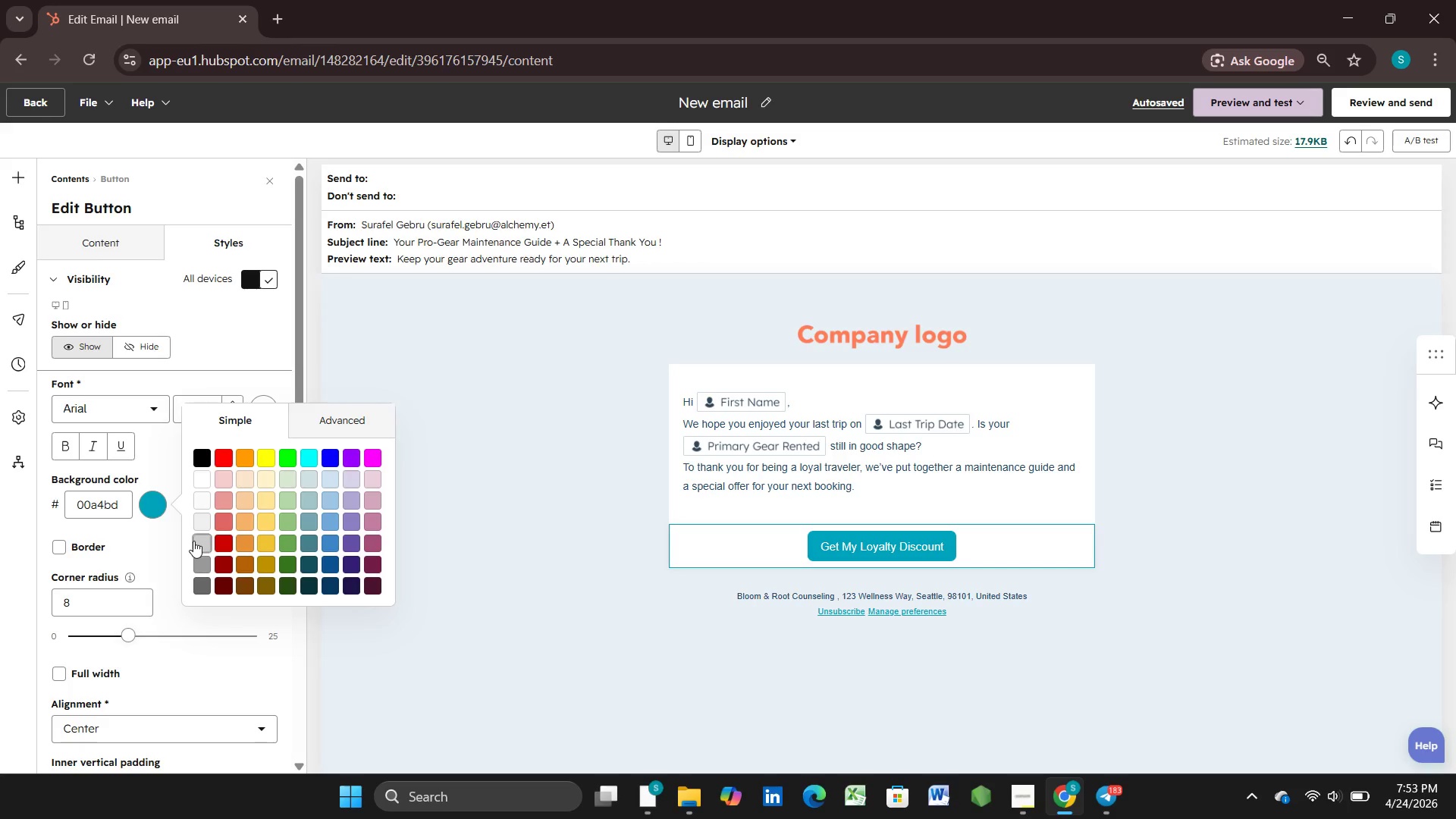 
left_click([199, 547])
 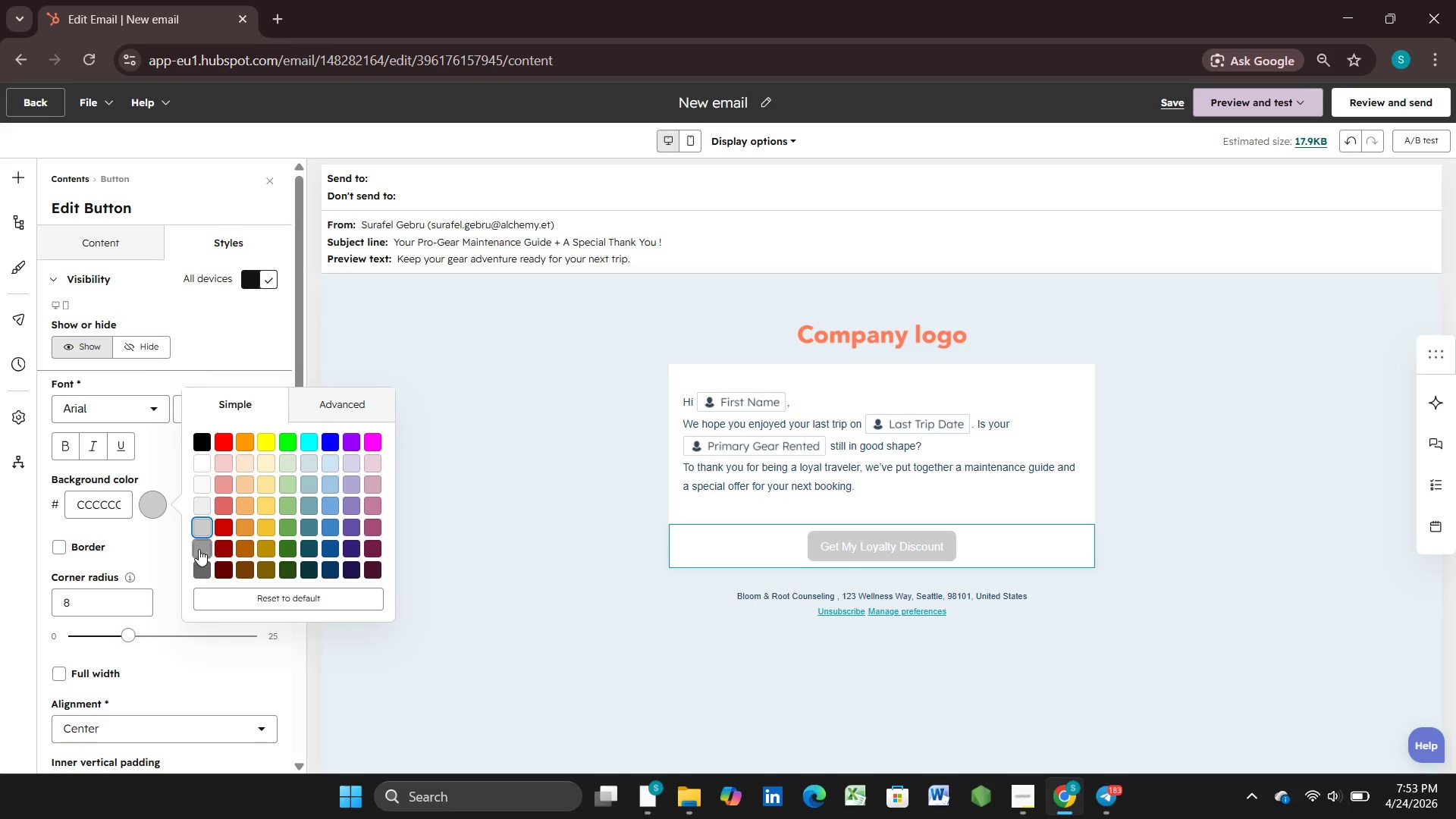 
left_click([199, 541])
 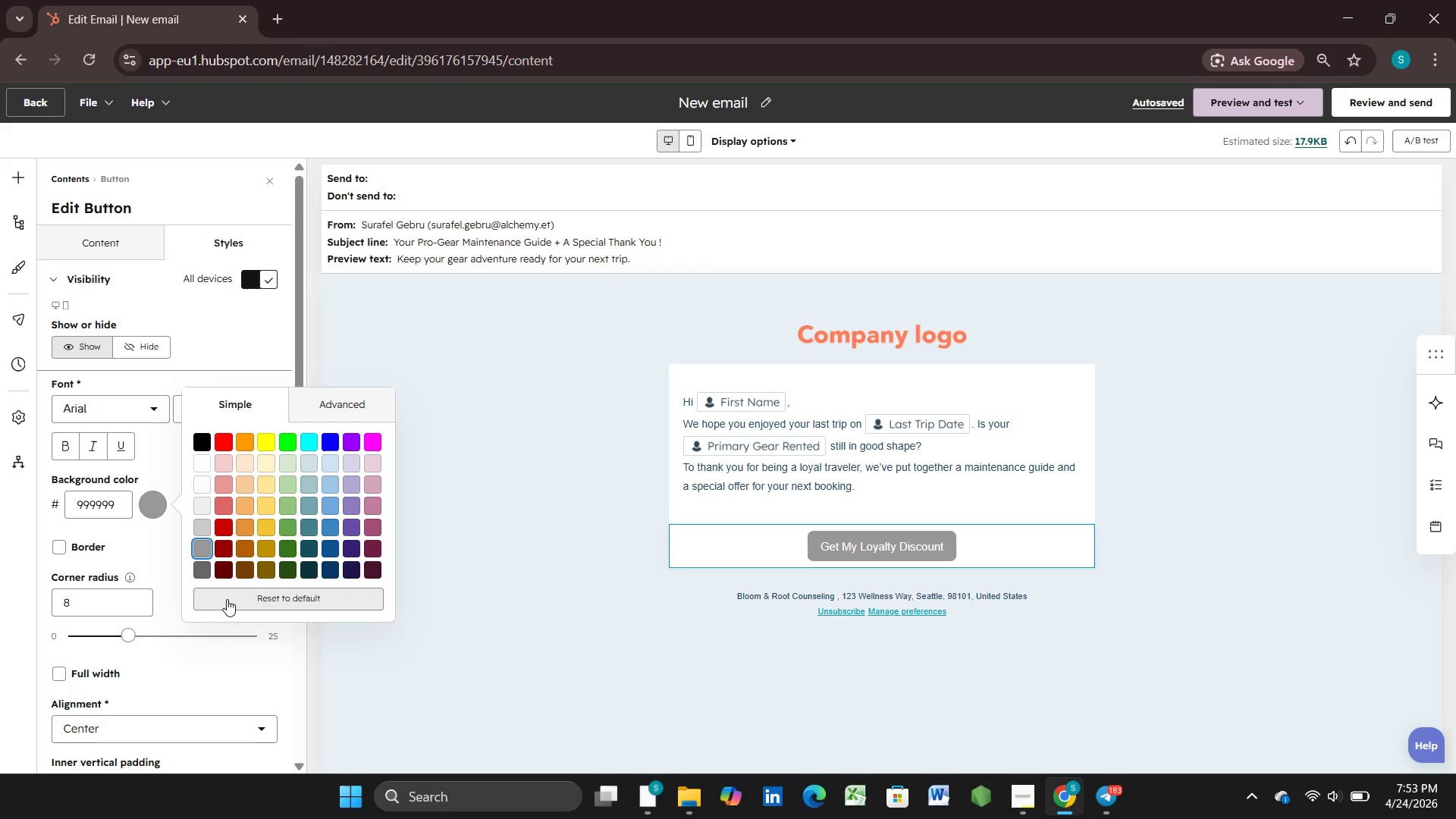 
wait(16.67)
 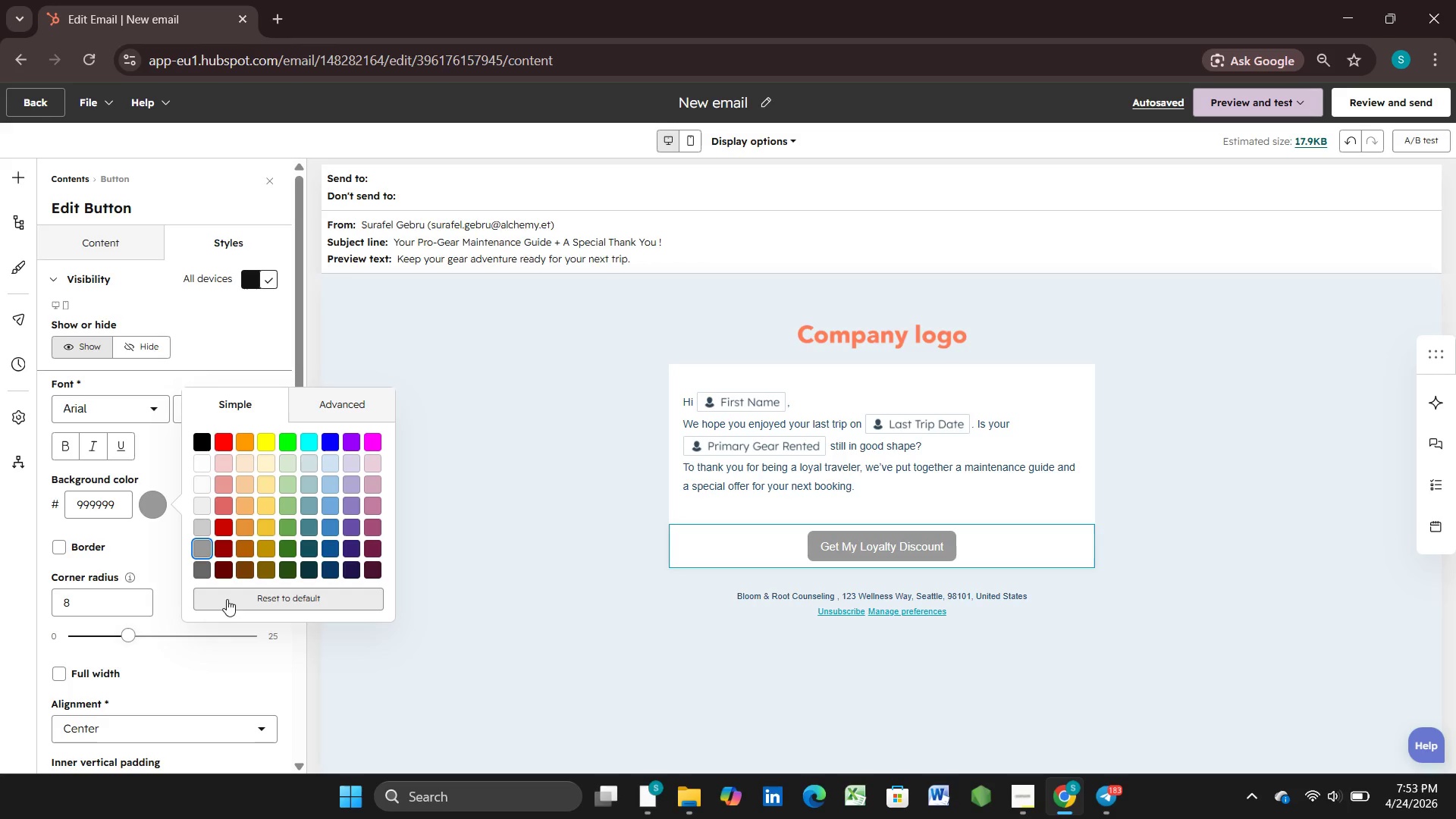 
left_click([248, 522])
 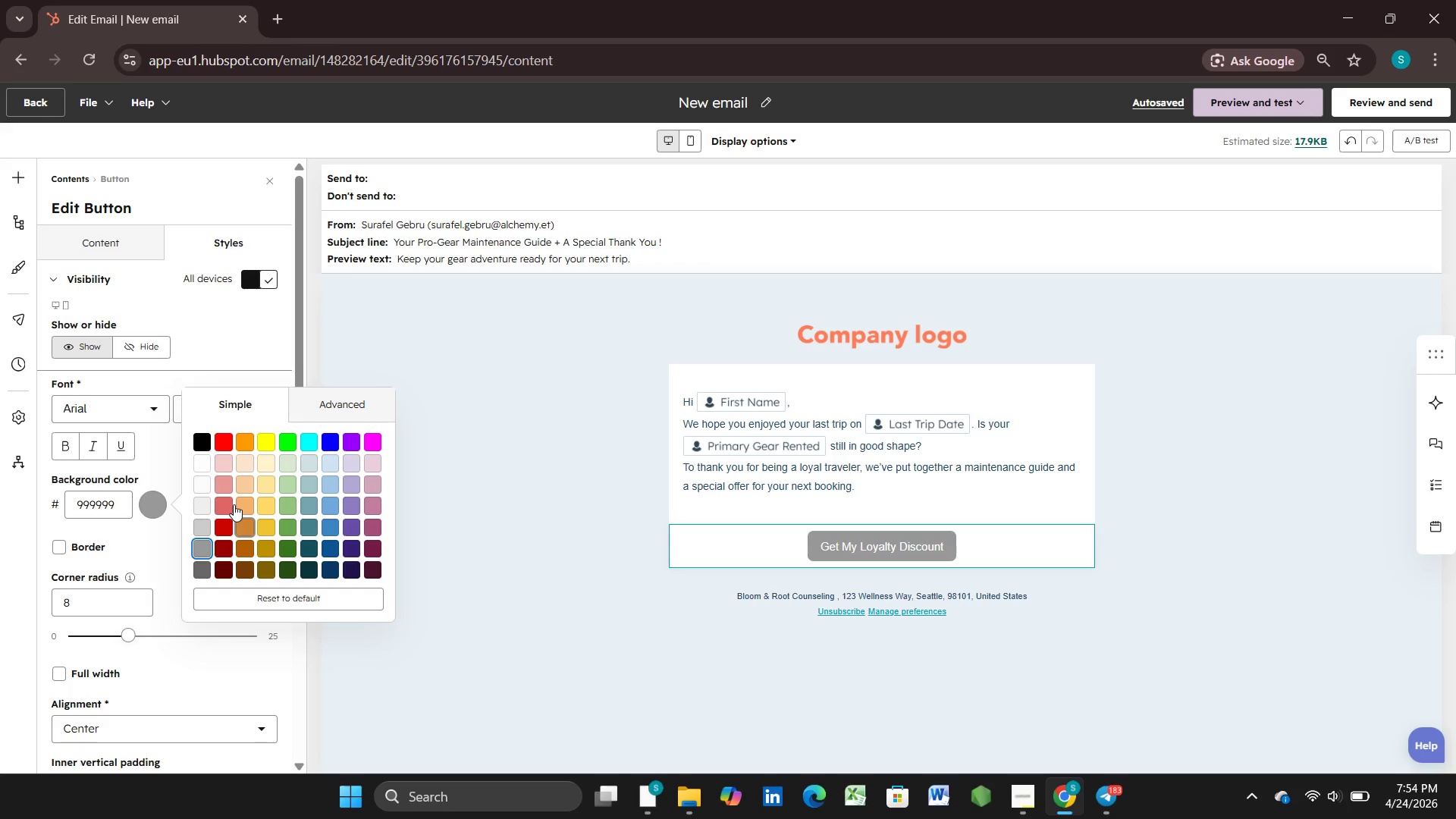 
left_click([234, 504])
 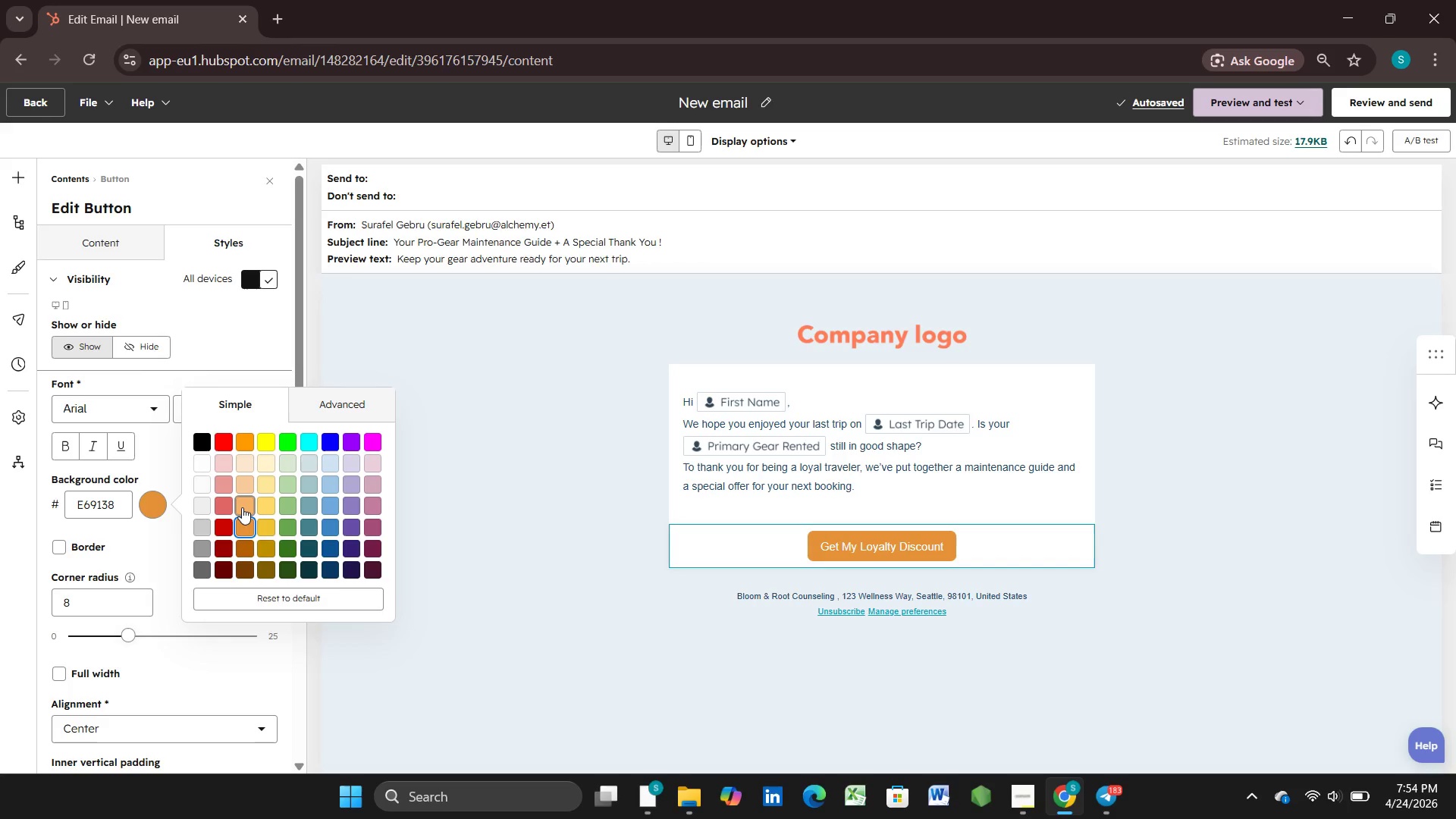 
wait(8.8)
 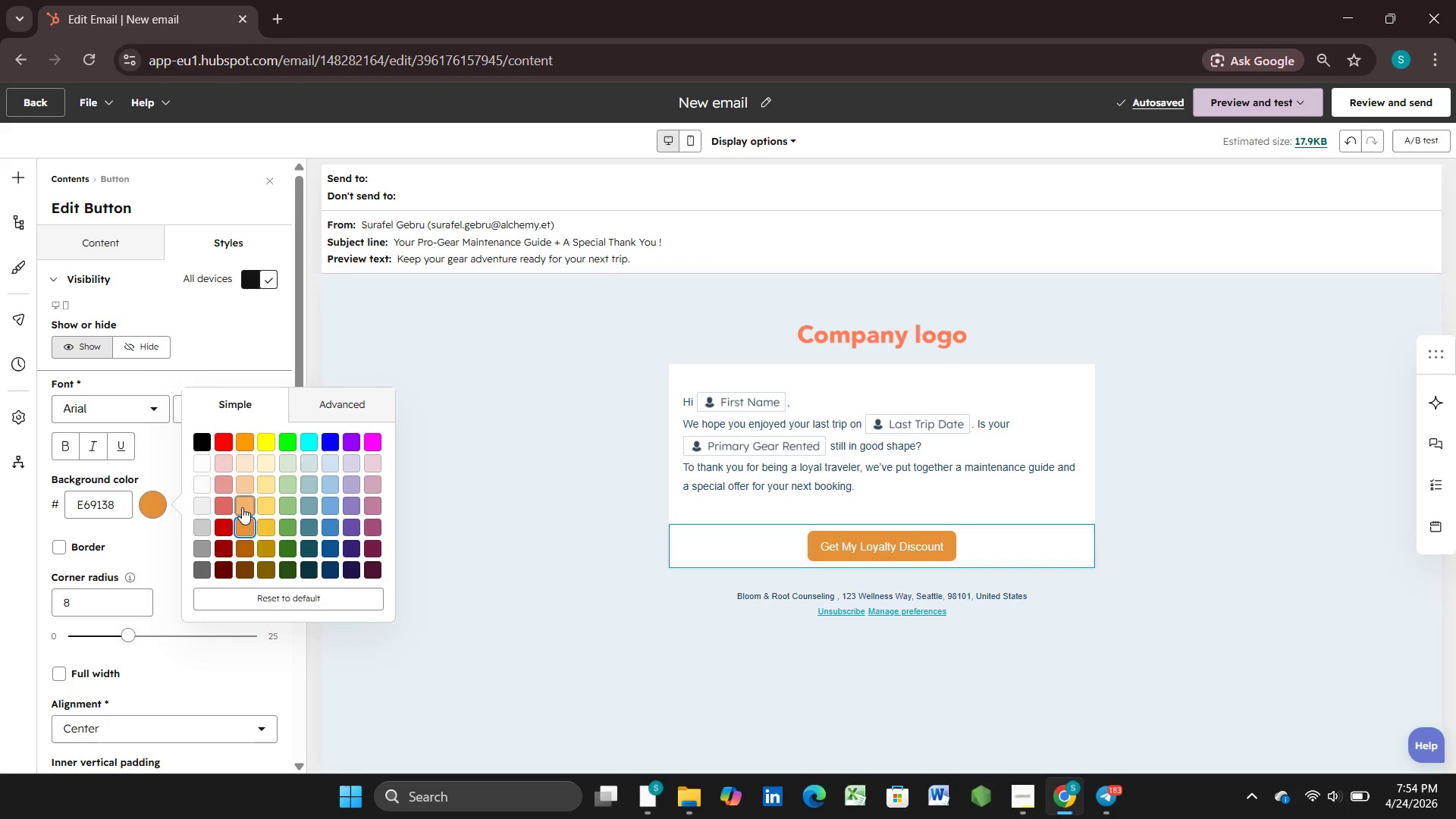 
left_click([287, 568])
 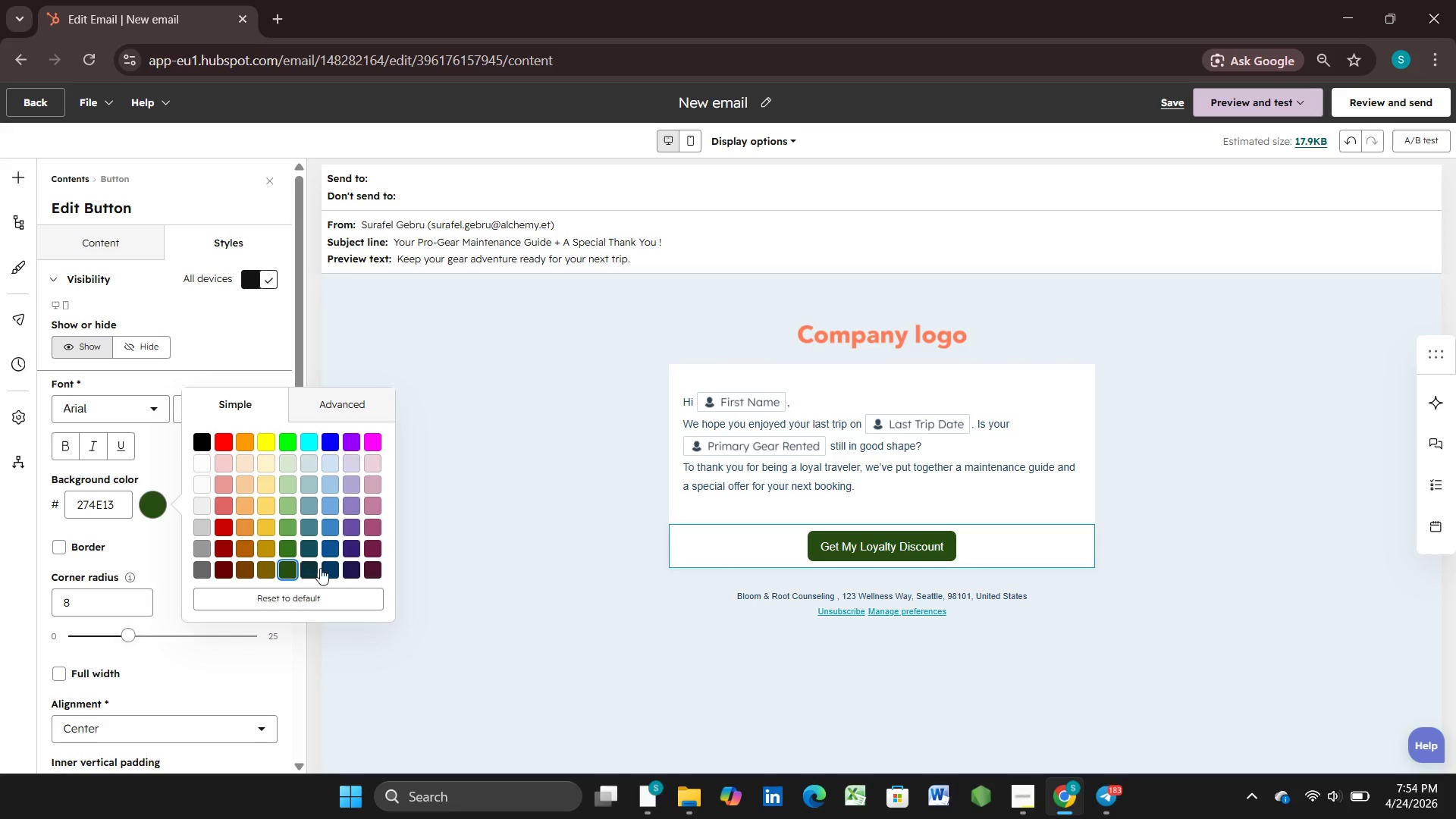 
left_click([449, 549])
 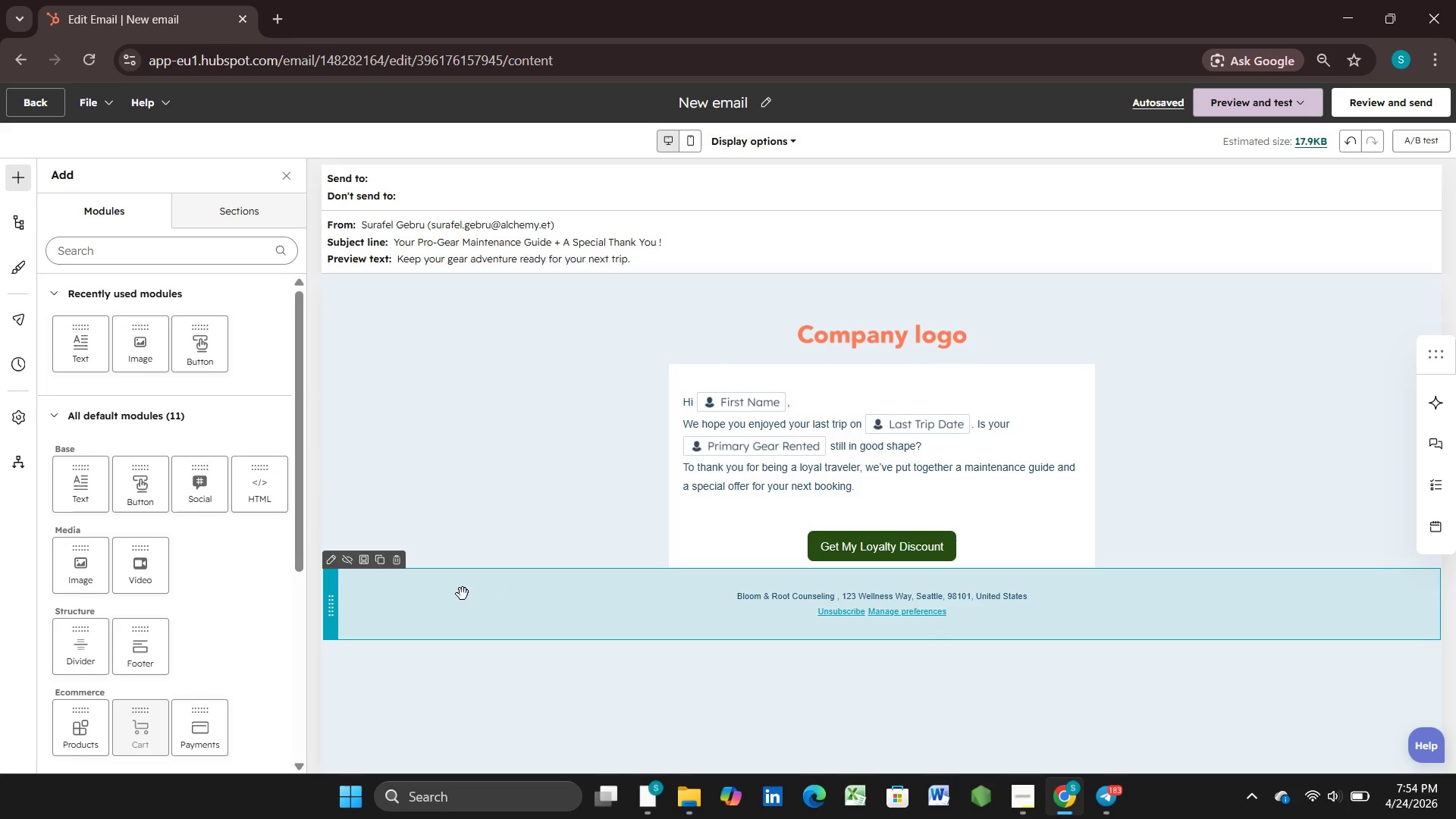 
wait(20.88)
 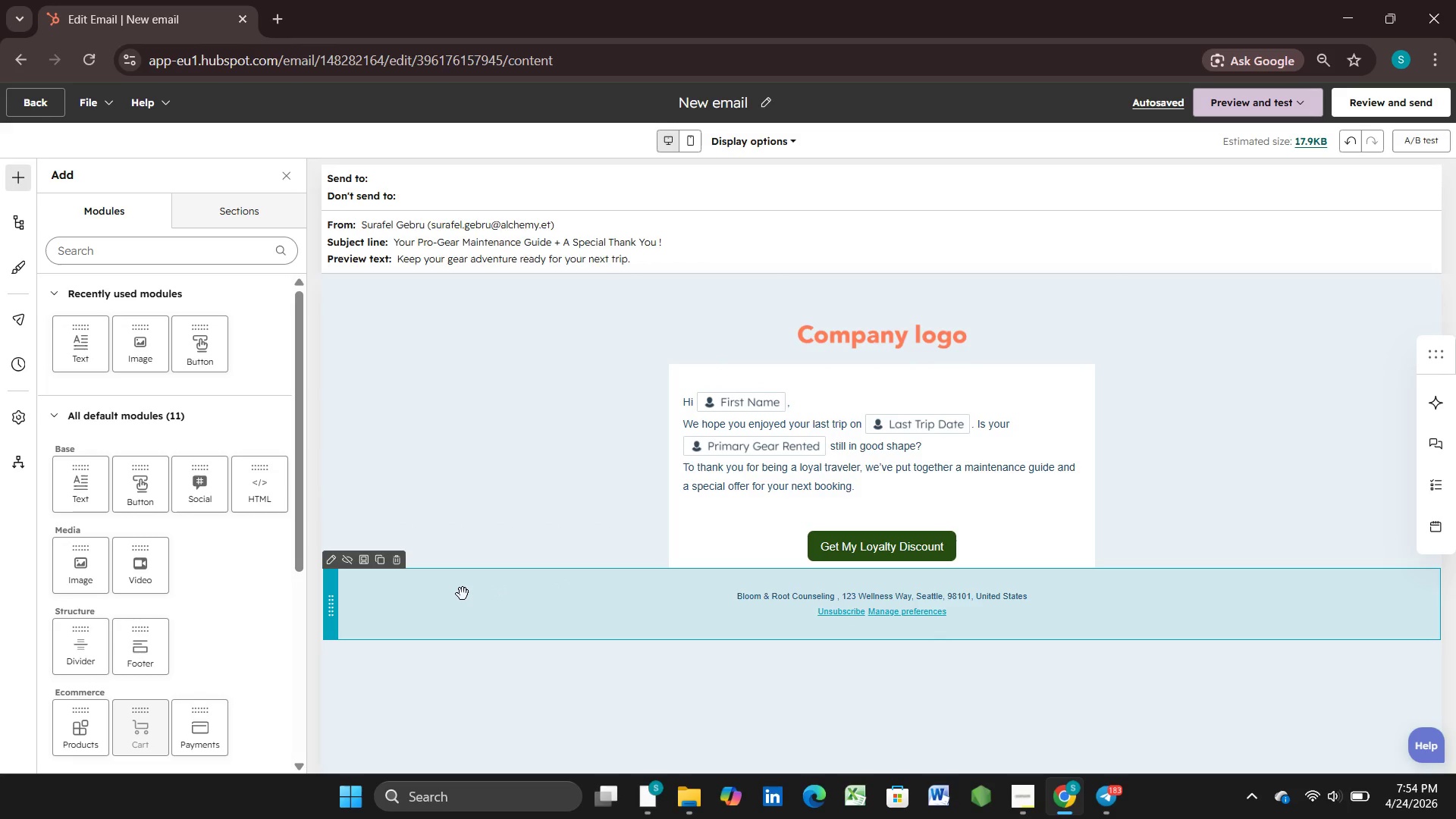 
left_click([764, 96])
 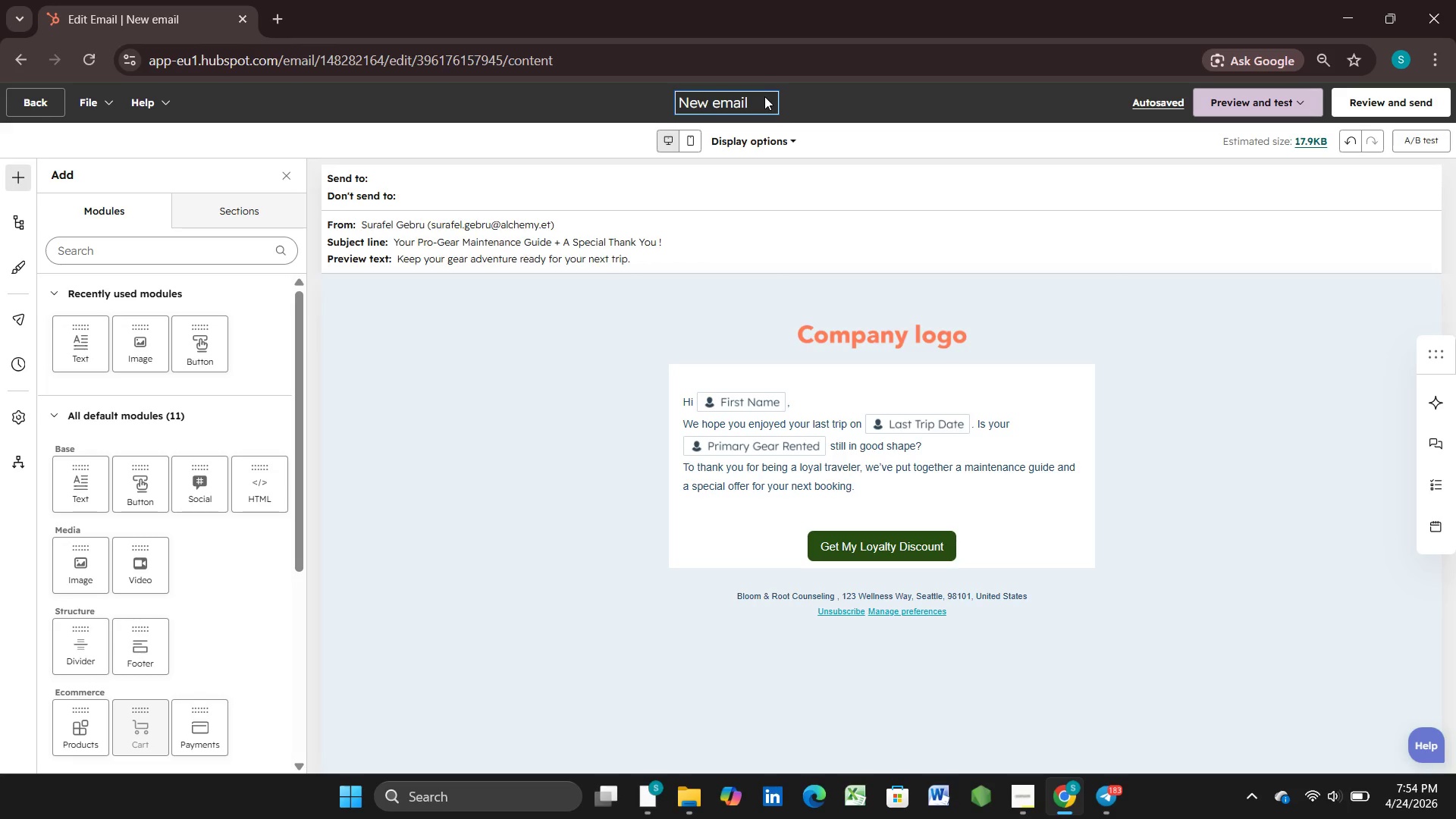 
hold_key(key=Backspace, duration=1.25)
 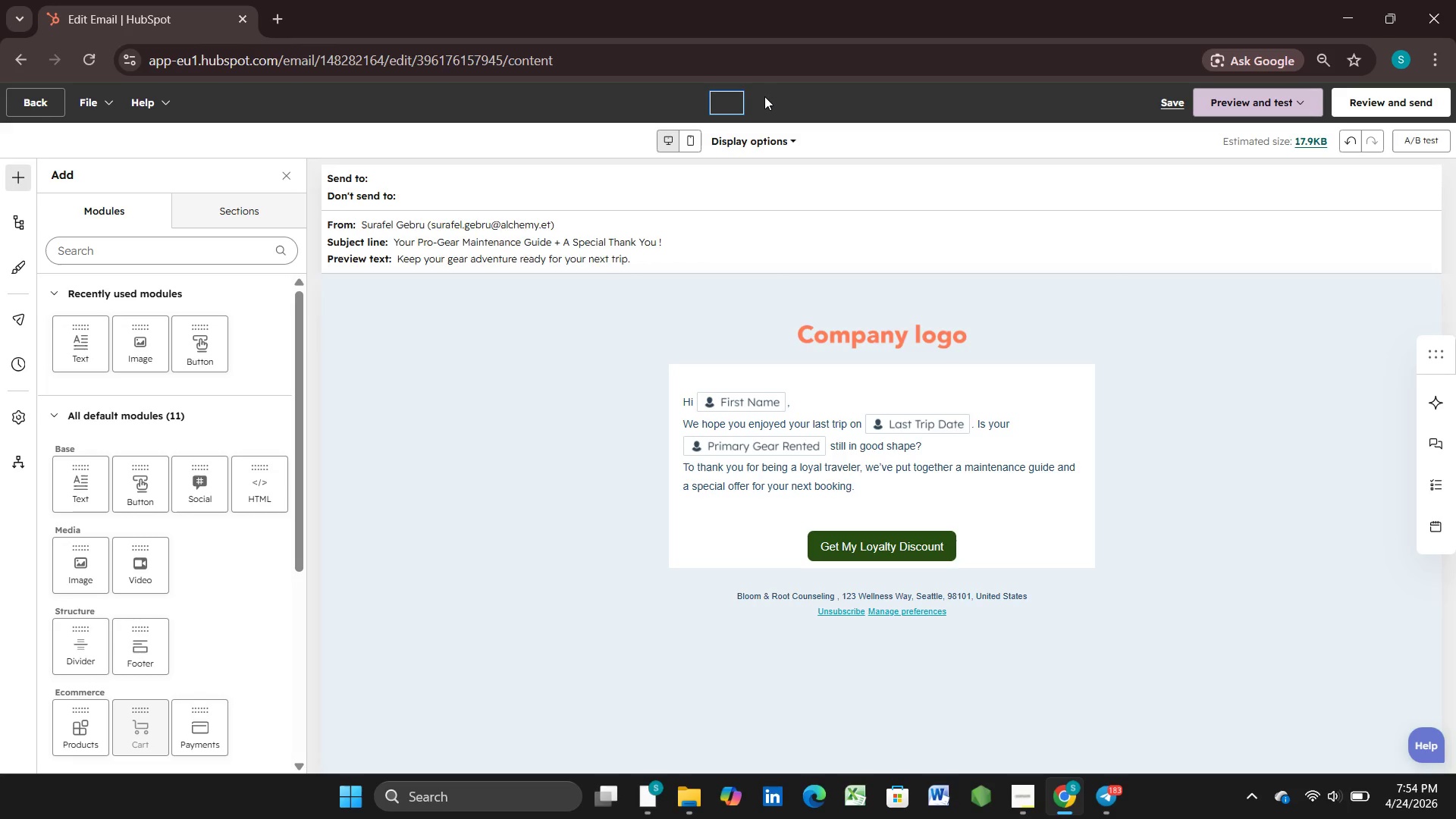 
key(Backspace)
 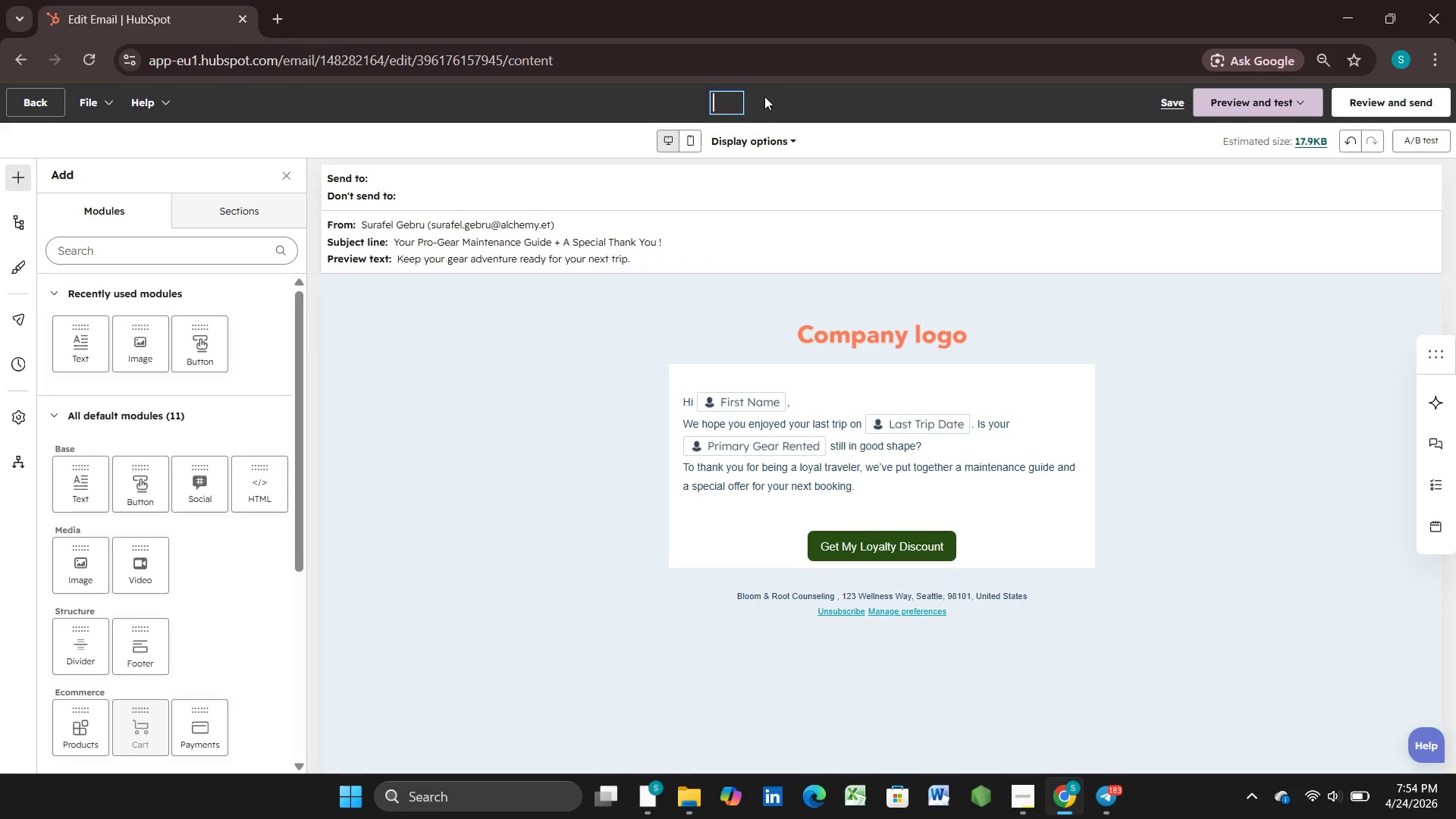 
key(Backspace)
 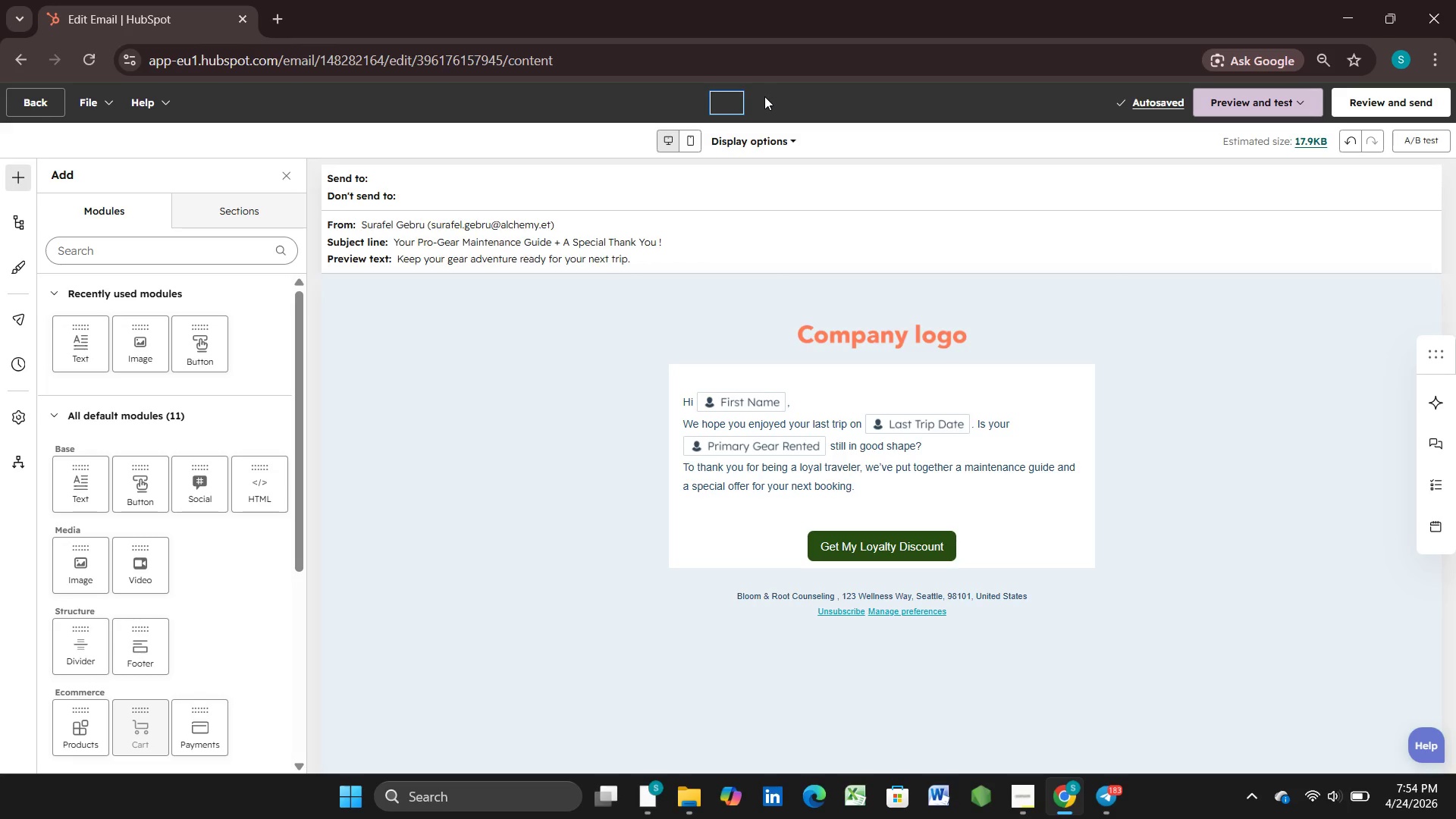 
type(Autumn 2024 Re-engagement )
 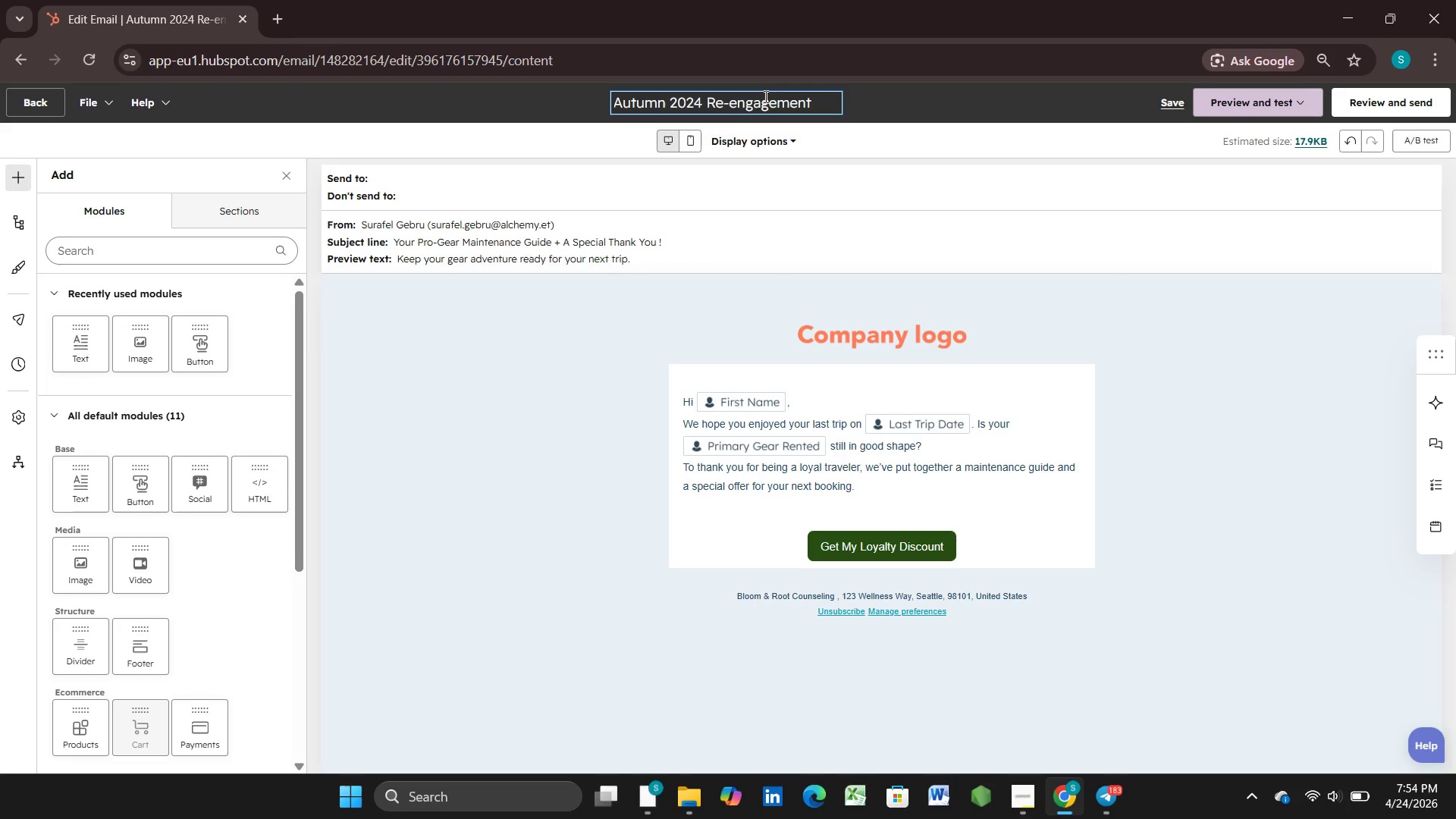 
left_click([1207, 388])
 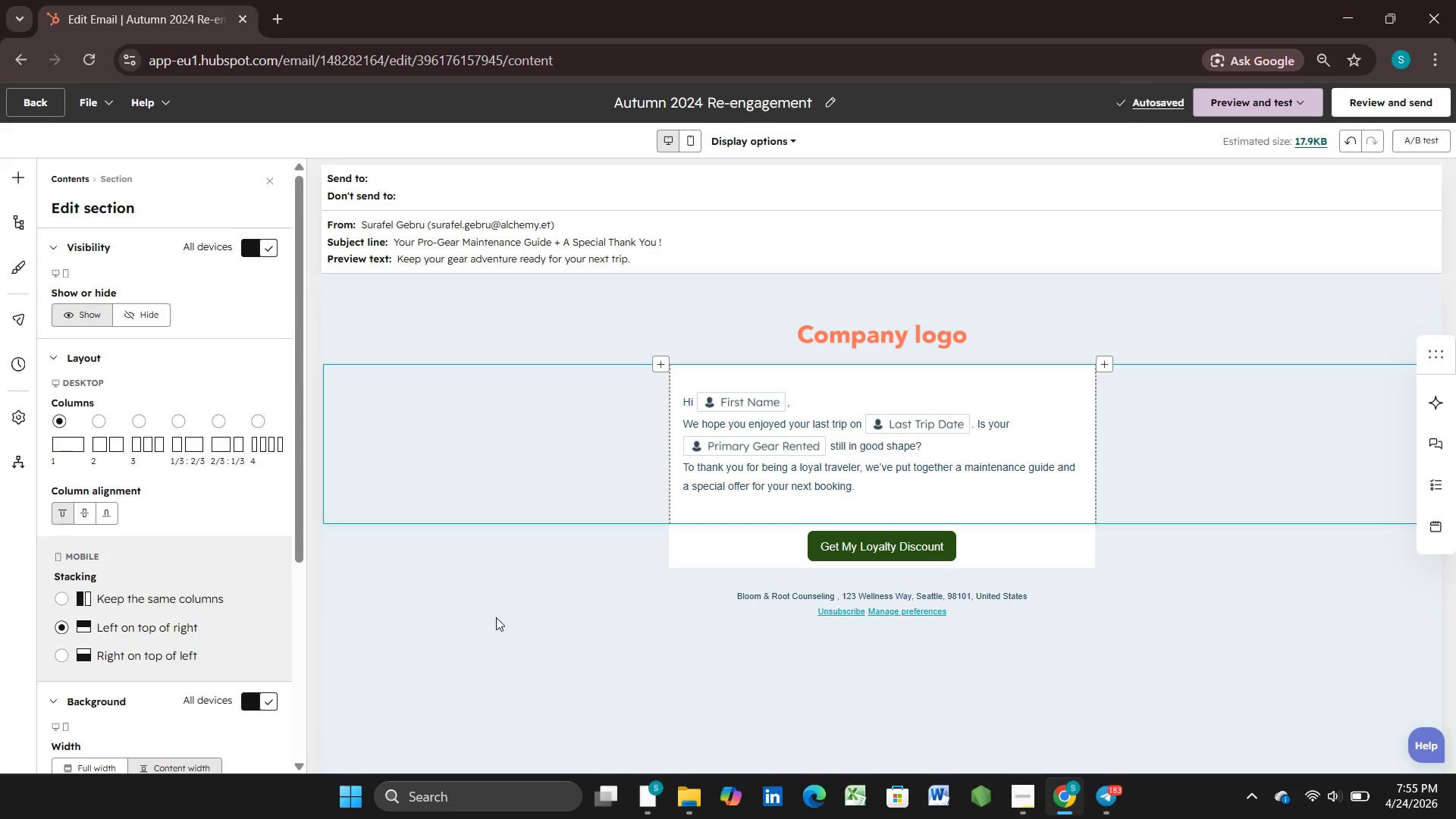 
left_click([513, 613])
 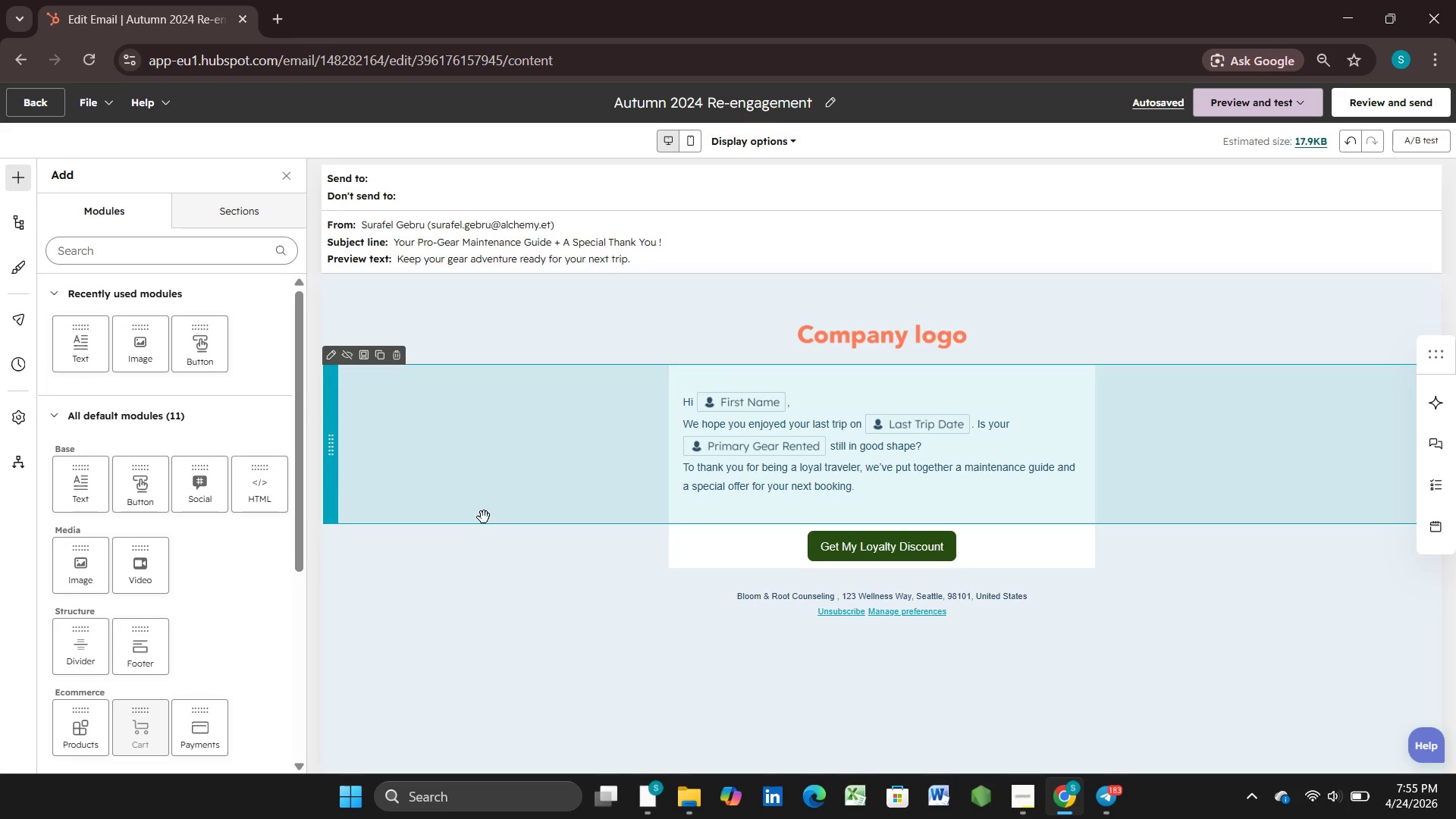 
wait(18.53)
 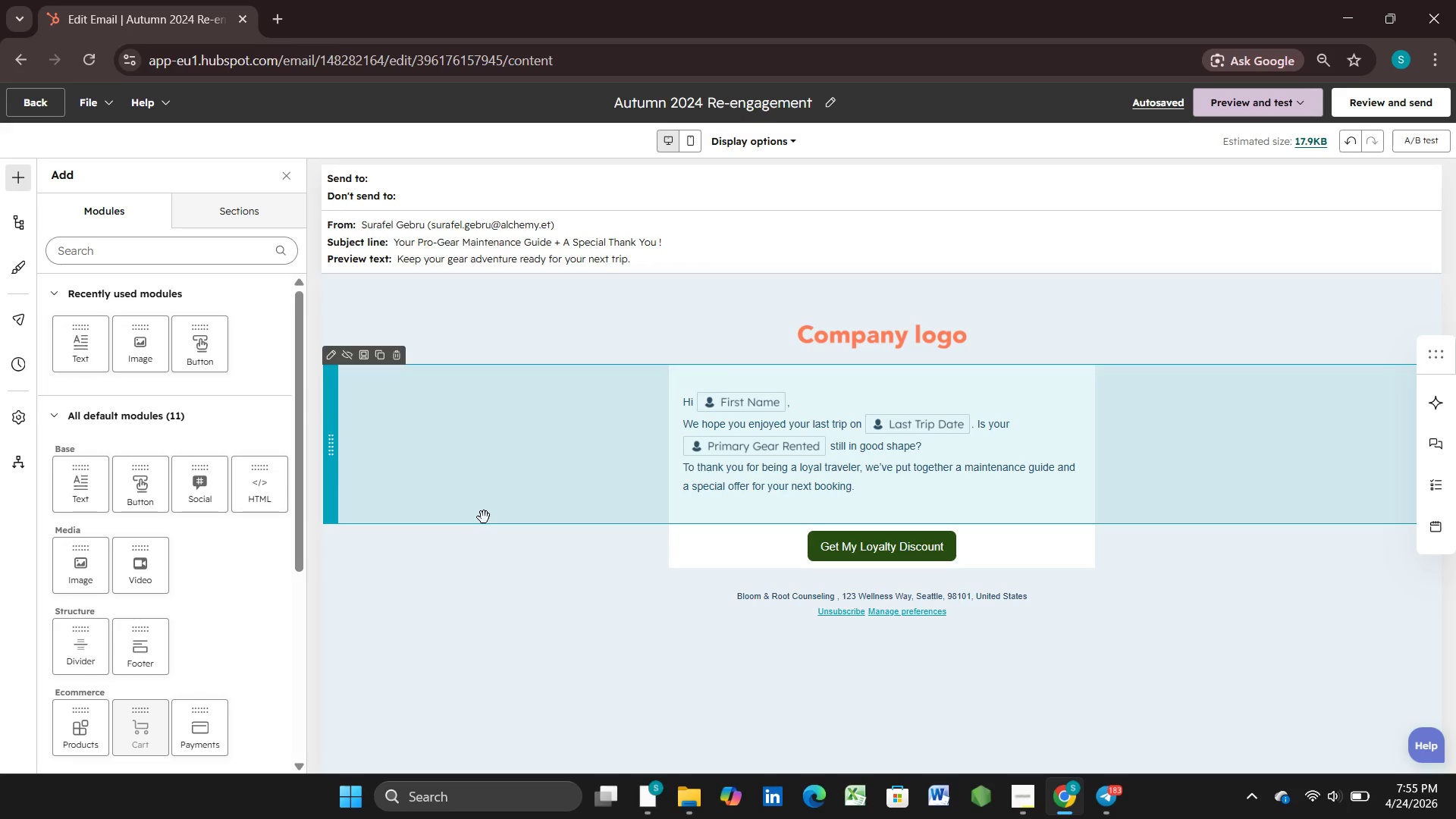 
left_click([1294, 184])
 